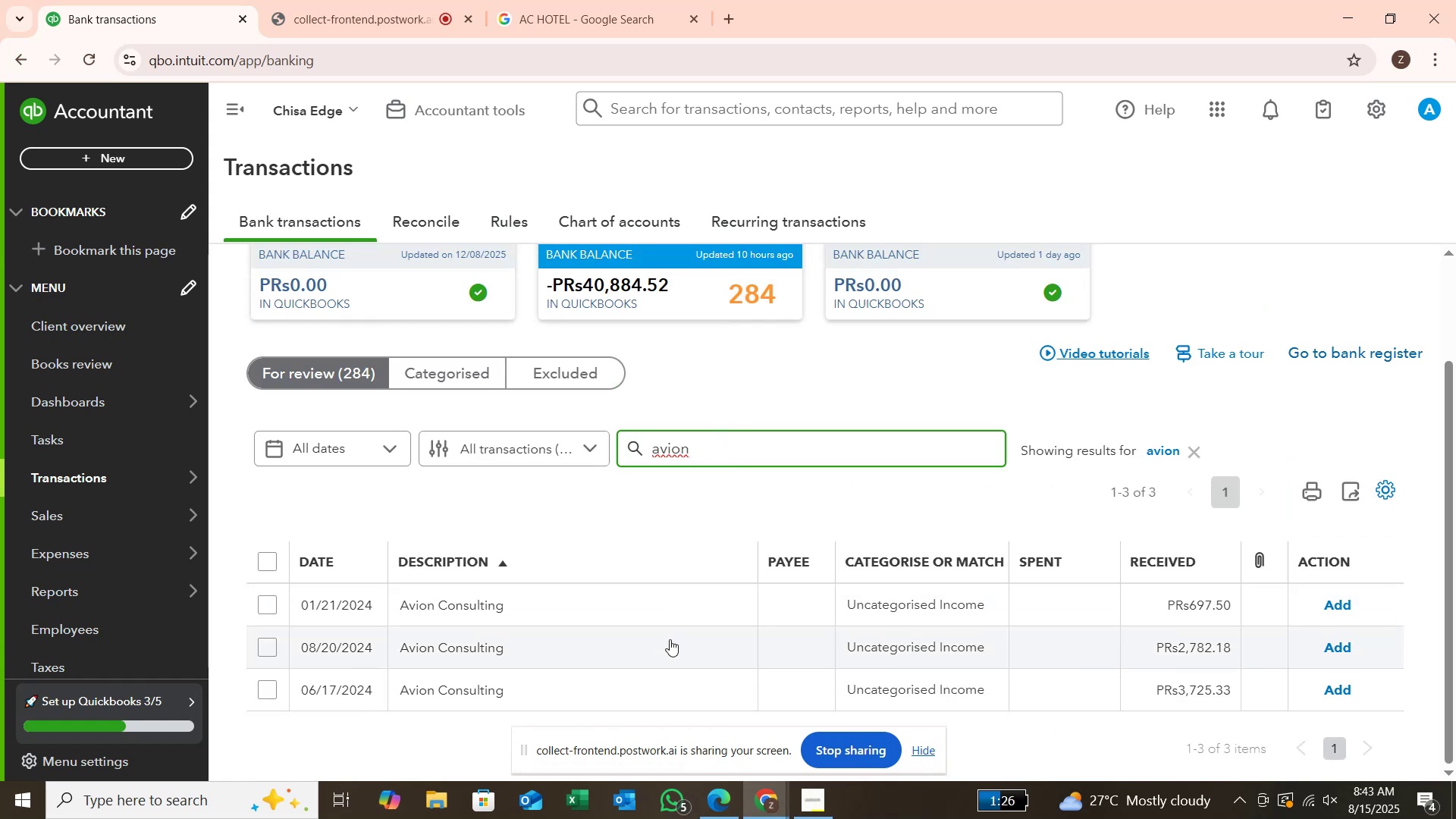 
wait(8.4)
 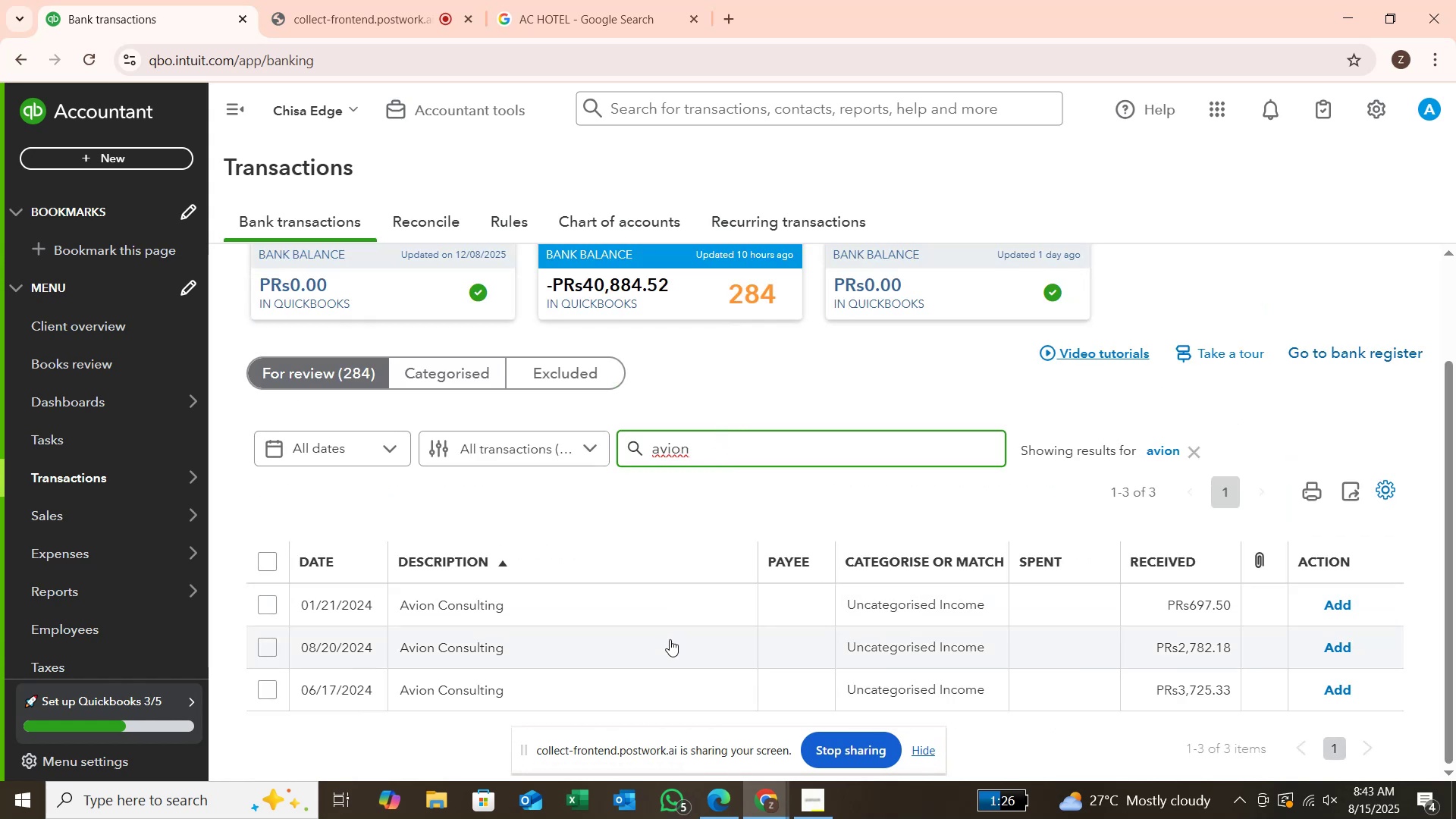 
left_click([267, 566])
 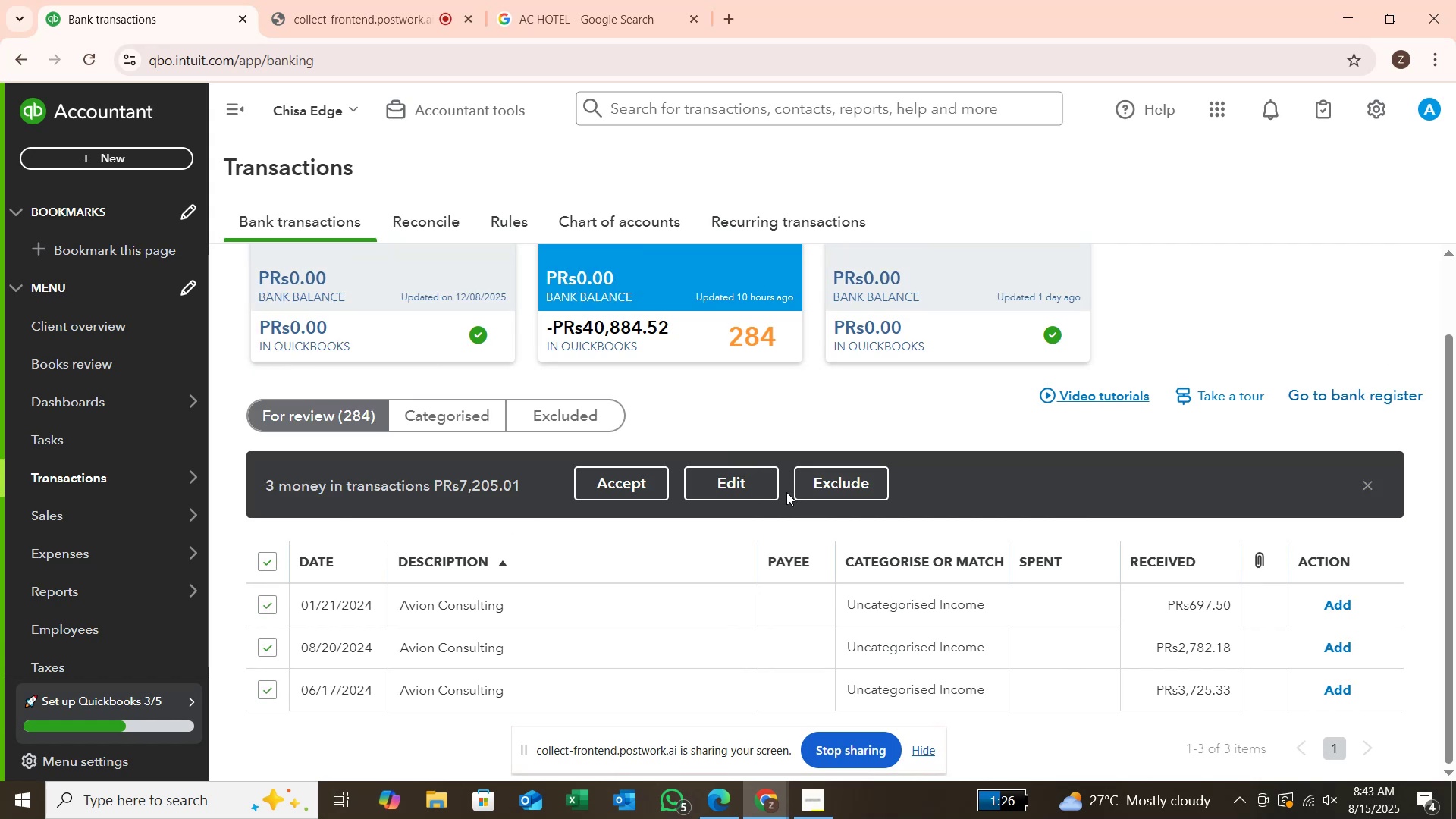 
left_click([756, 492])
 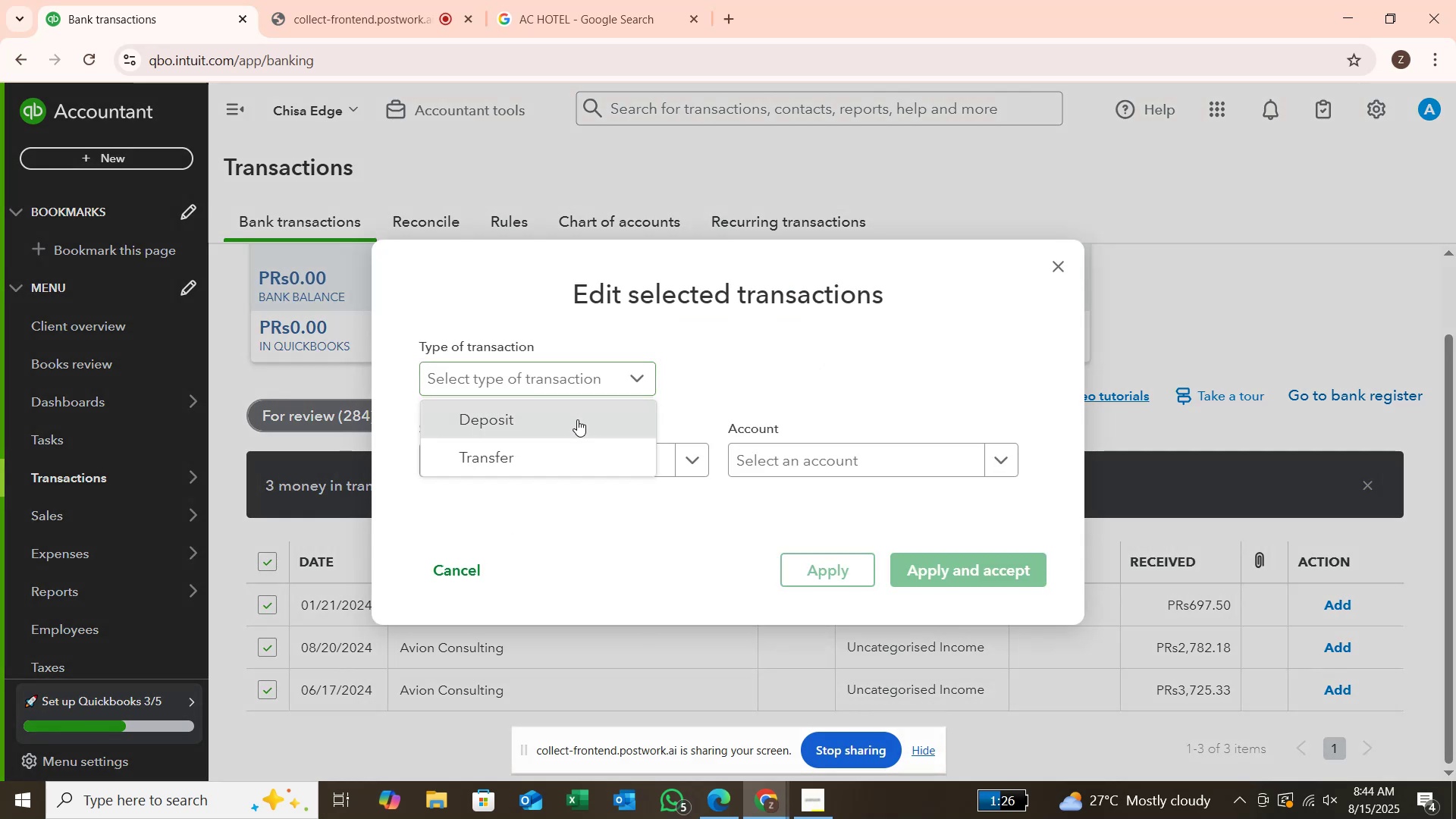 
left_click([583, 461])
 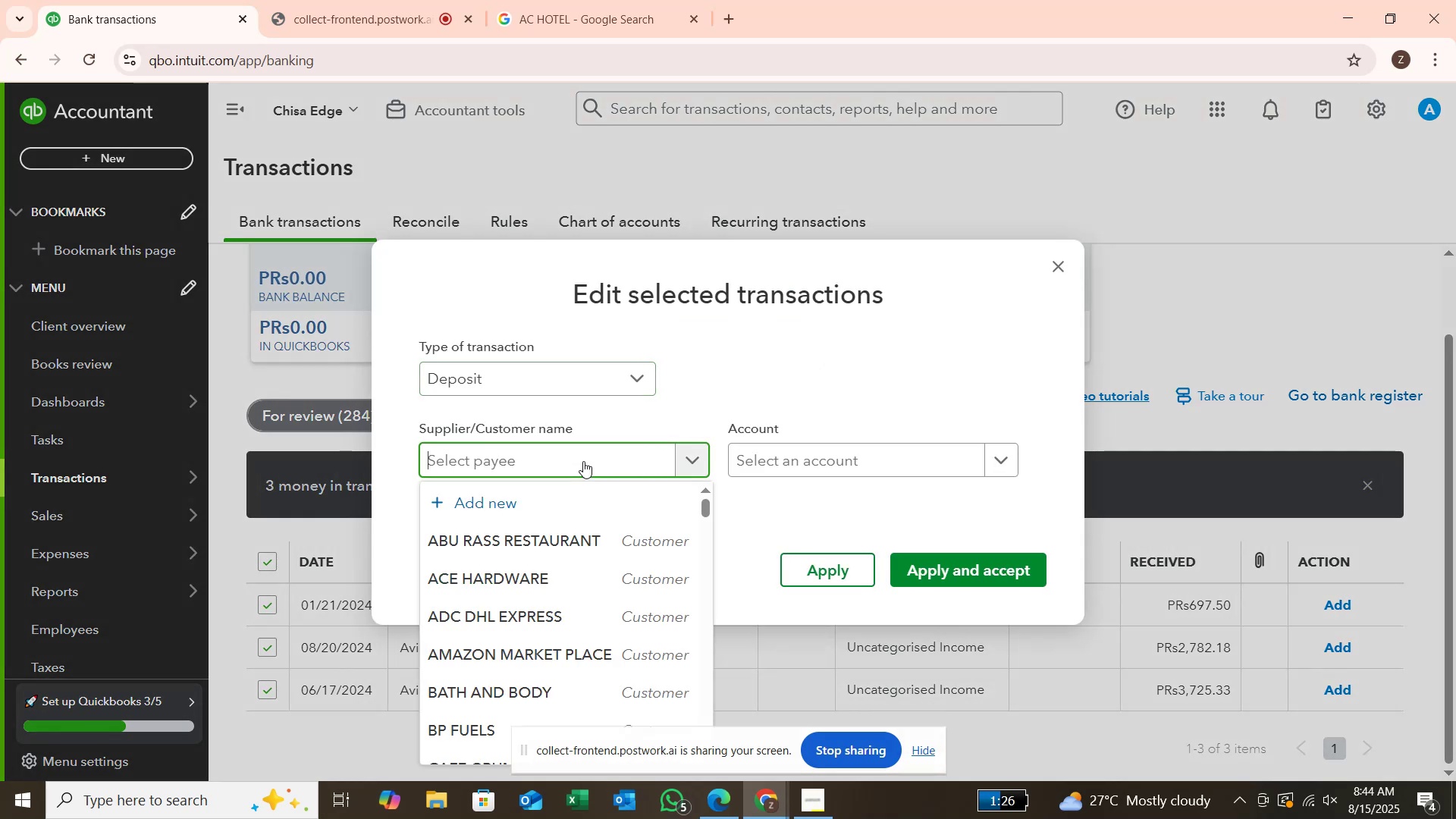 
type(AVion c)
key(Backspace)
type(c)
key(Backspace)
type(Consulting)
 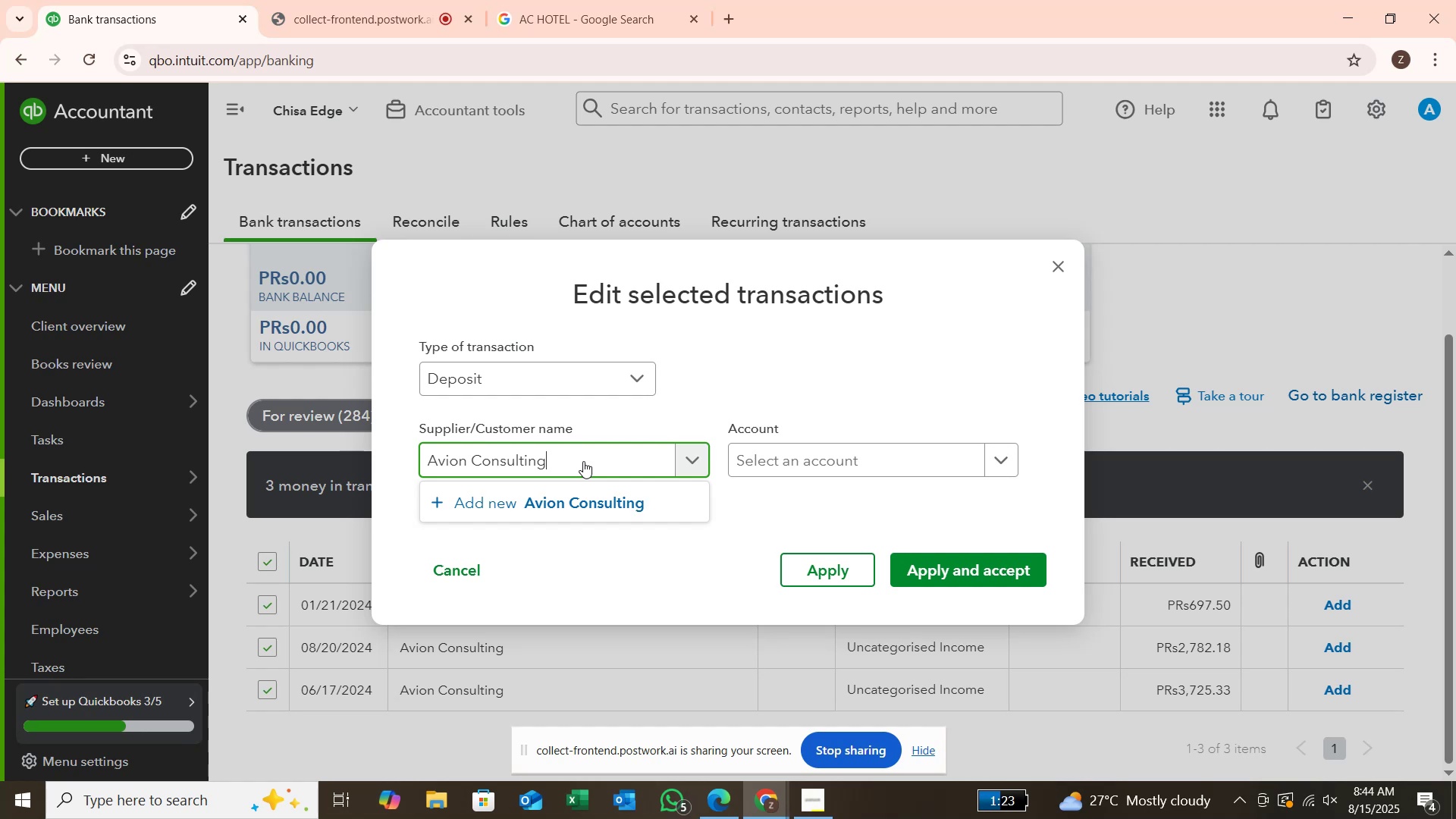 
key(Enter)
 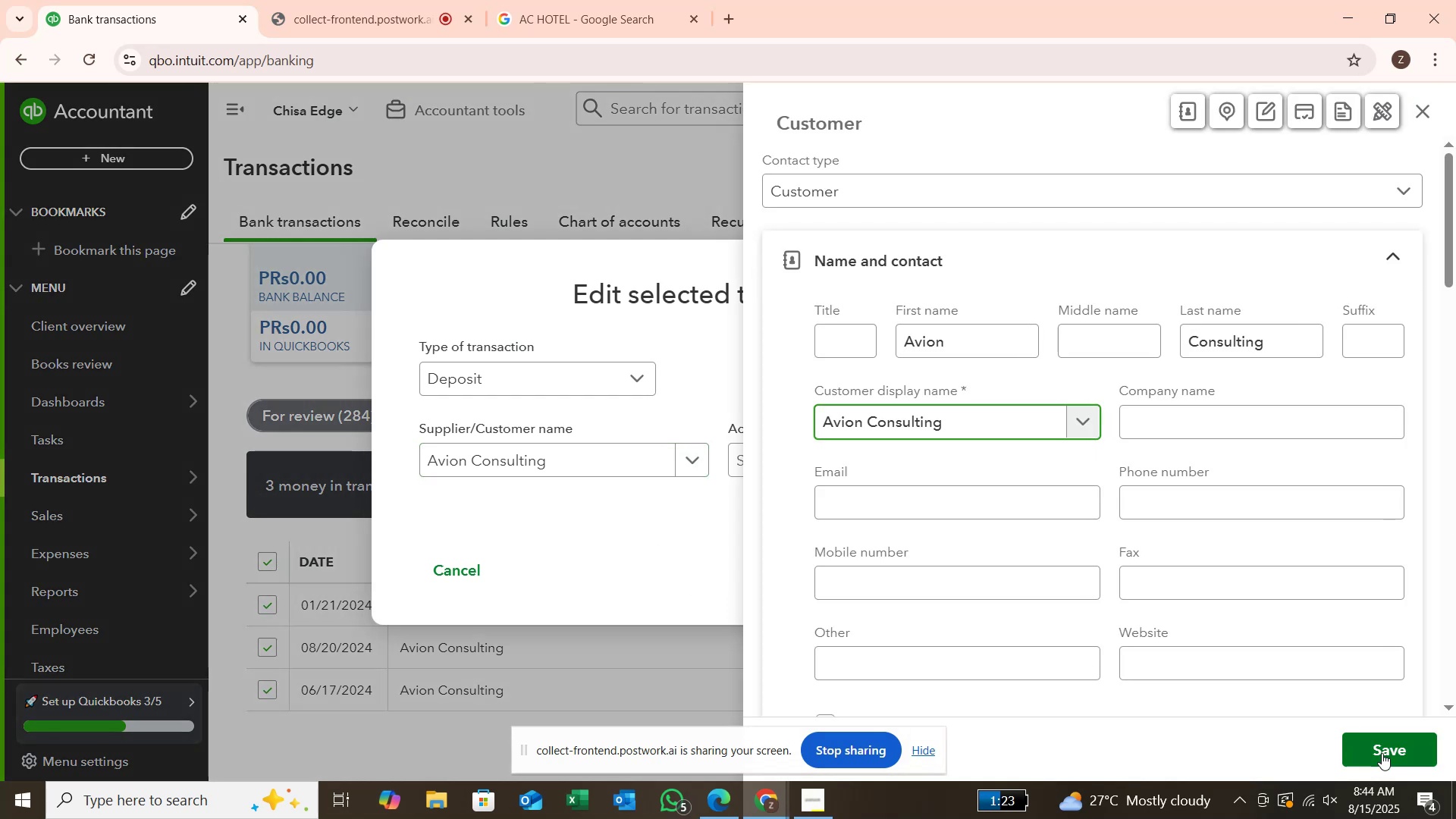 
left_click([1365, 745])
 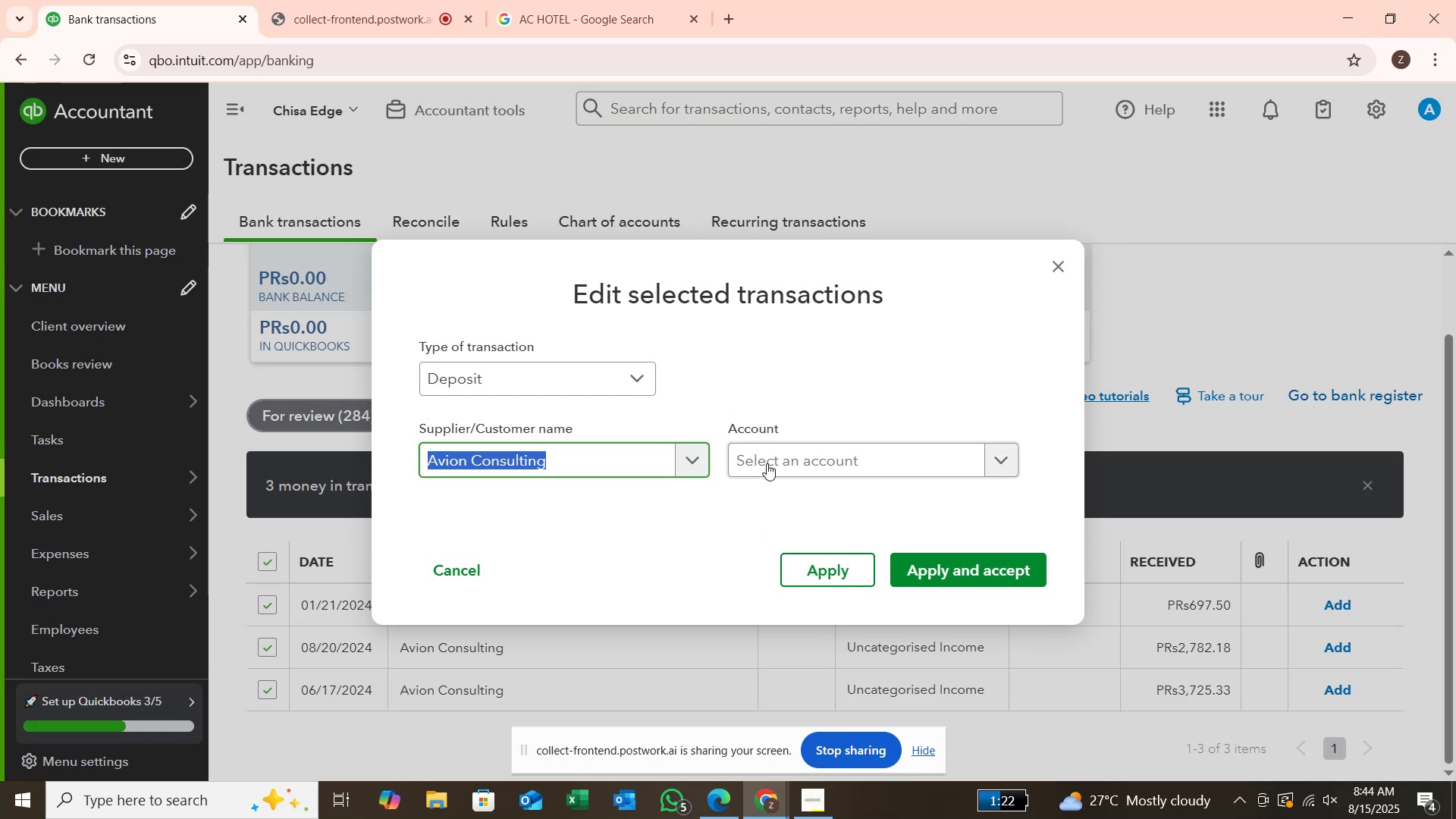 
left_click([773, 457])
 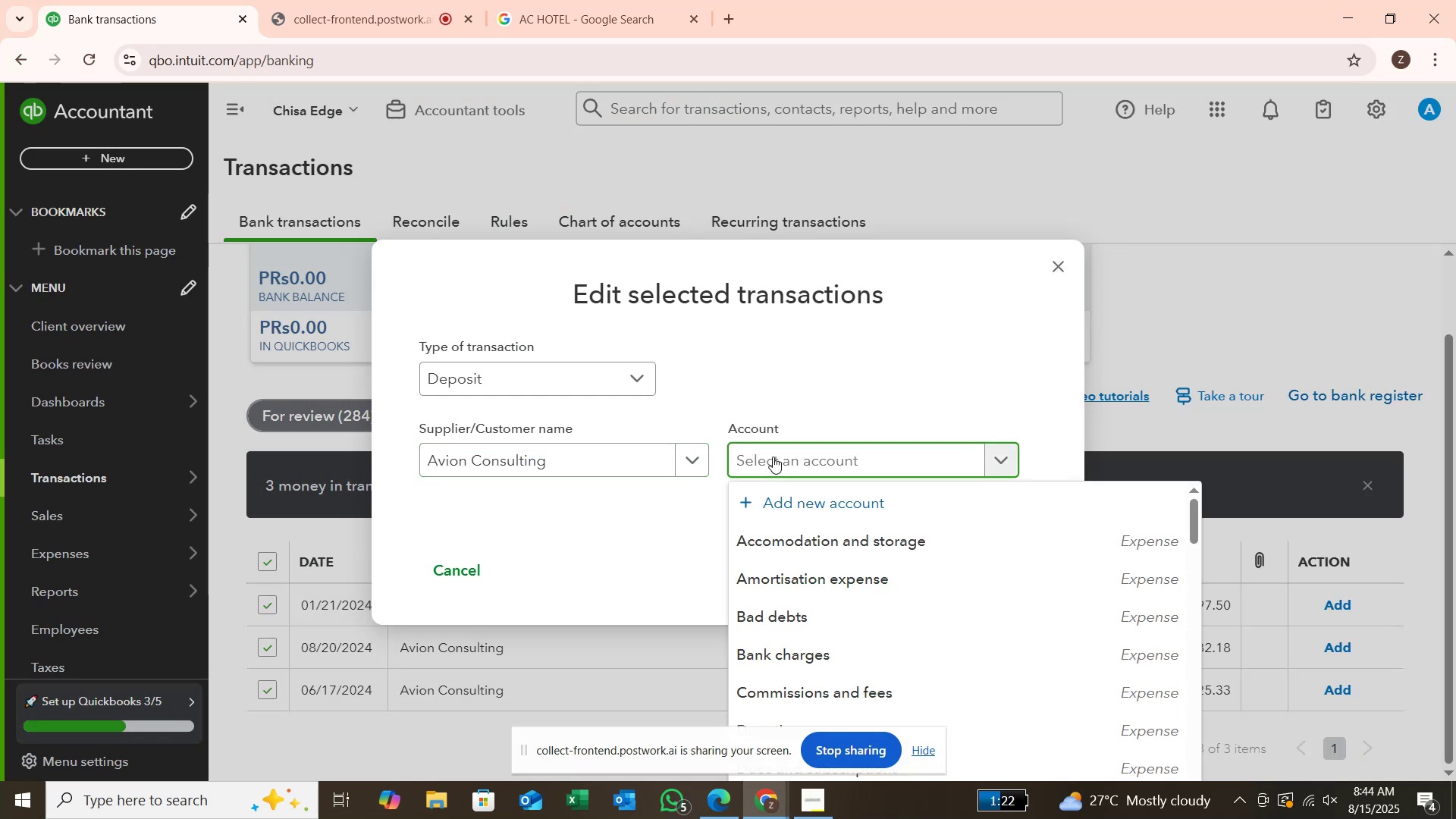 
type(serv)
 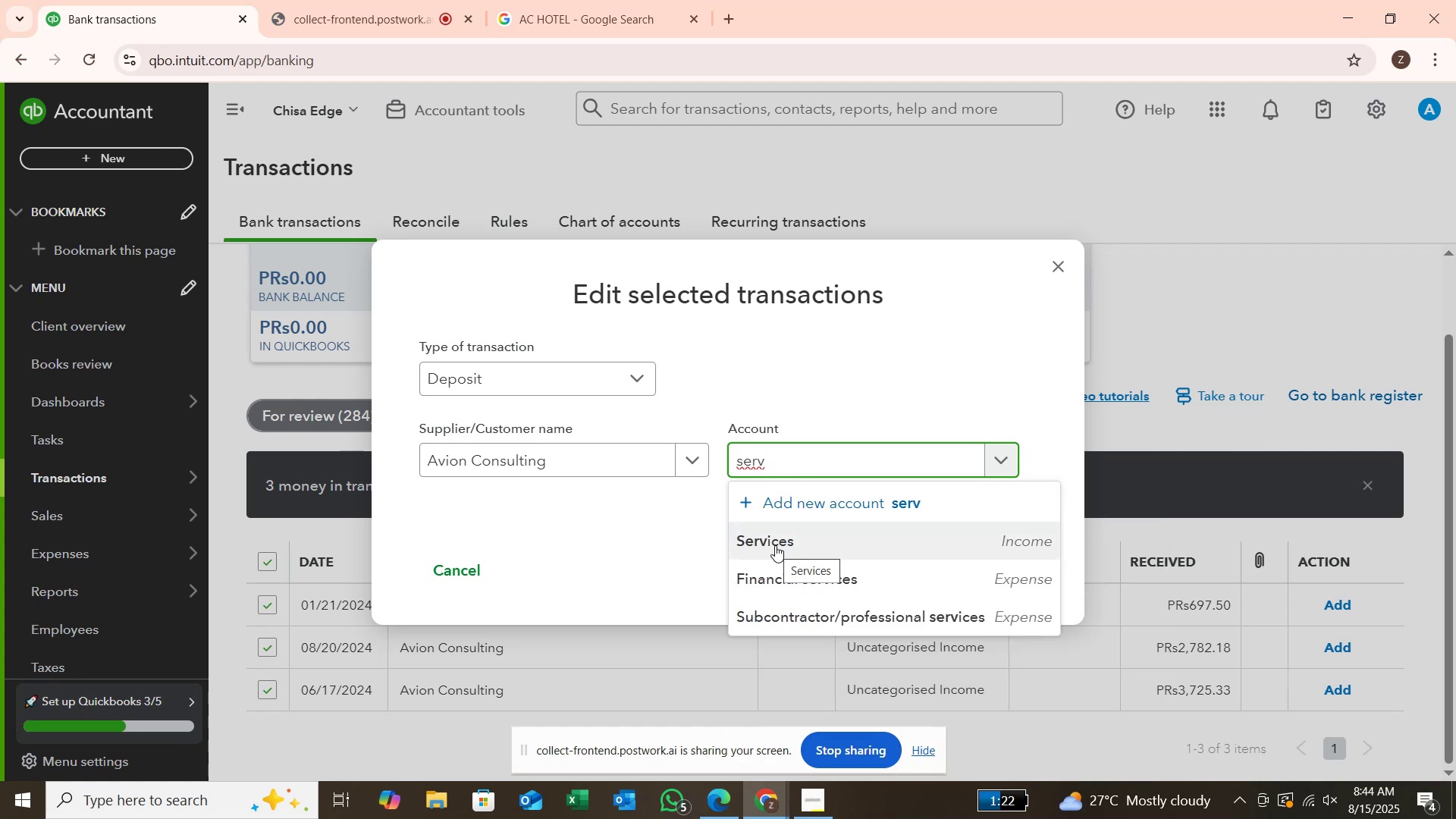 
left_click([775, 545])
 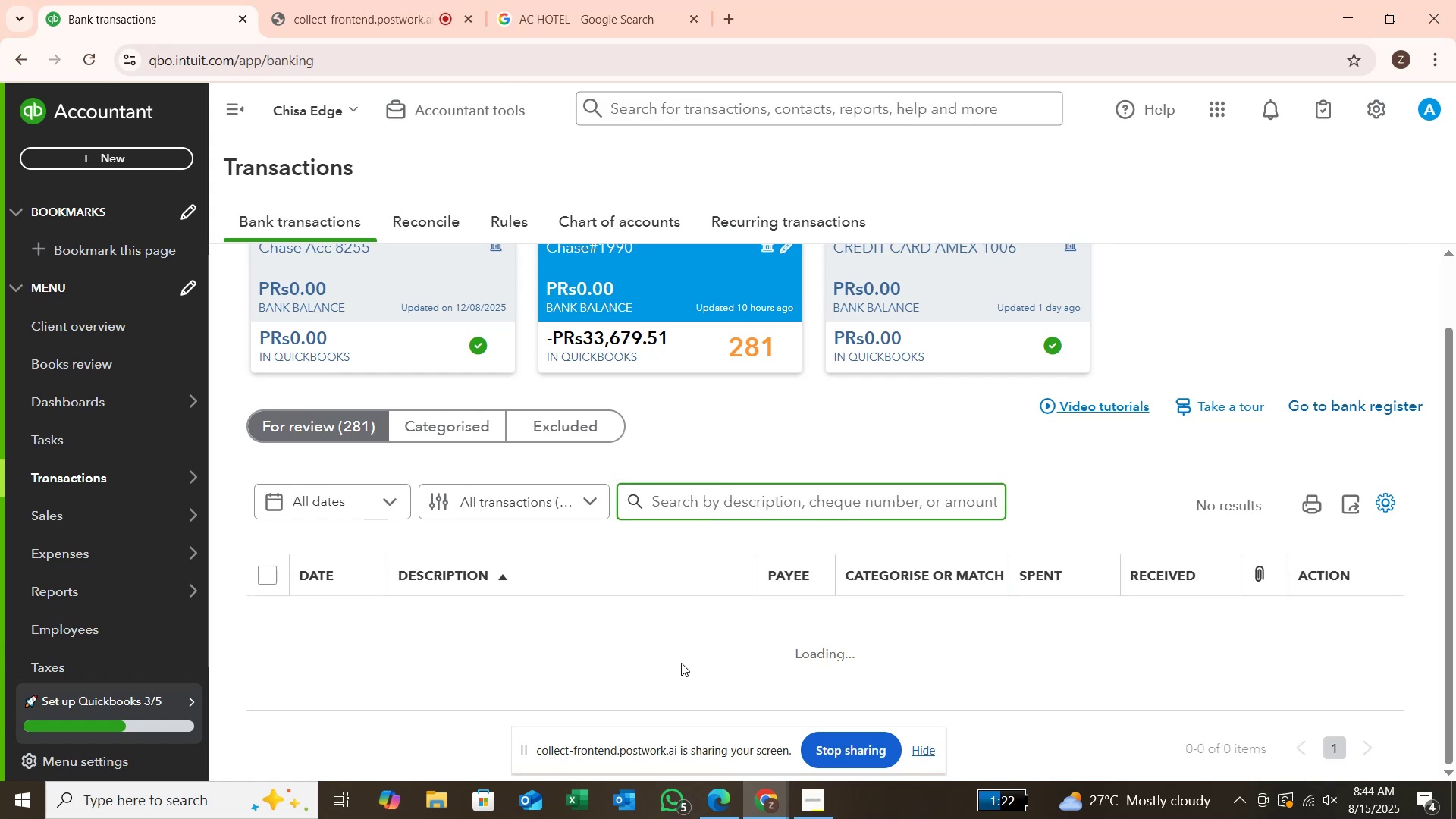 
wait(14.63)
 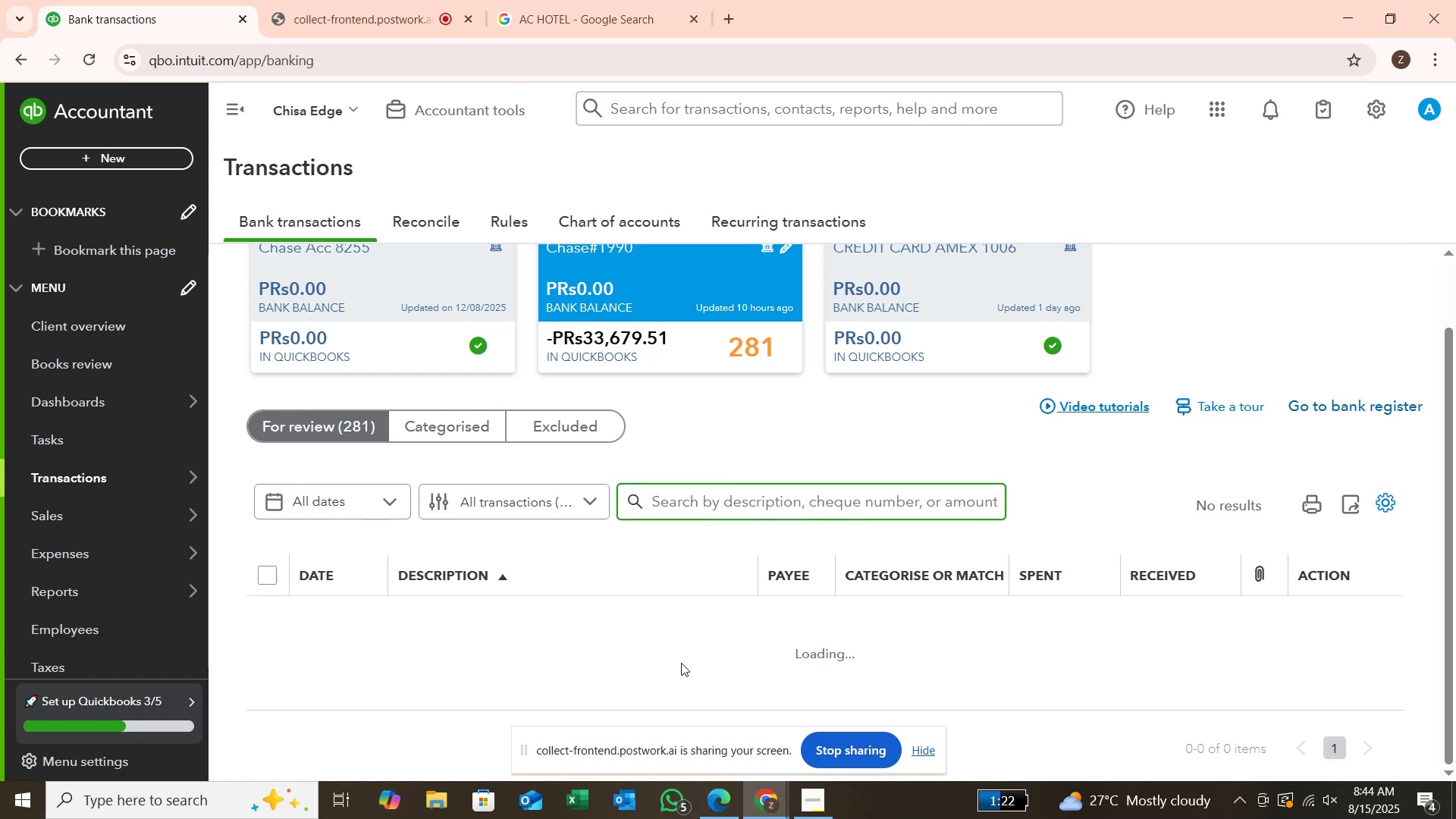 
left_click([184, 588])
 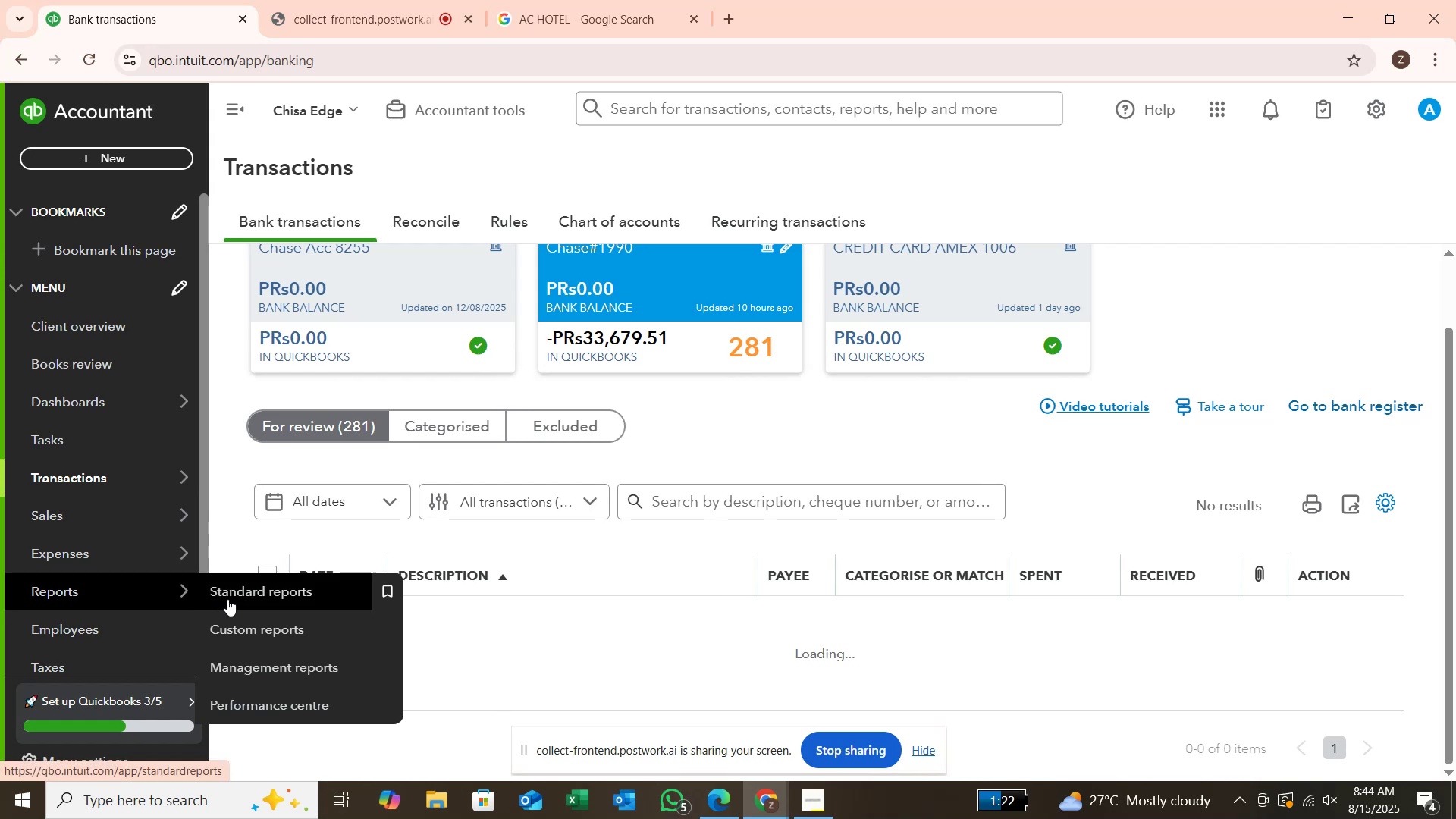 
right_click([264, 595])
 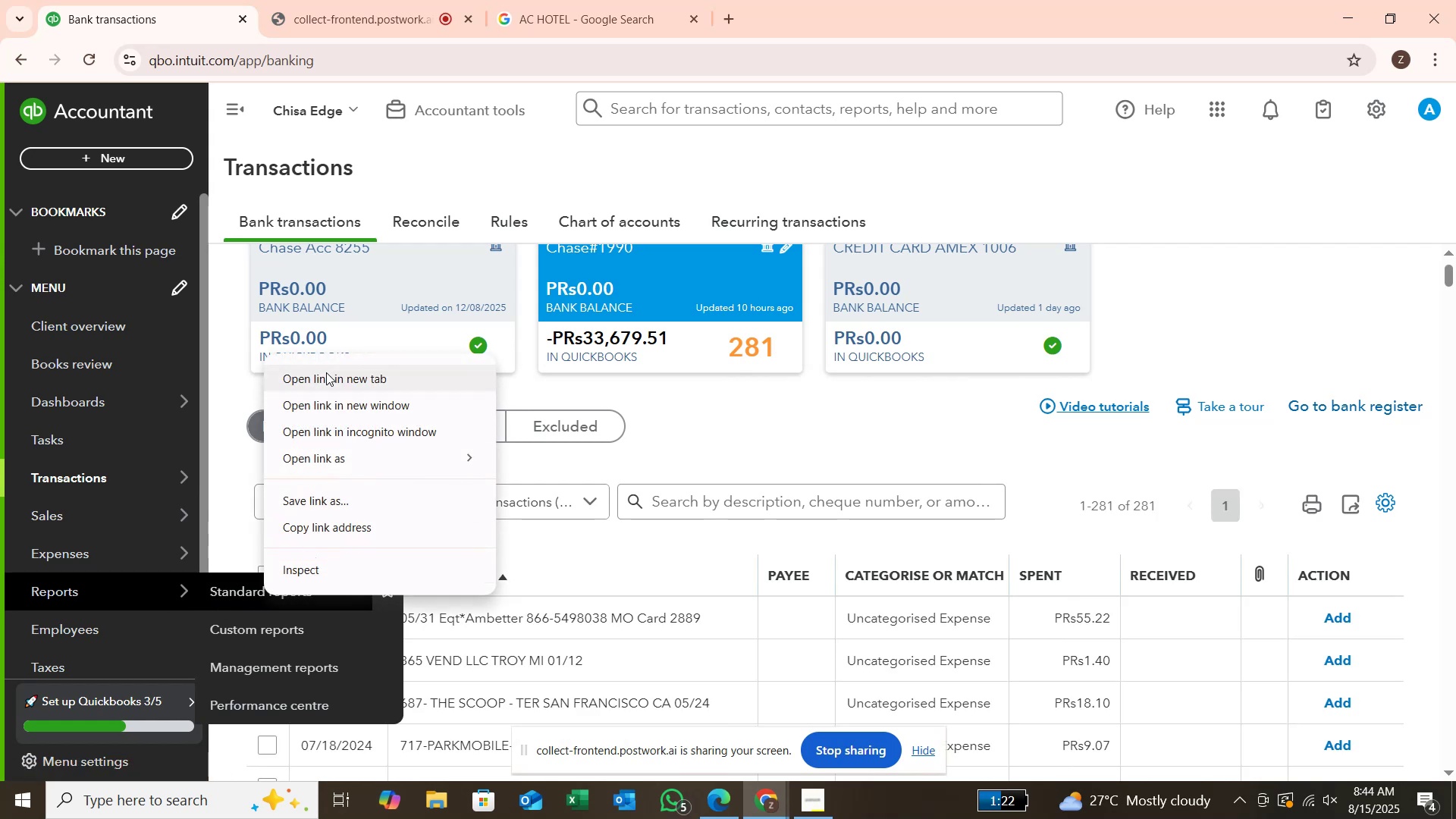 
left_click([337, 384])
 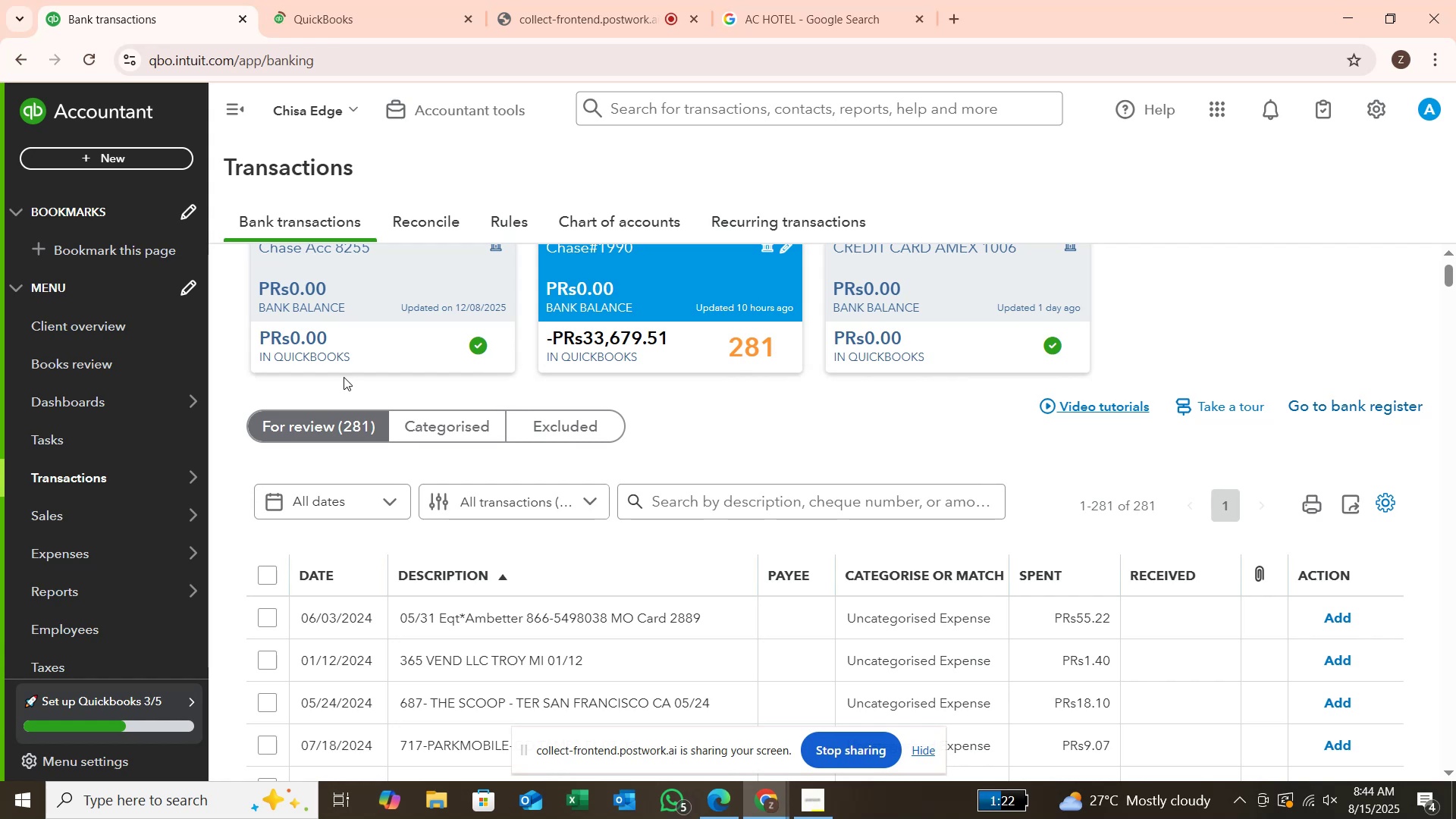 
wait(10.12)
 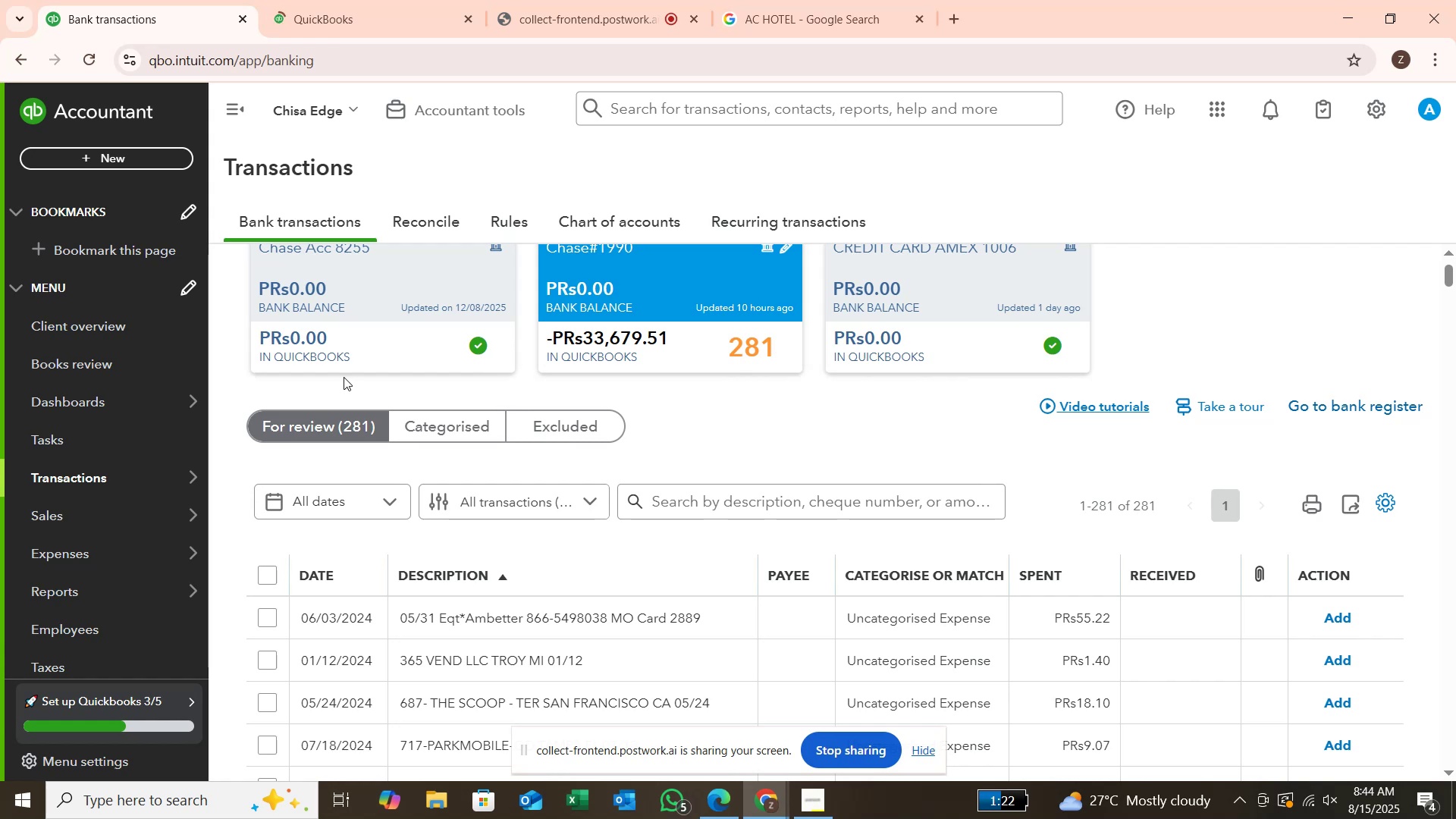 
scroll: coordinate [368, 587], scroll_direction: down, amount: 8.0
 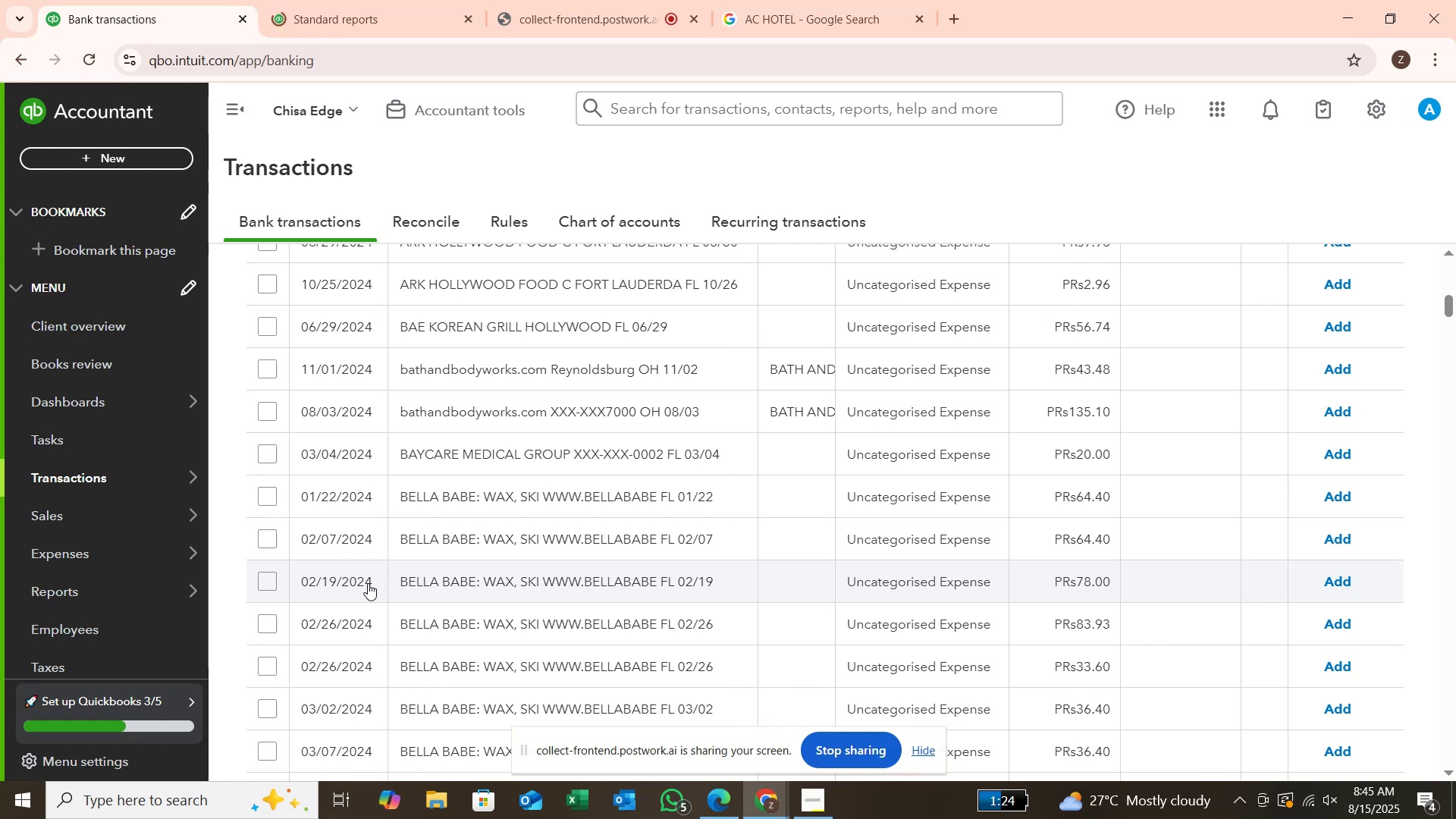 
scroll: coordinate [366, 552], scroll_direction: up, amount: 7.0
 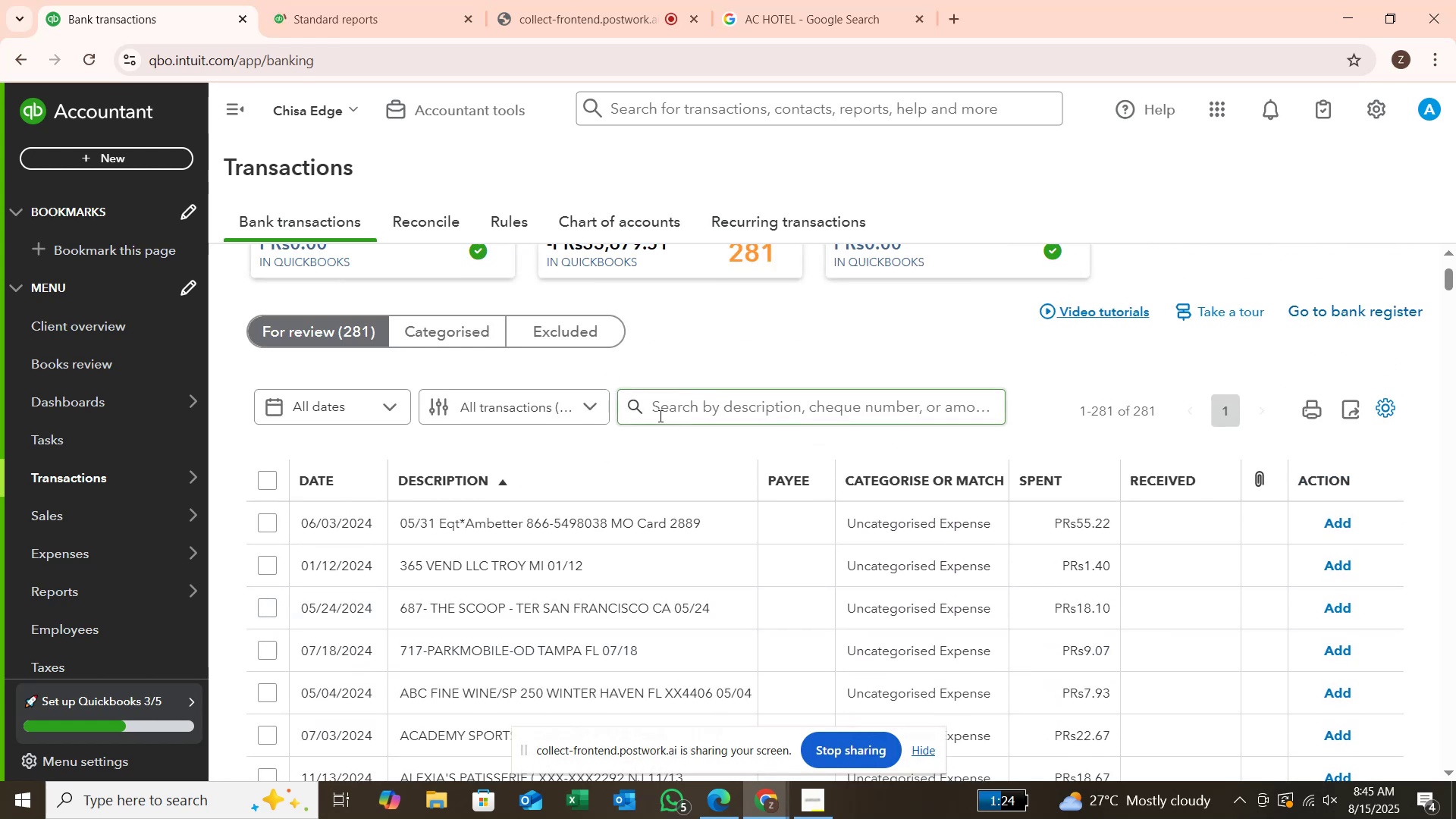 
left_click([661, 413])
 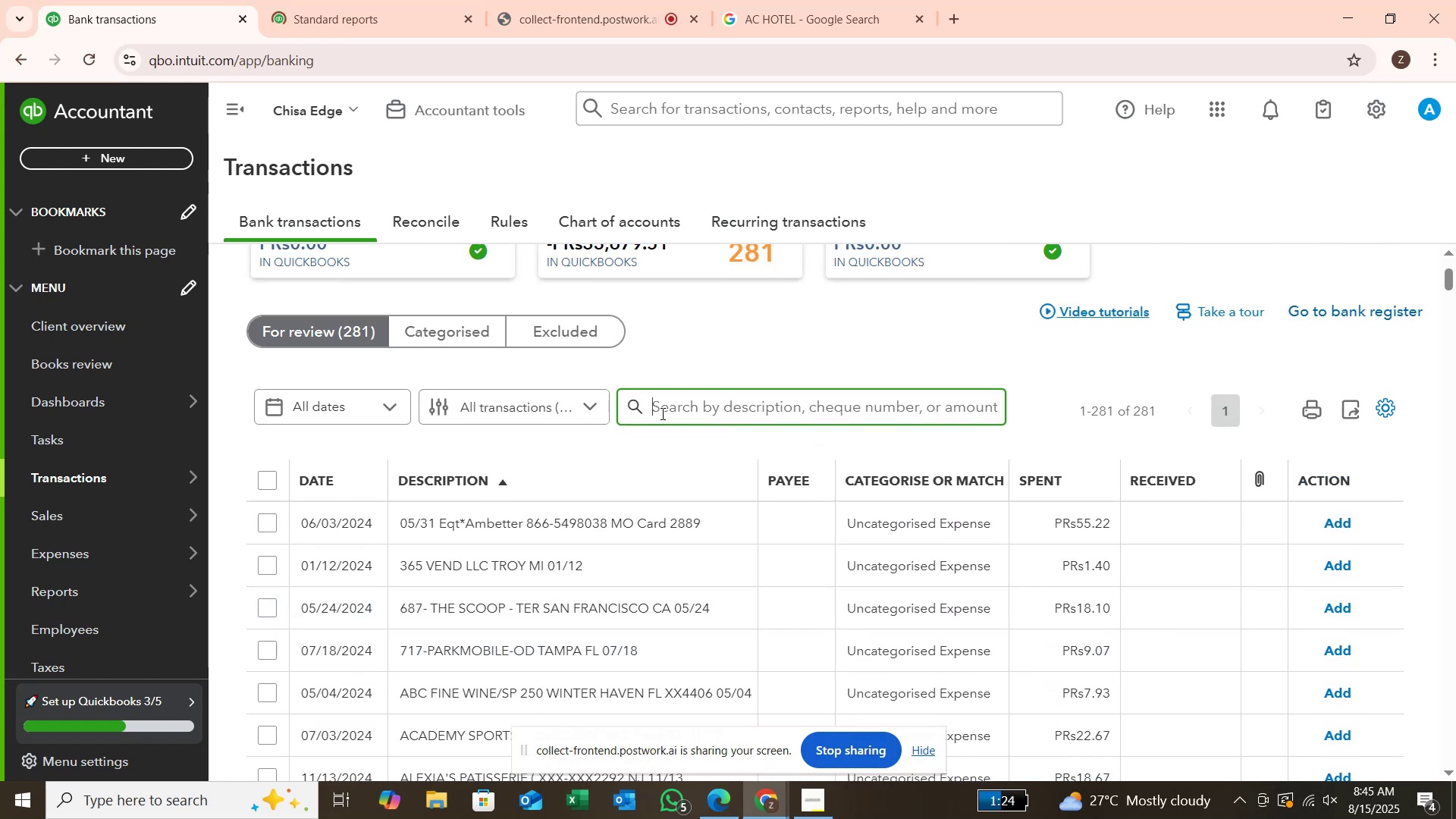 
type(bella)
 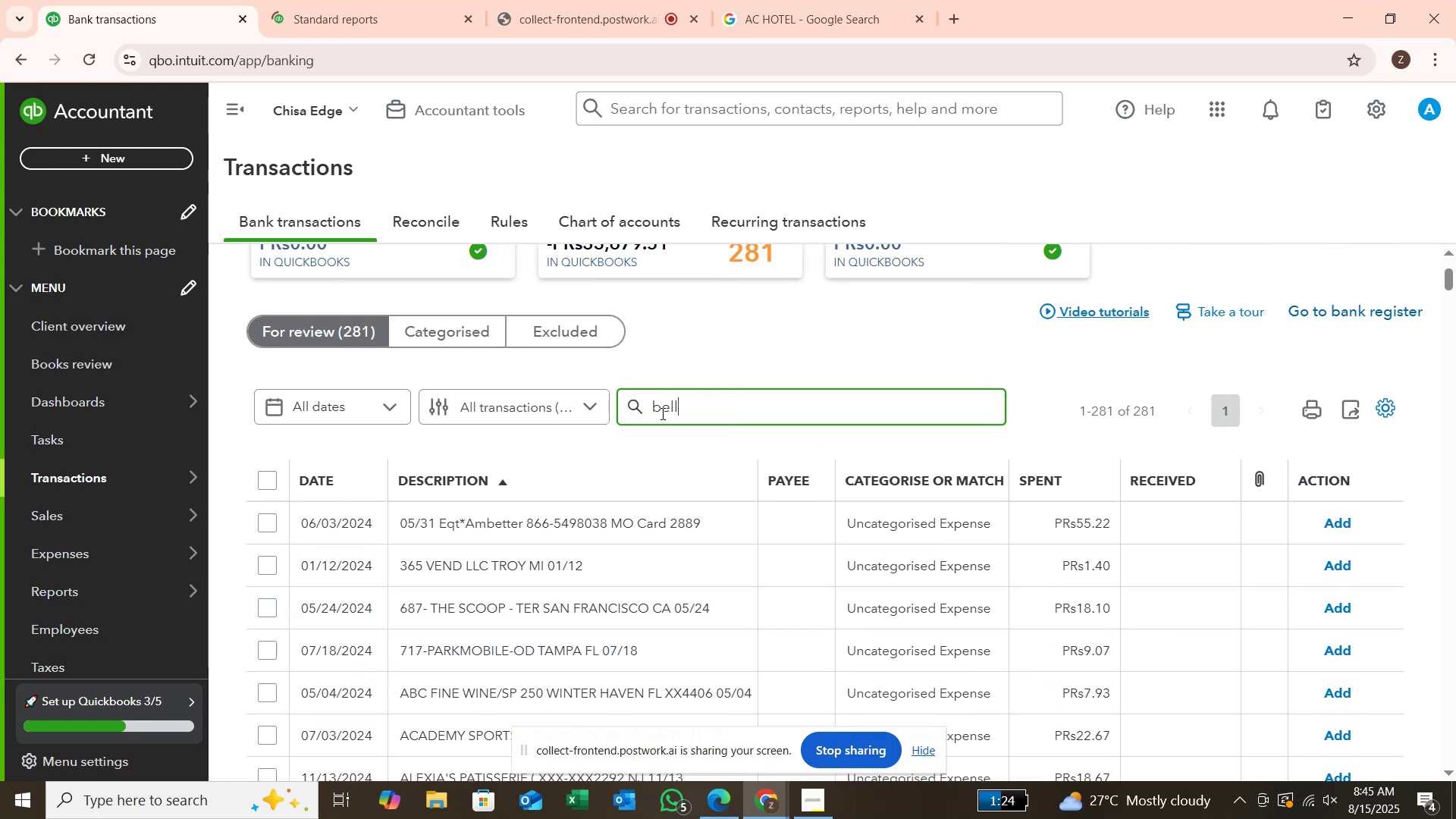 
key(Enter)
 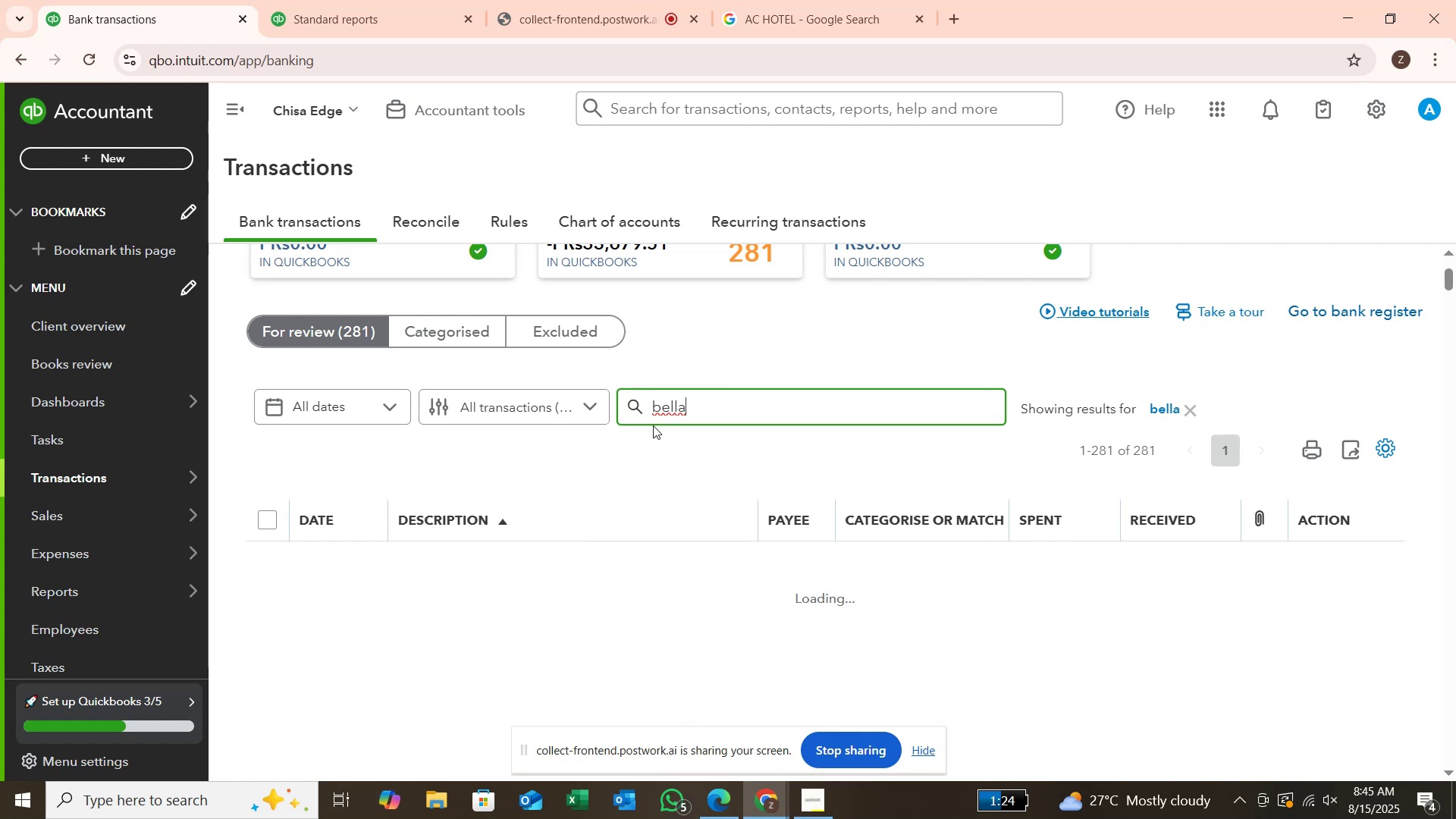 
scroll: coordinate [563, 544], scroll_direction: down, amount: 12.0
 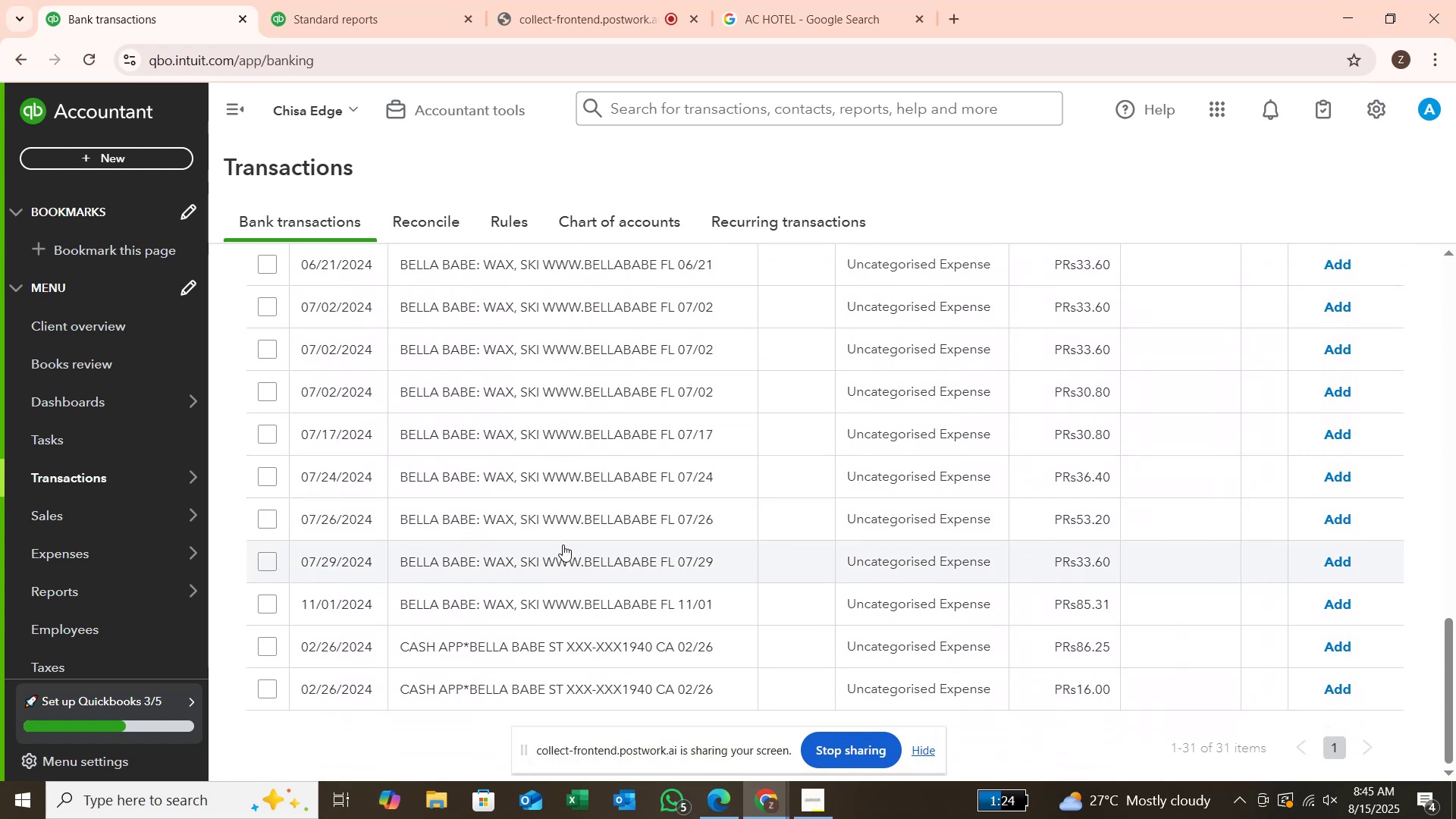 
scroll: coordinate [645, 538], scroll_direction: down, amount: 2.0
 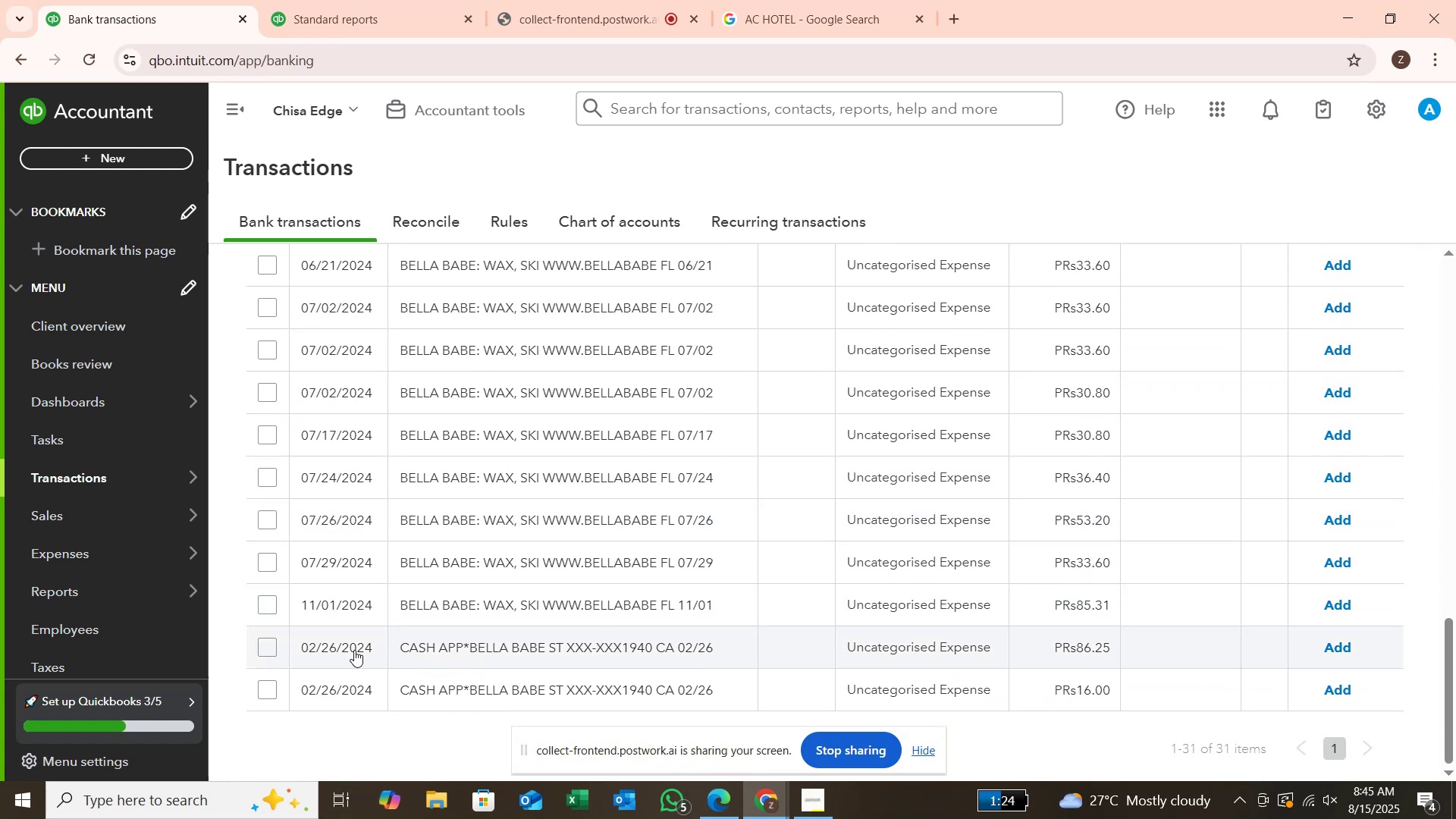 
scroll: coordinate [463, 617], scroll_direction: up, amount: 25.0
 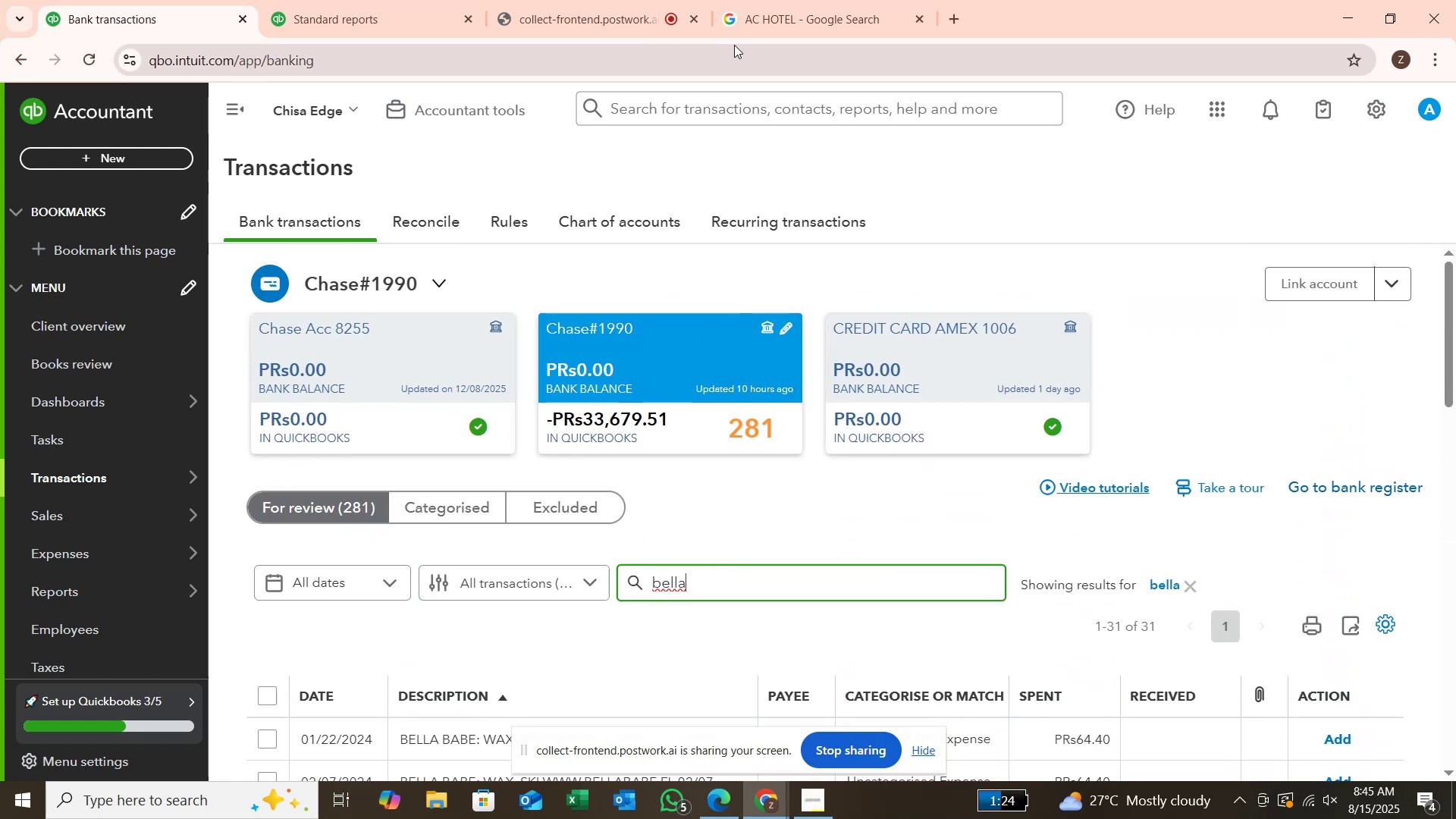 
left_click([338, 10])
 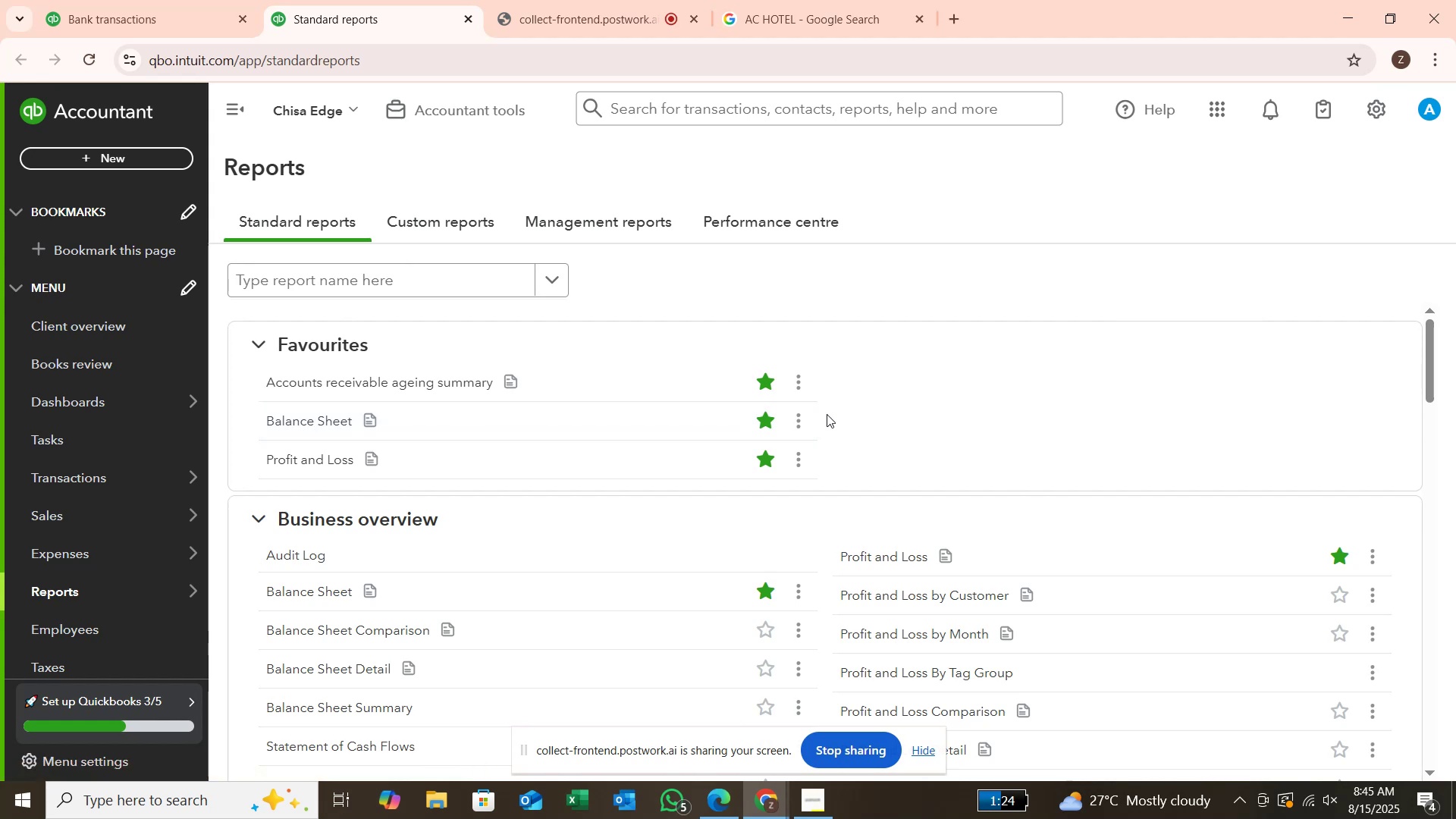 
left_click([800, 425])
 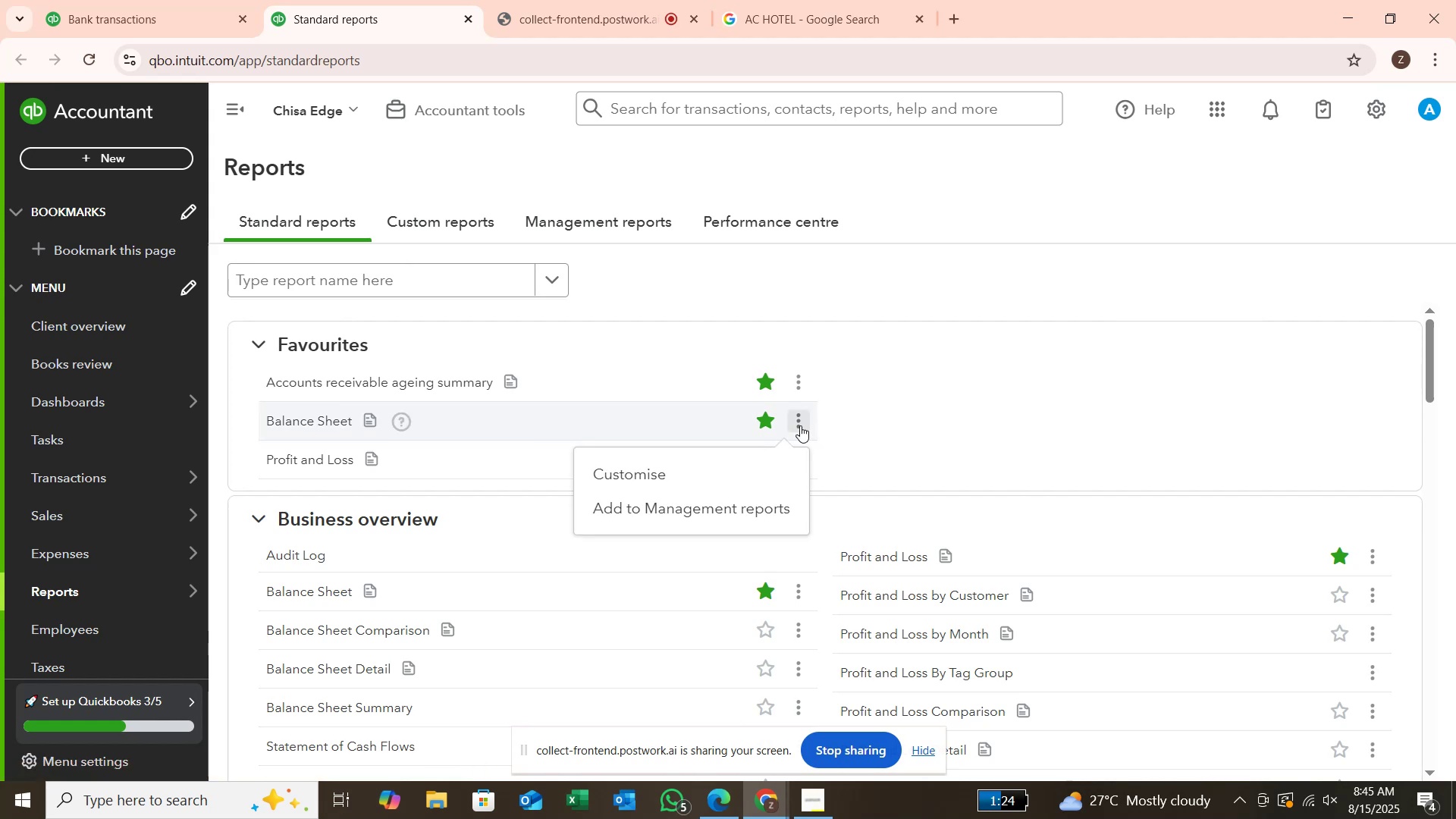 
right_click([800, 425])
 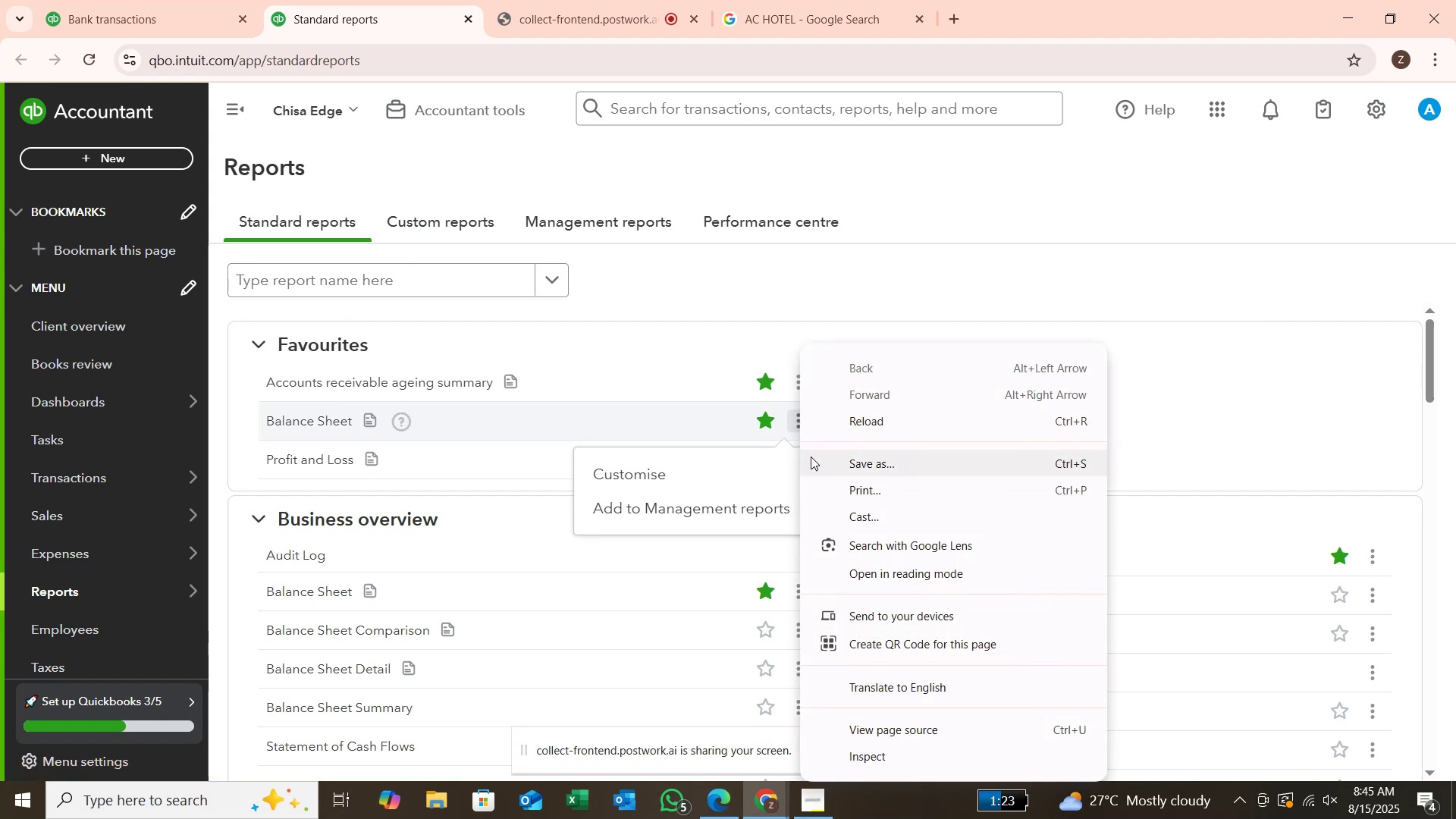 
scroll: coordinate [841, 523], scroll_direction: down, amount: 2.0
 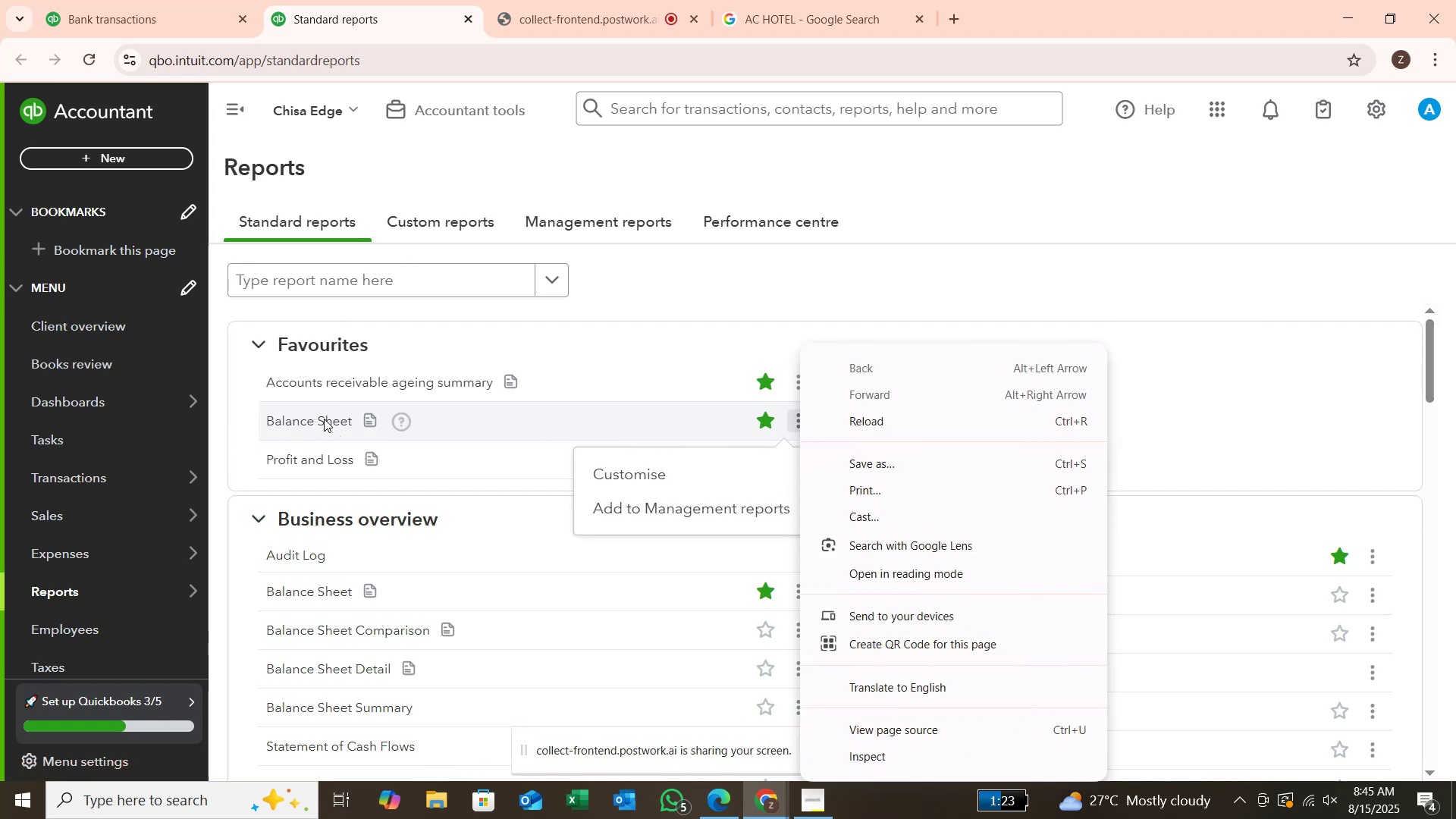 
left_click([670, 339])
 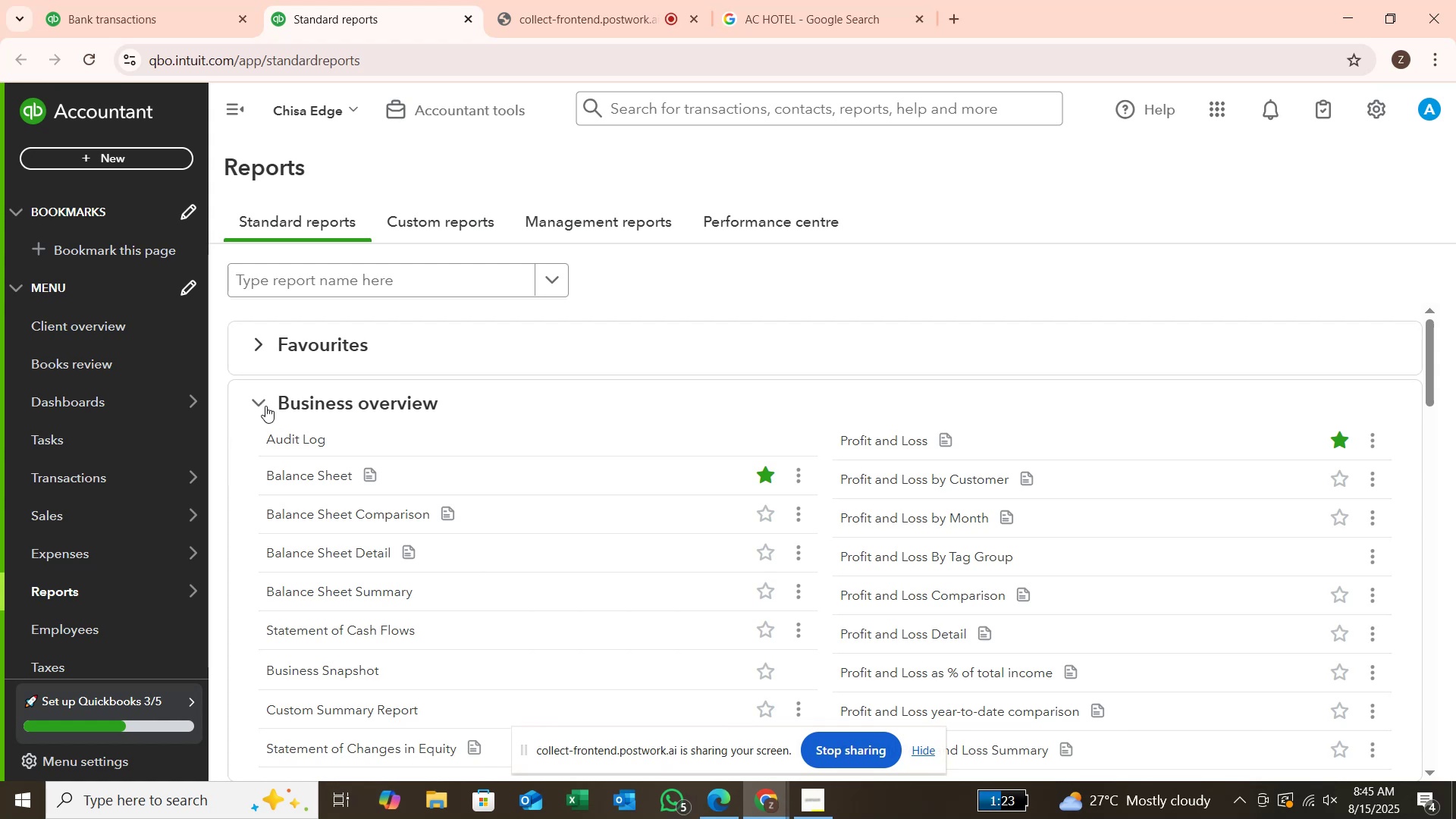 
left_click([258, 403])
 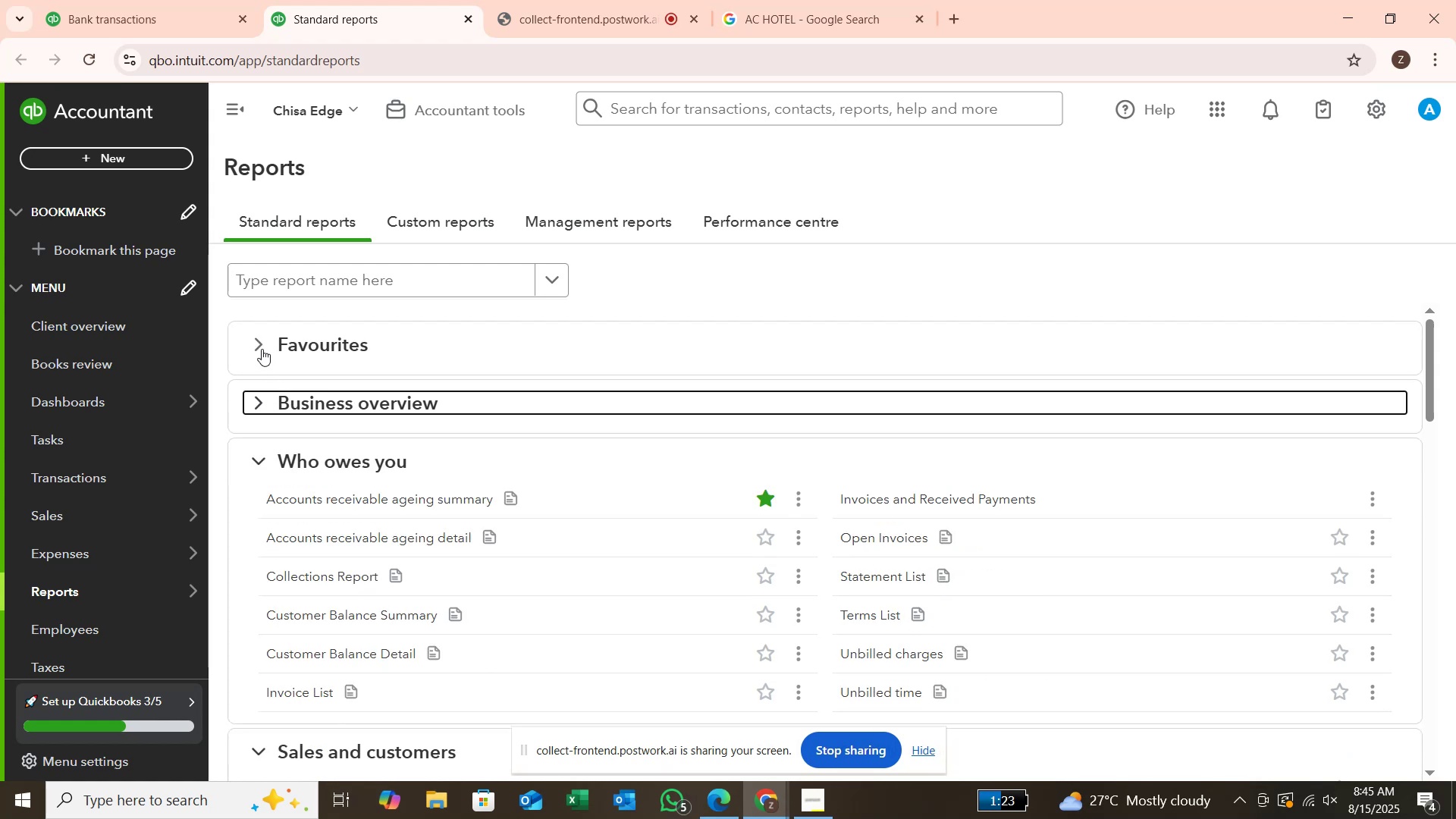 
left_click([262, 348])
 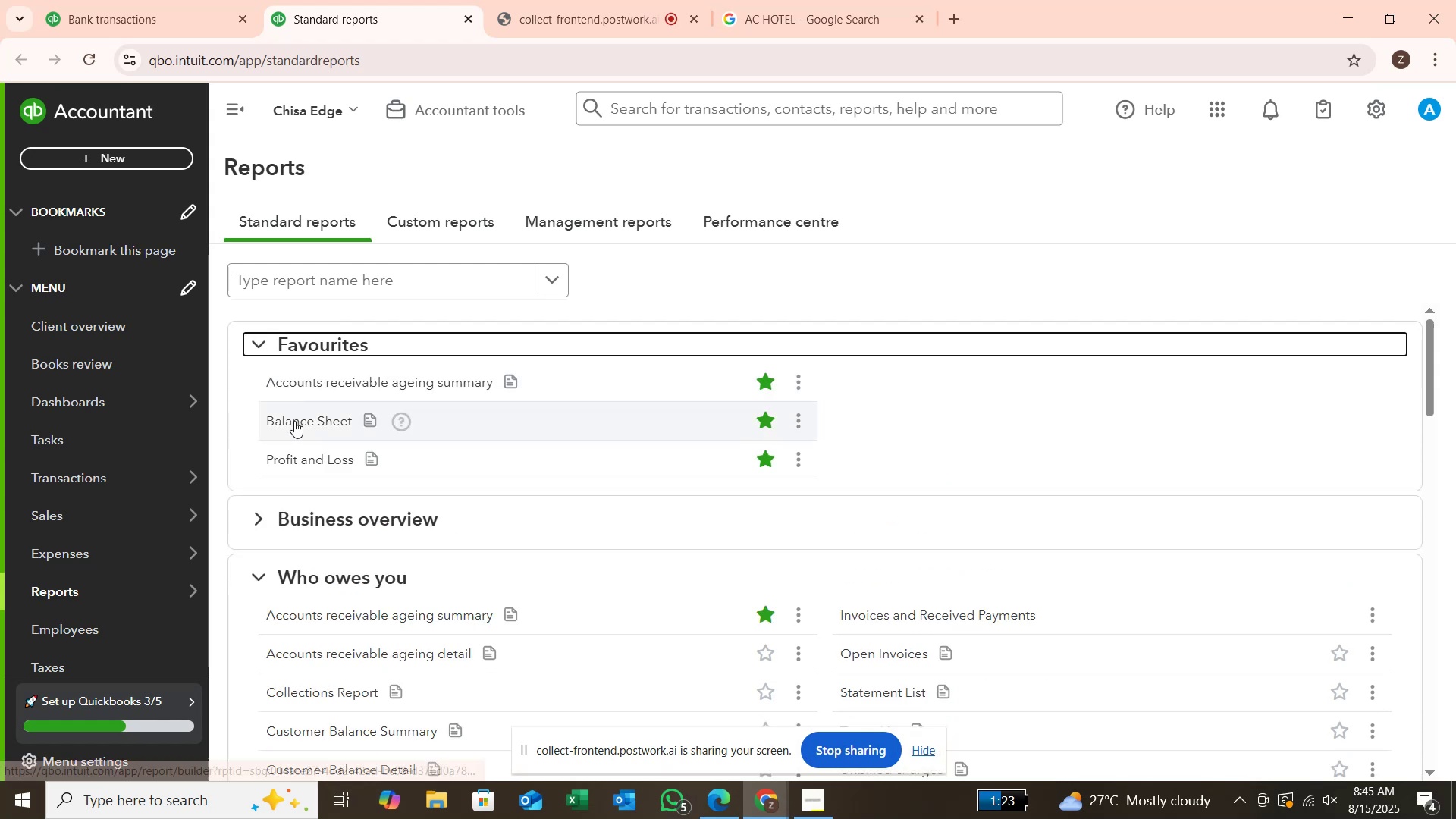 
right_click([294, 421])
 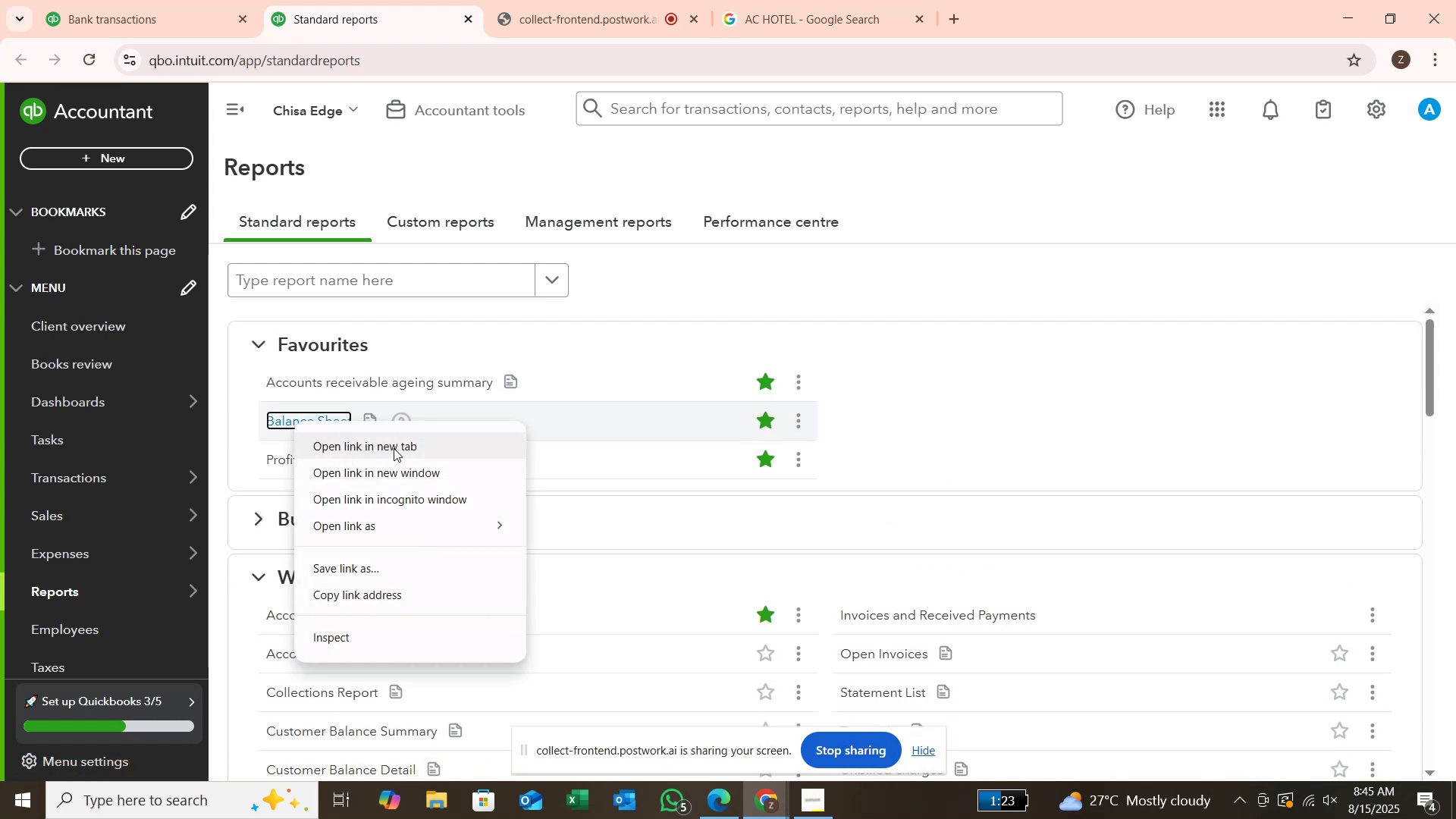 
left_click([394, 448])
 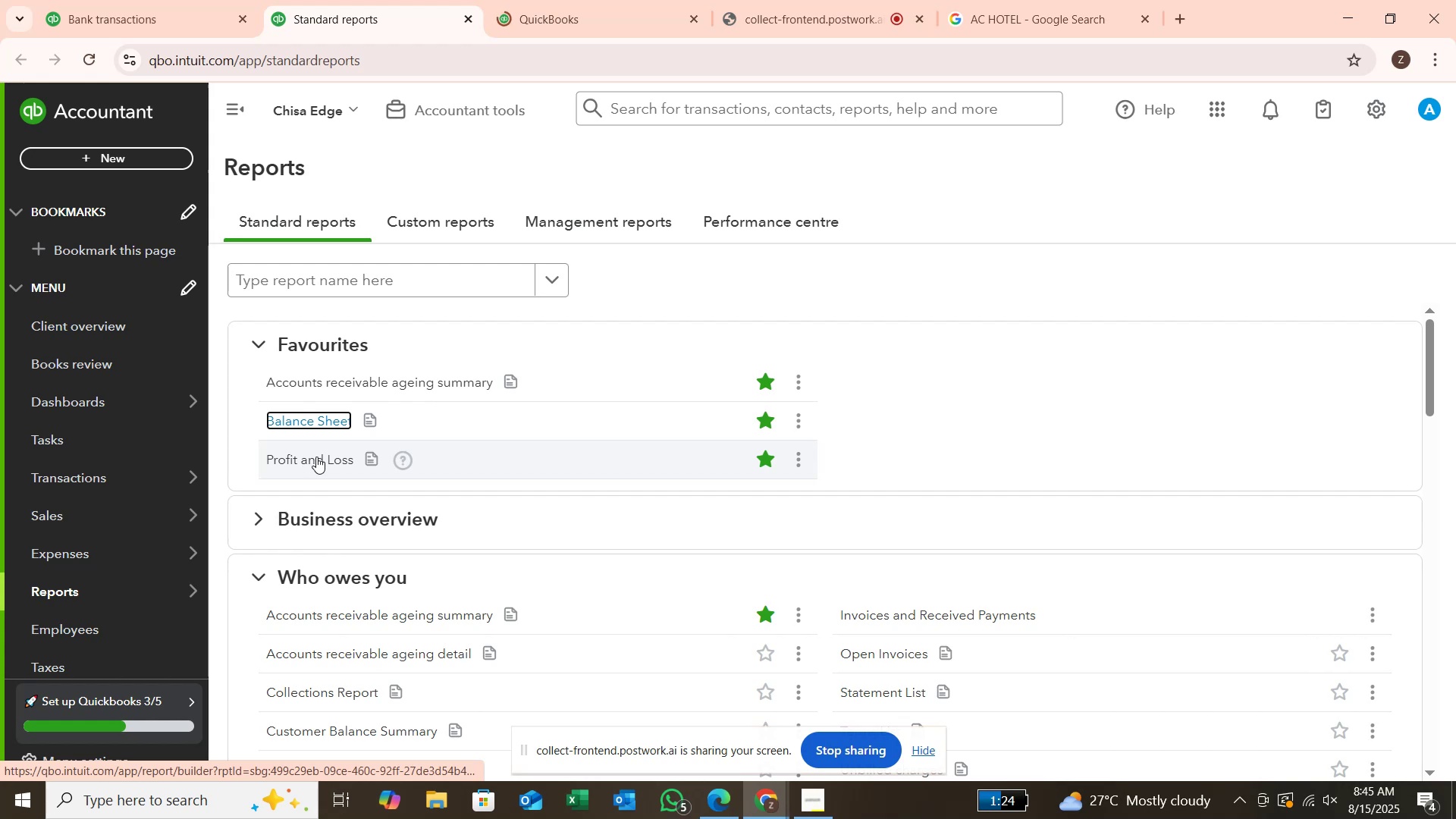 
right_click([316, 457])
 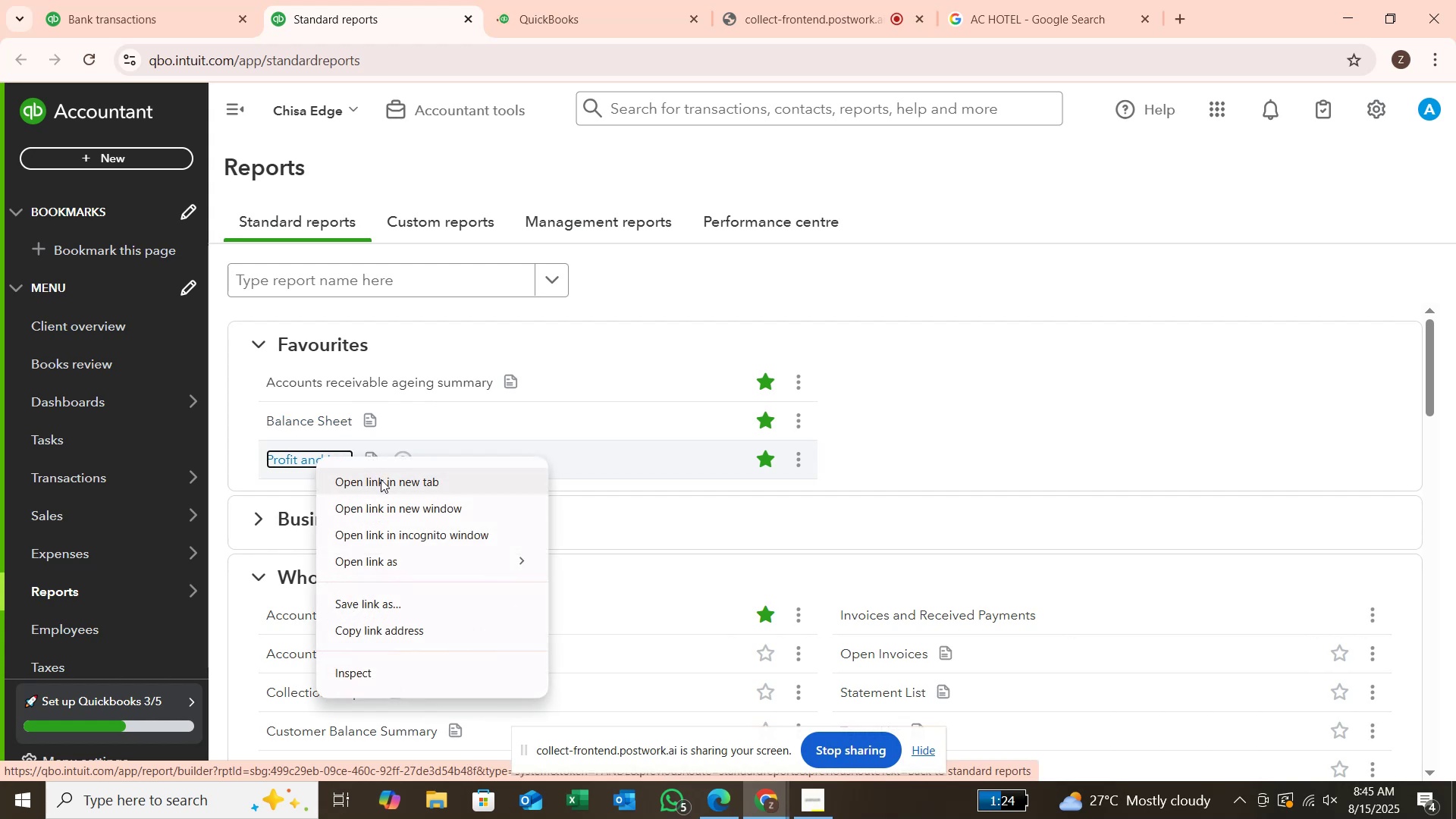 
left_click([381, 479])
 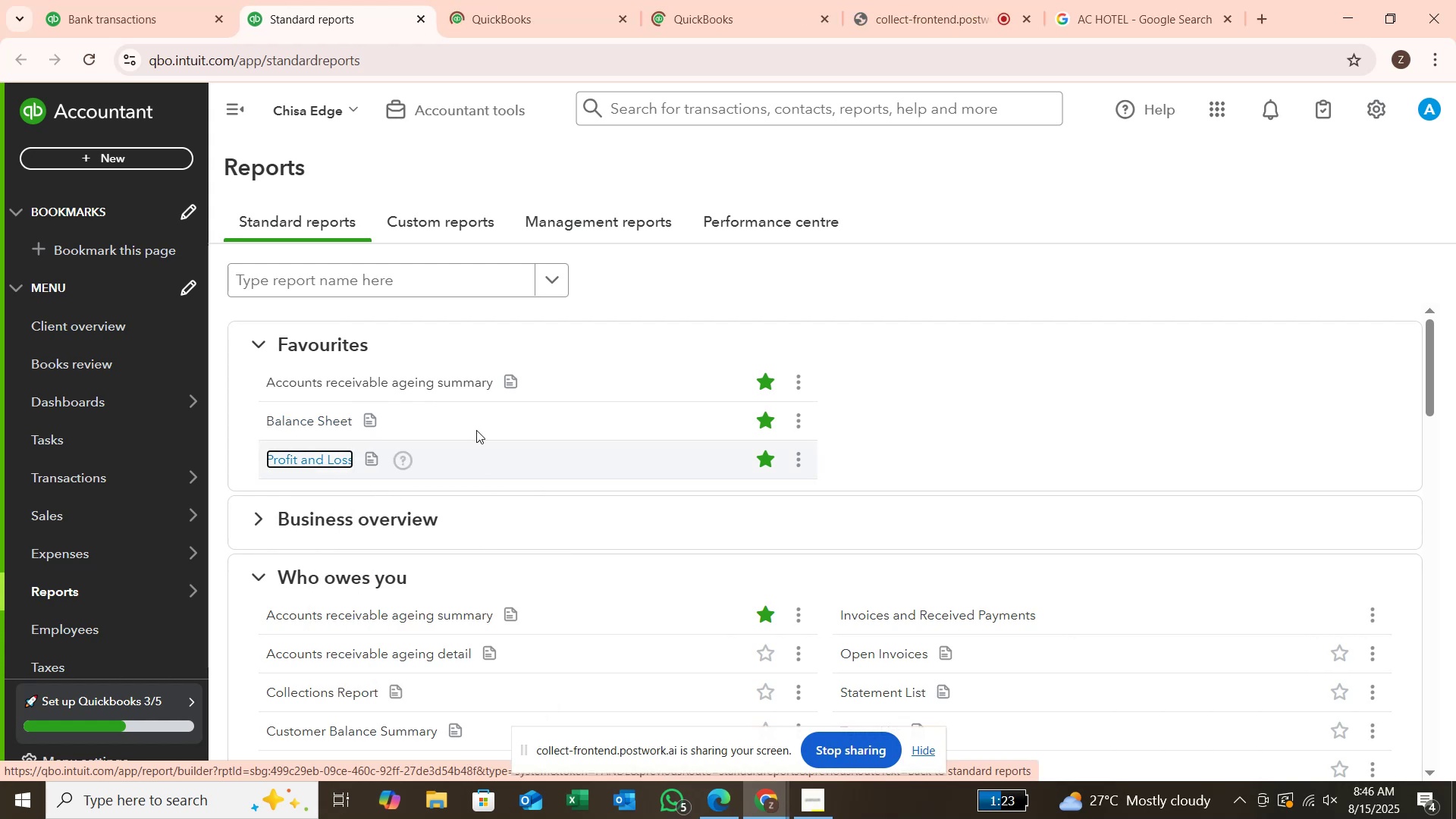 
left_click([133, 11])
 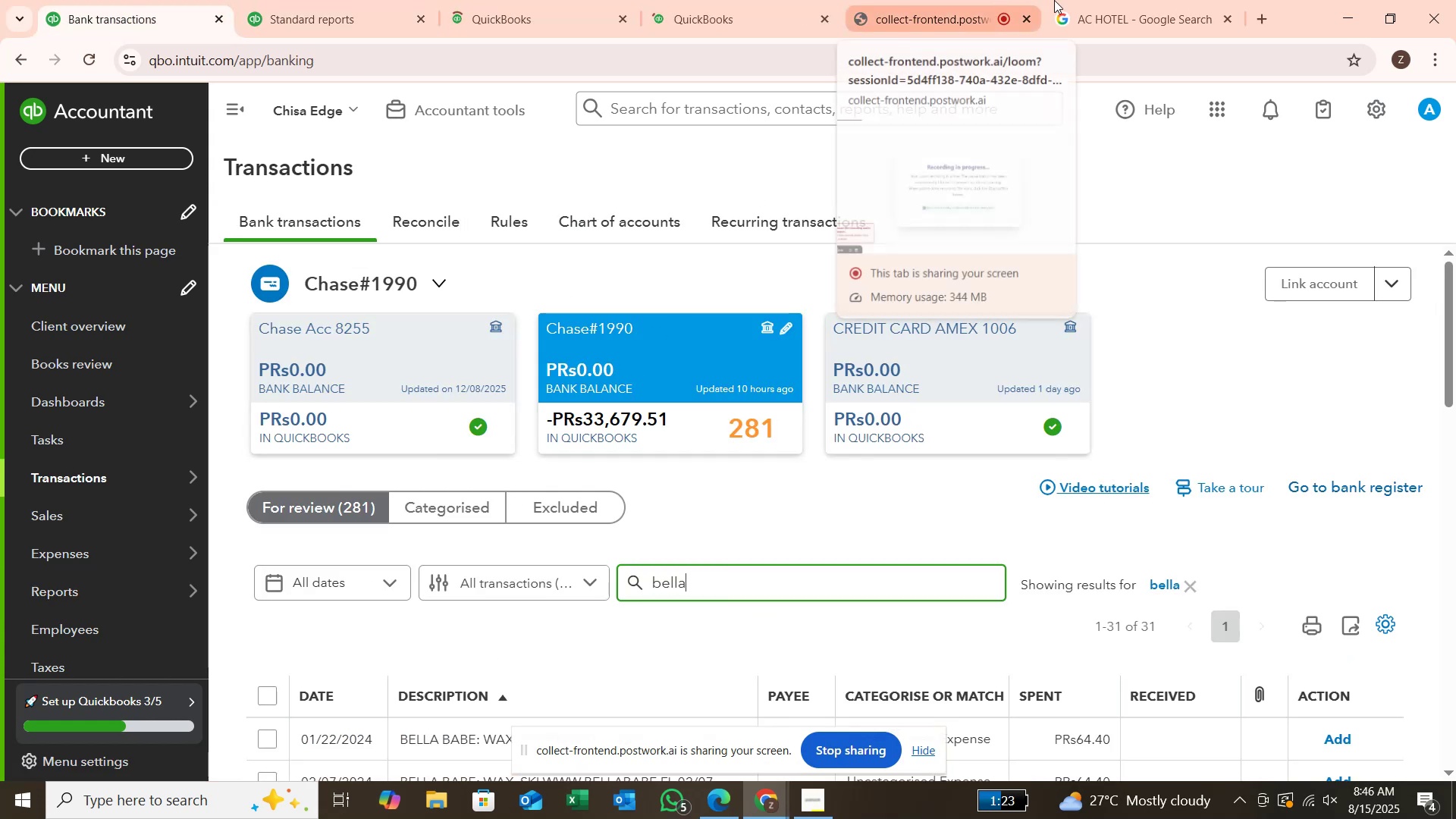 
left_click([1097, 15])
 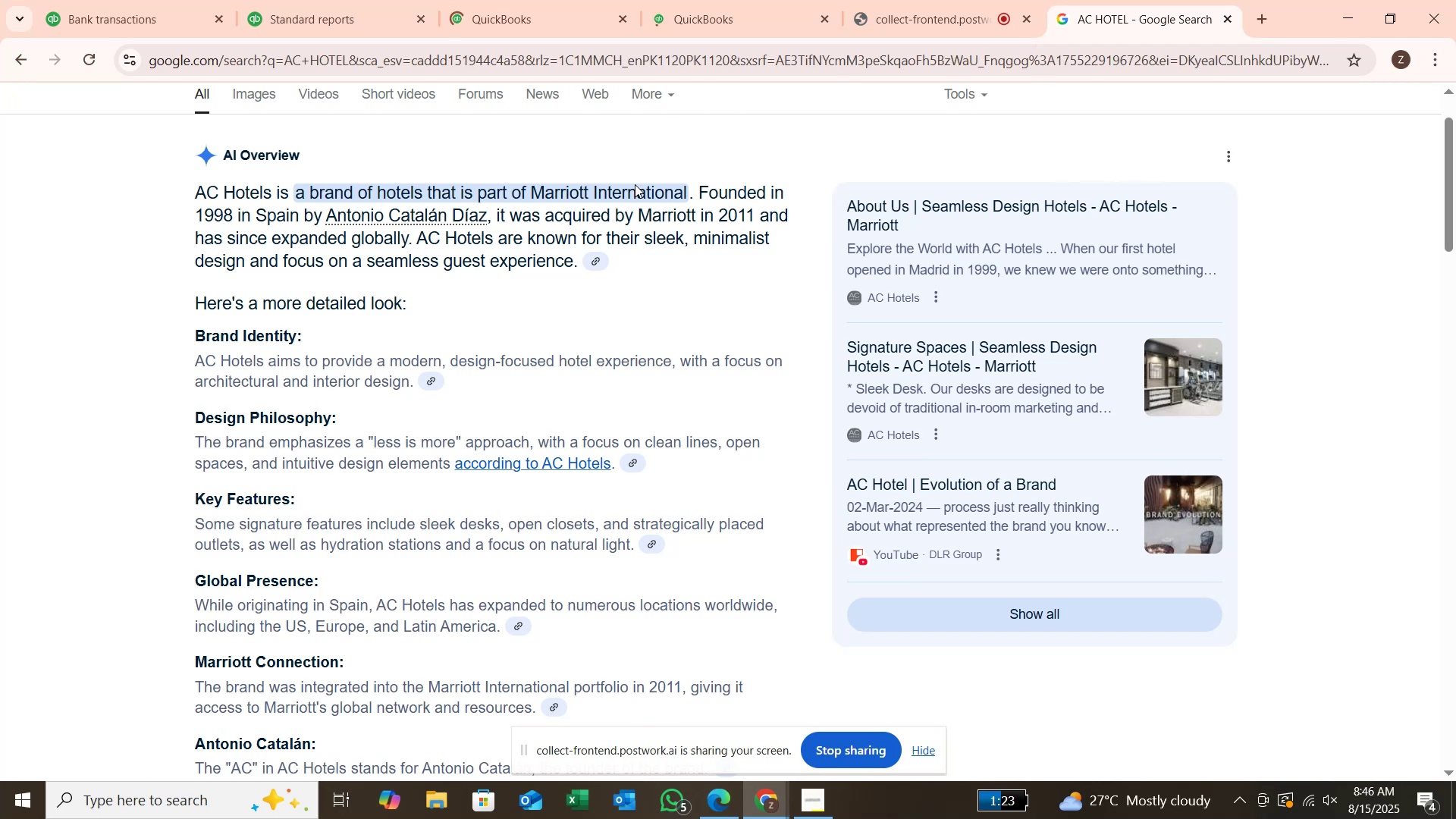 
scroll: coordinate [629, 231], scroll_direction: up, amount: 4.0
 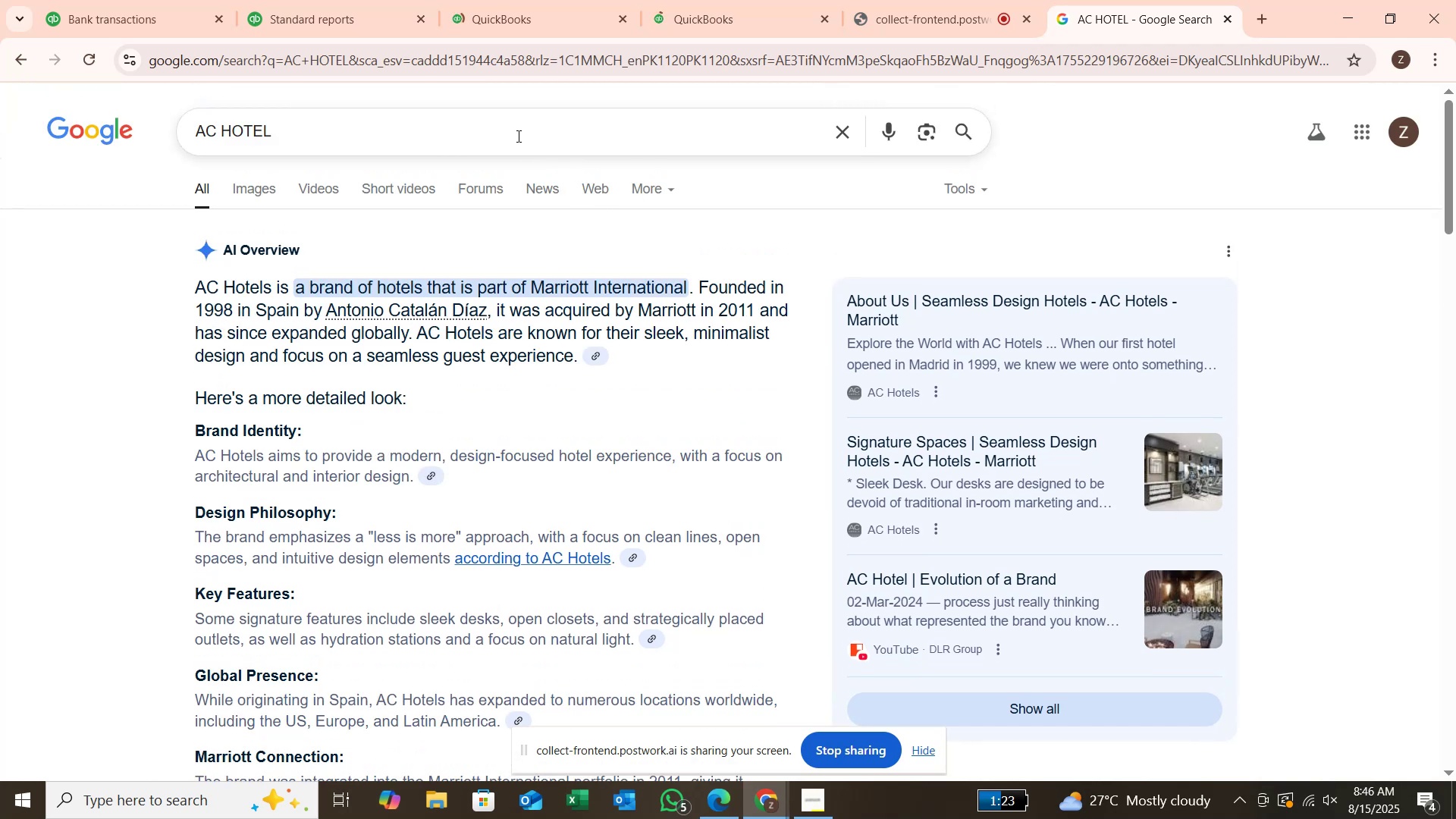 
left_click([517, 136])
 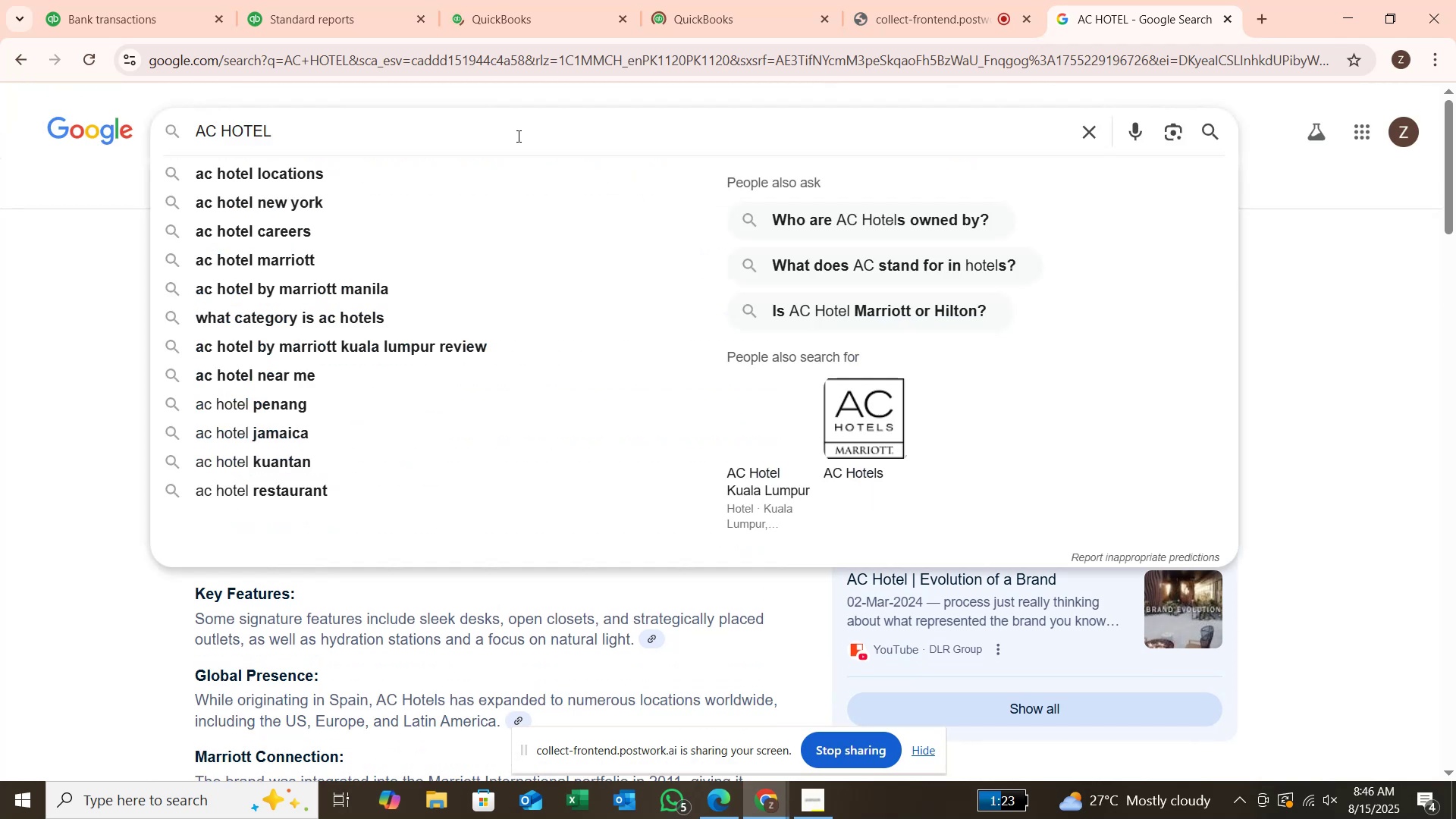 
hold_key(key=Backspace, duration=0.82)
 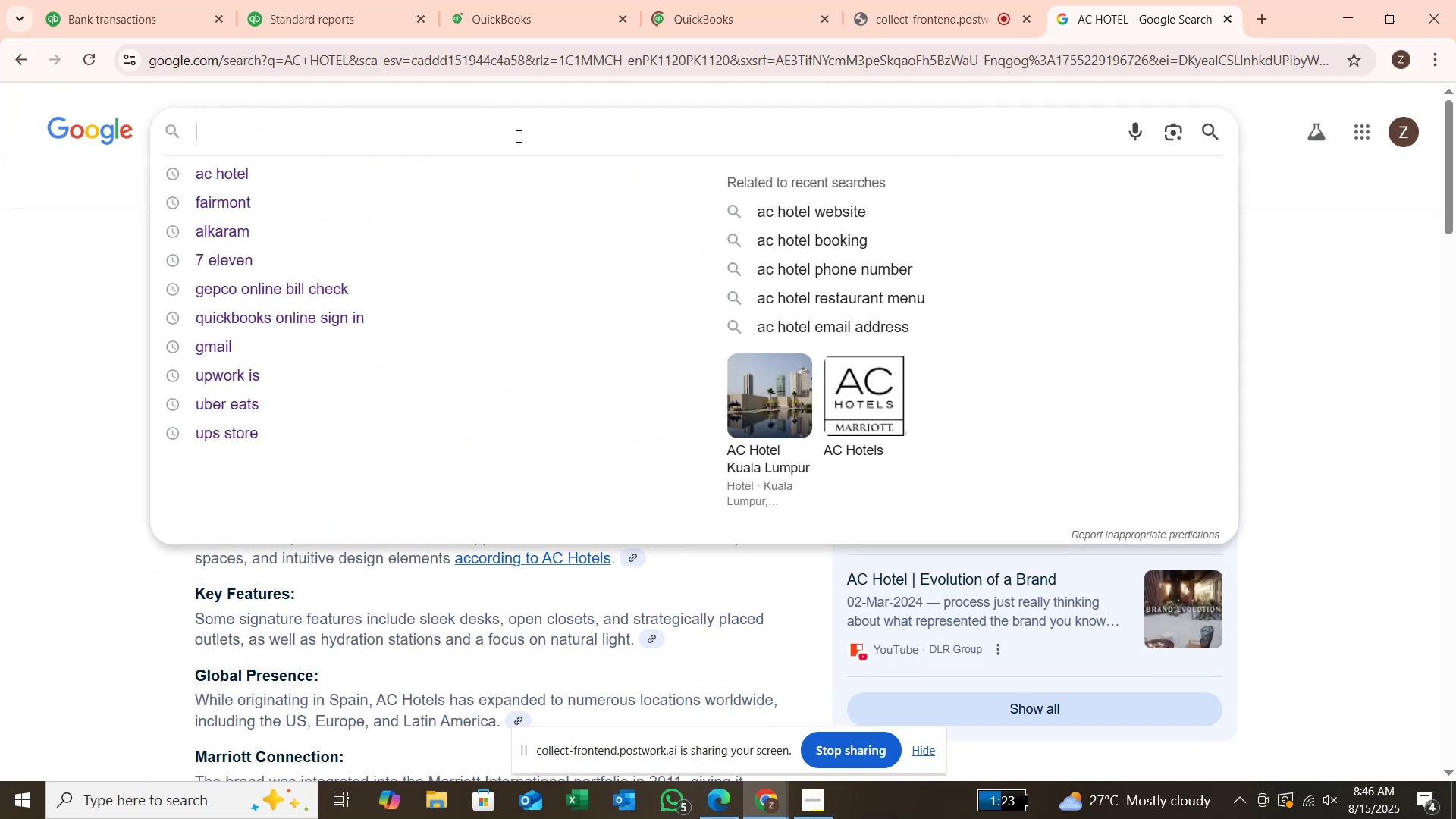 
type(belle)
key(Backspace)
type(a babe wax)
 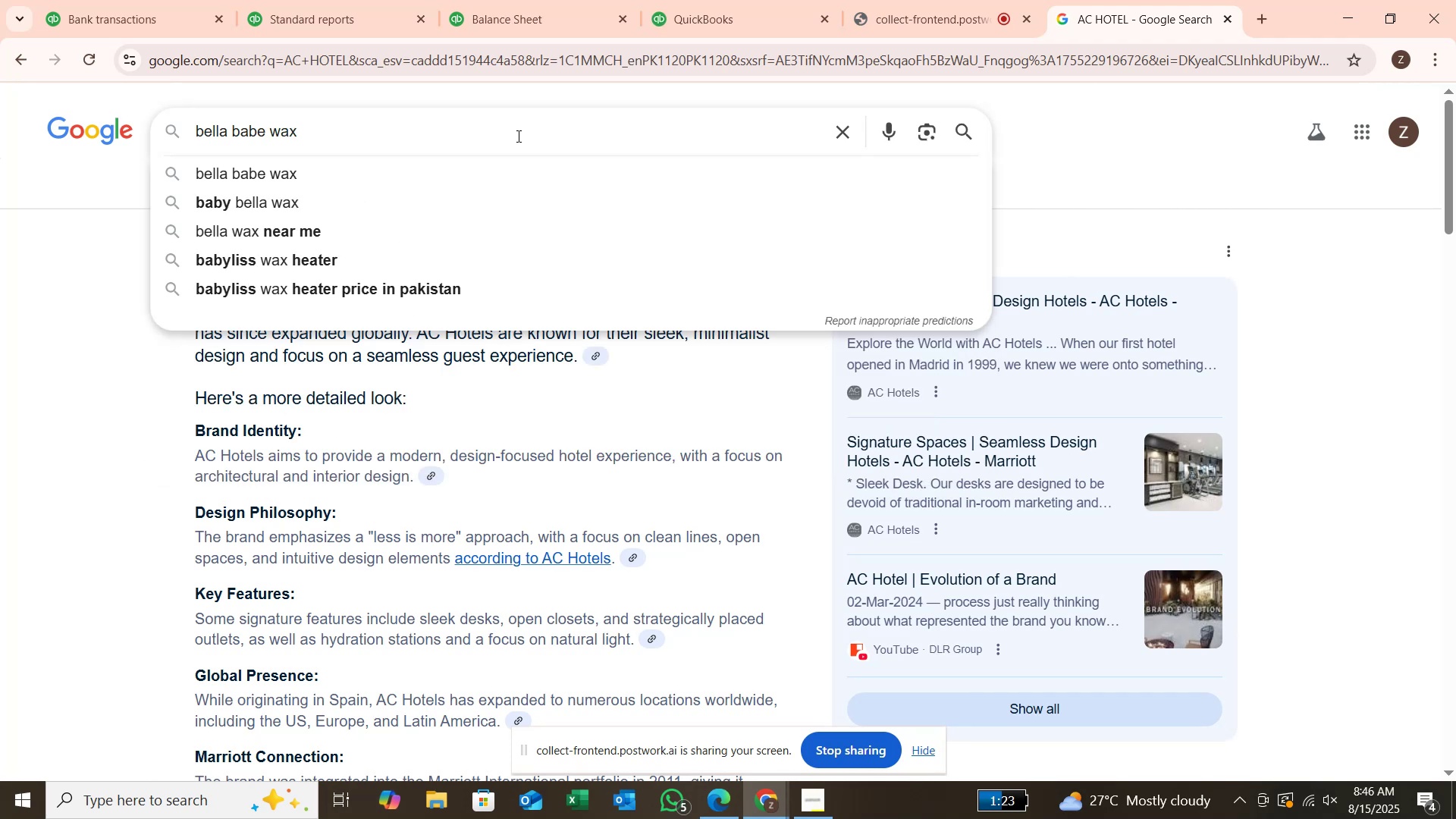 
key(Enter)
 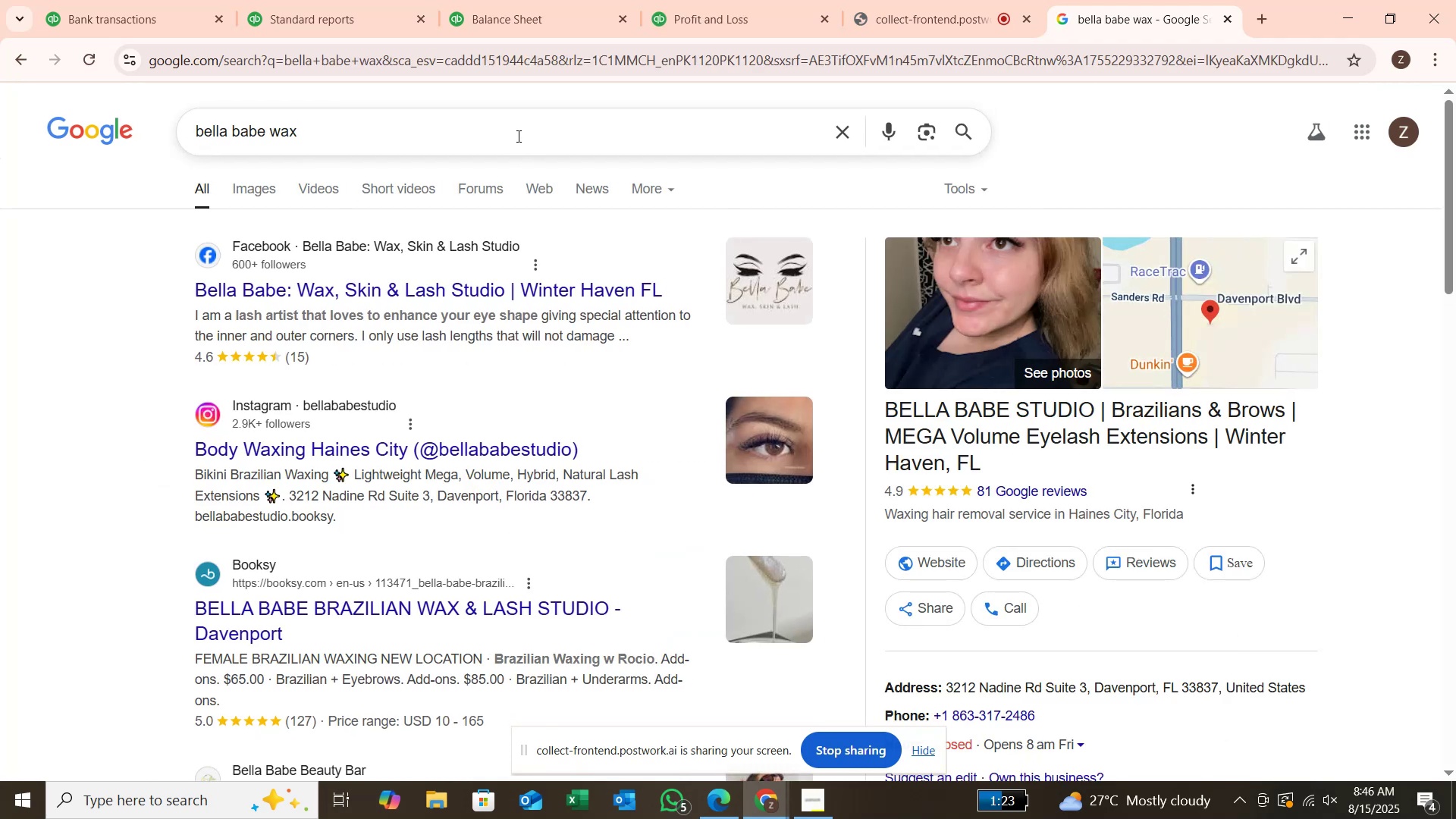 
wait(11.15)
 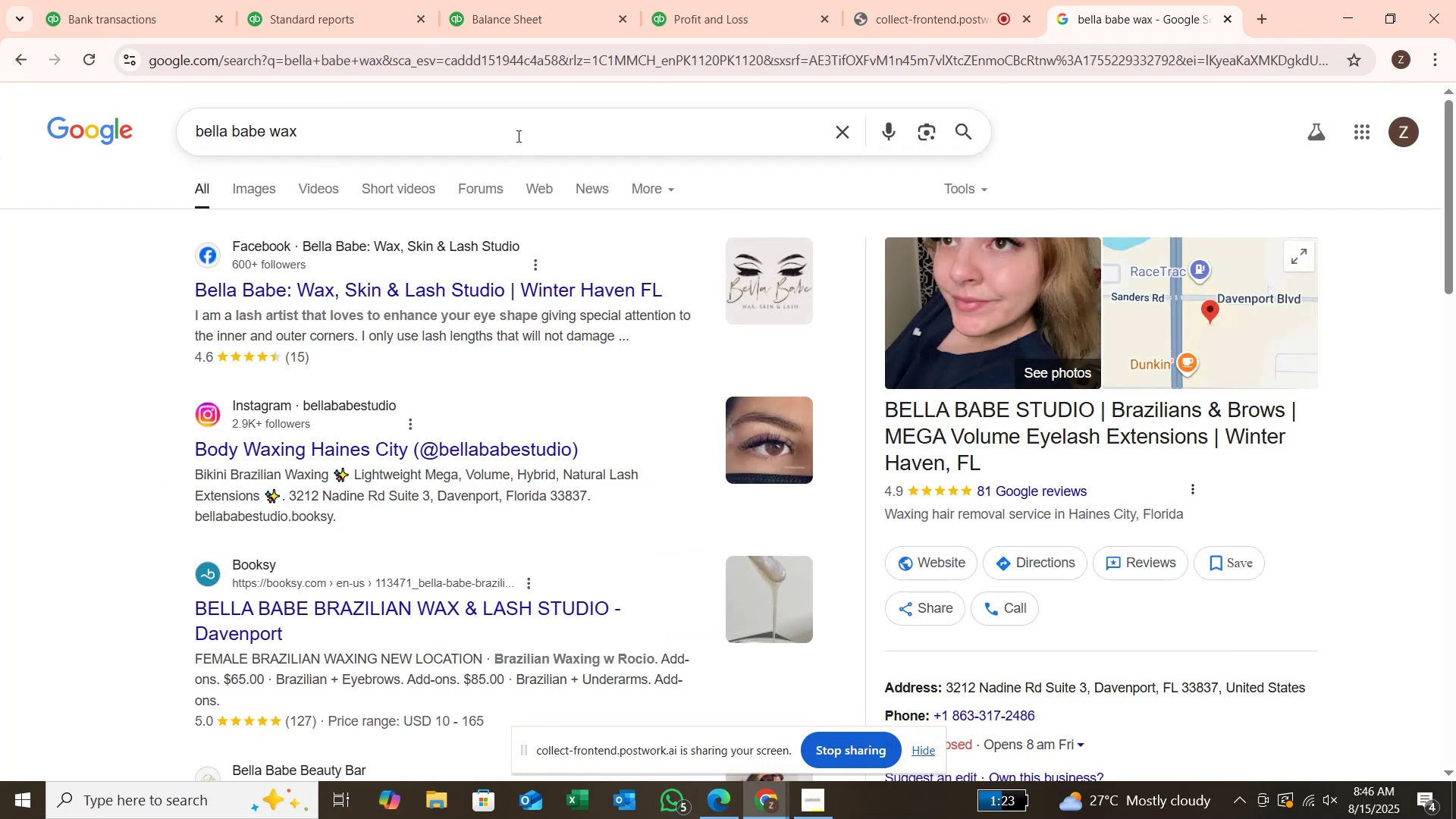 
left_click([402, 120])
 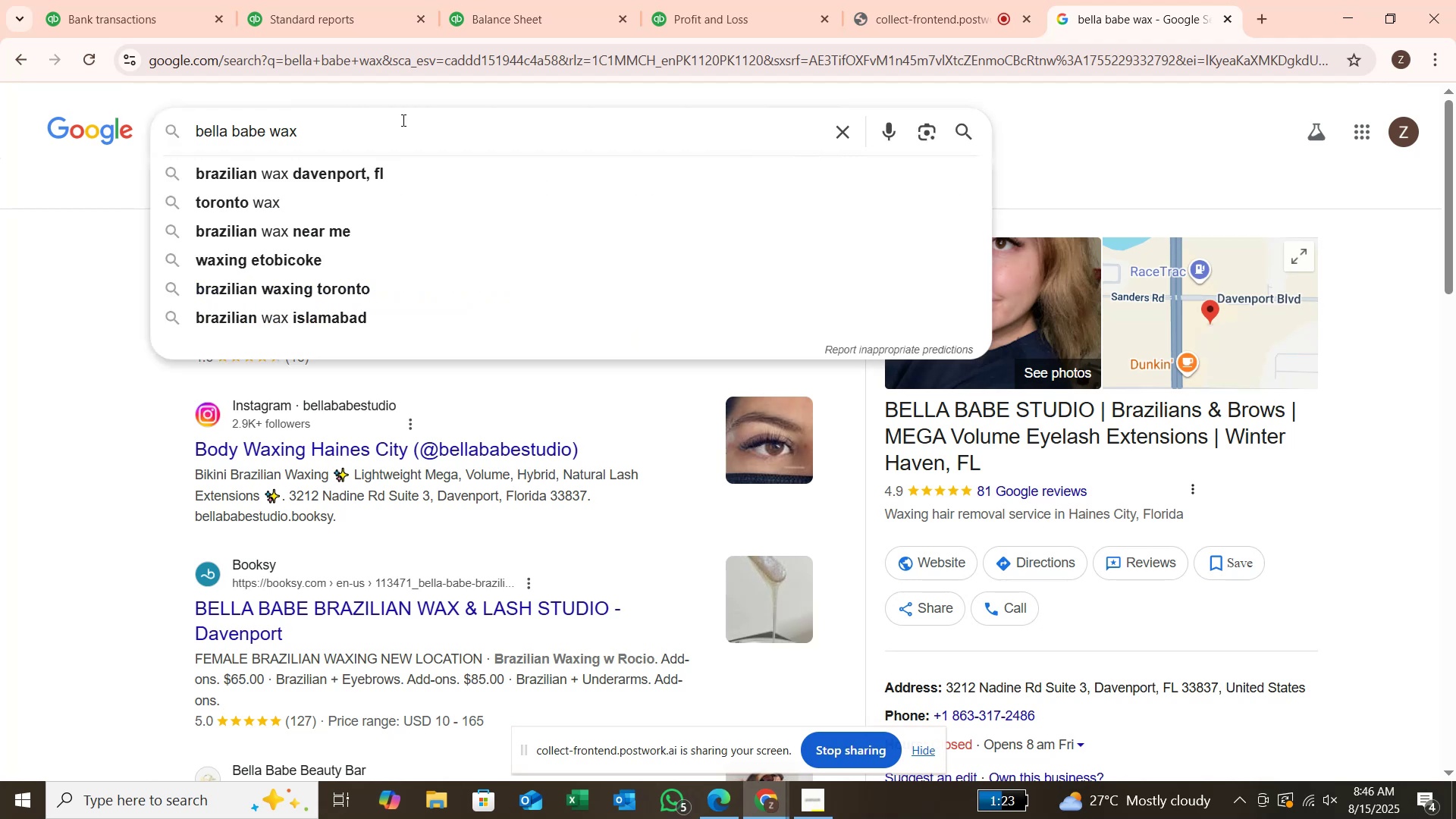 
key(Backspace)
key(Backspace)
key(Backspace)
type(is)
 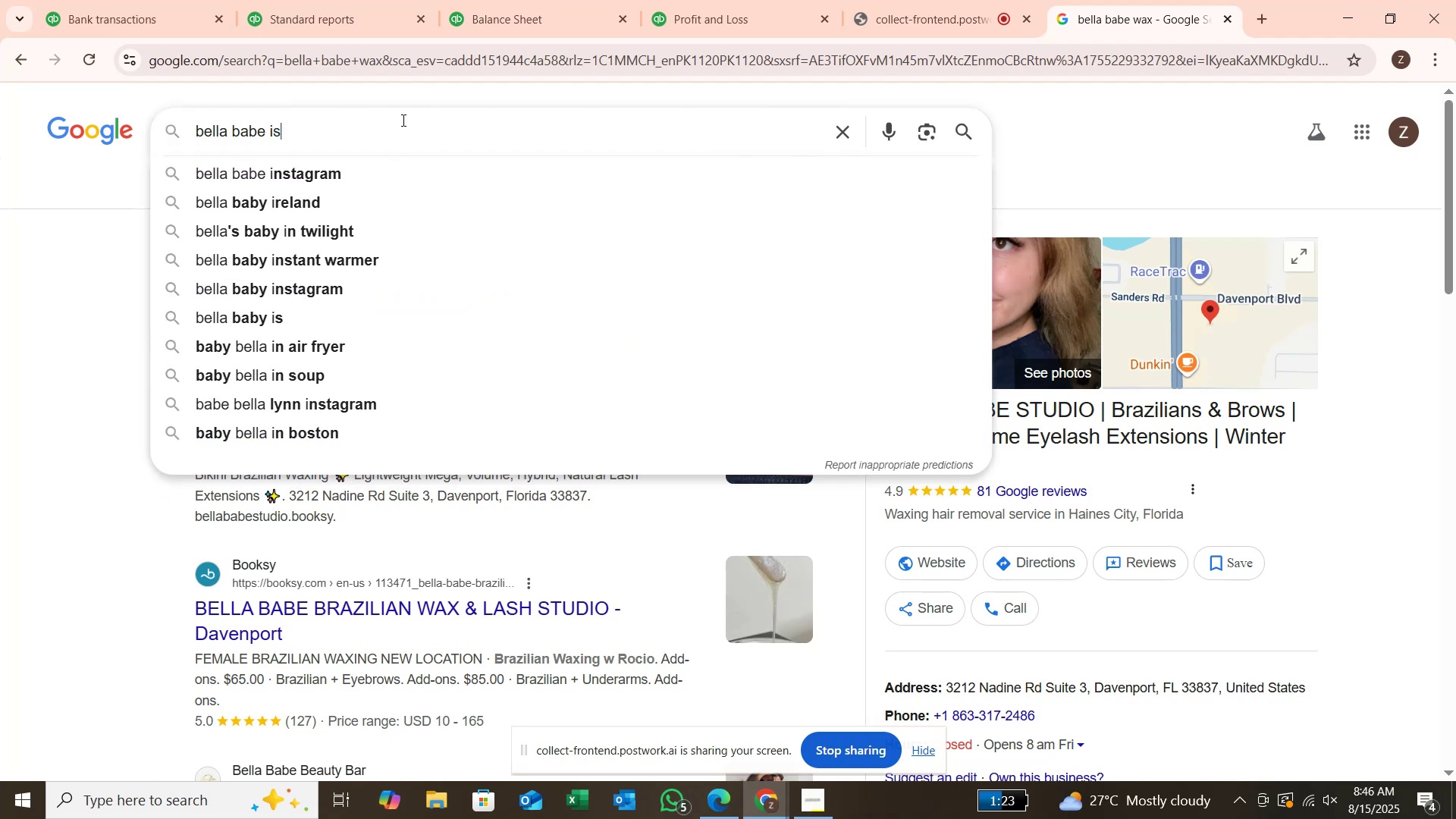 
key(Enter)
 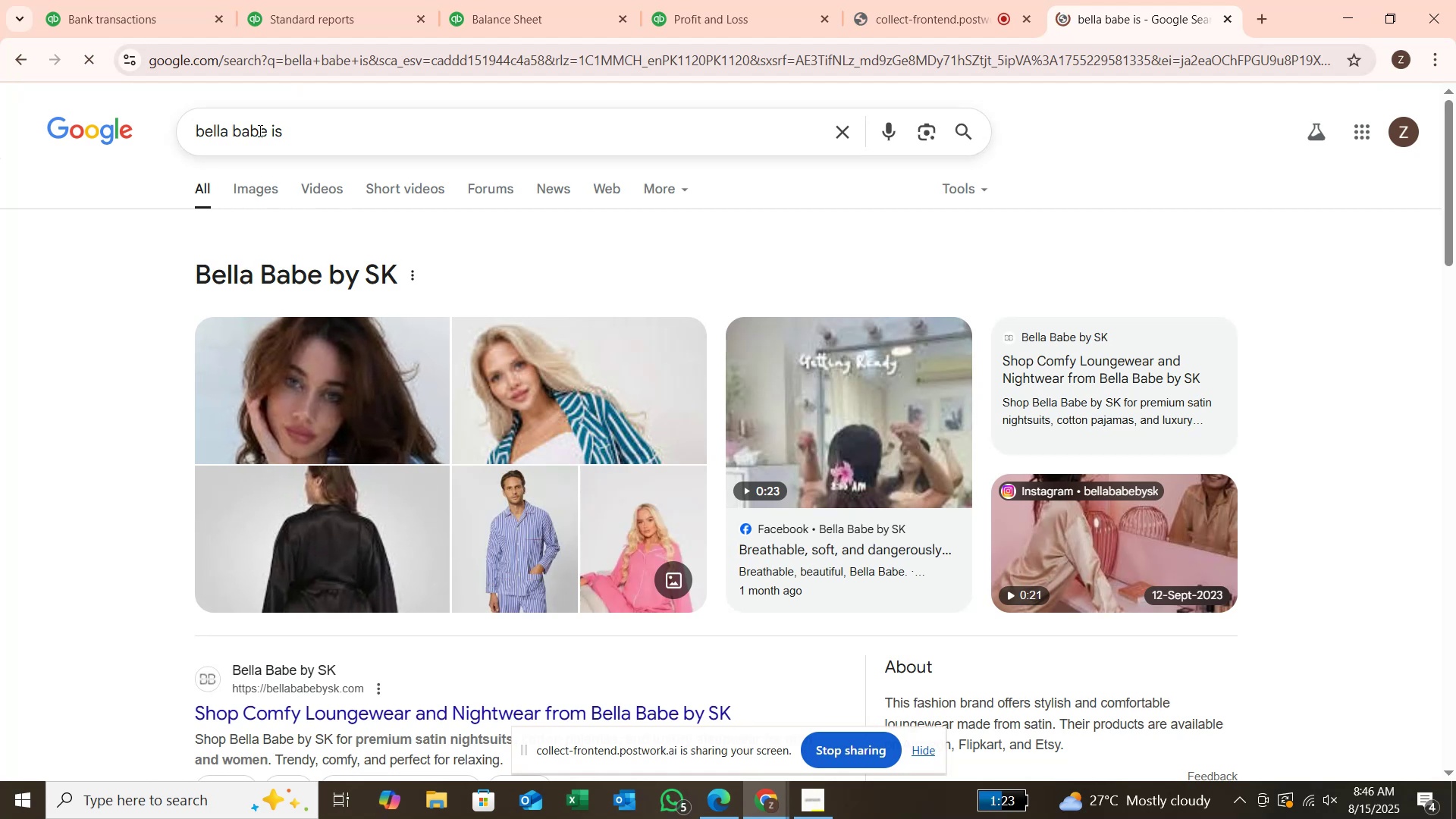 
wait(6.2)
 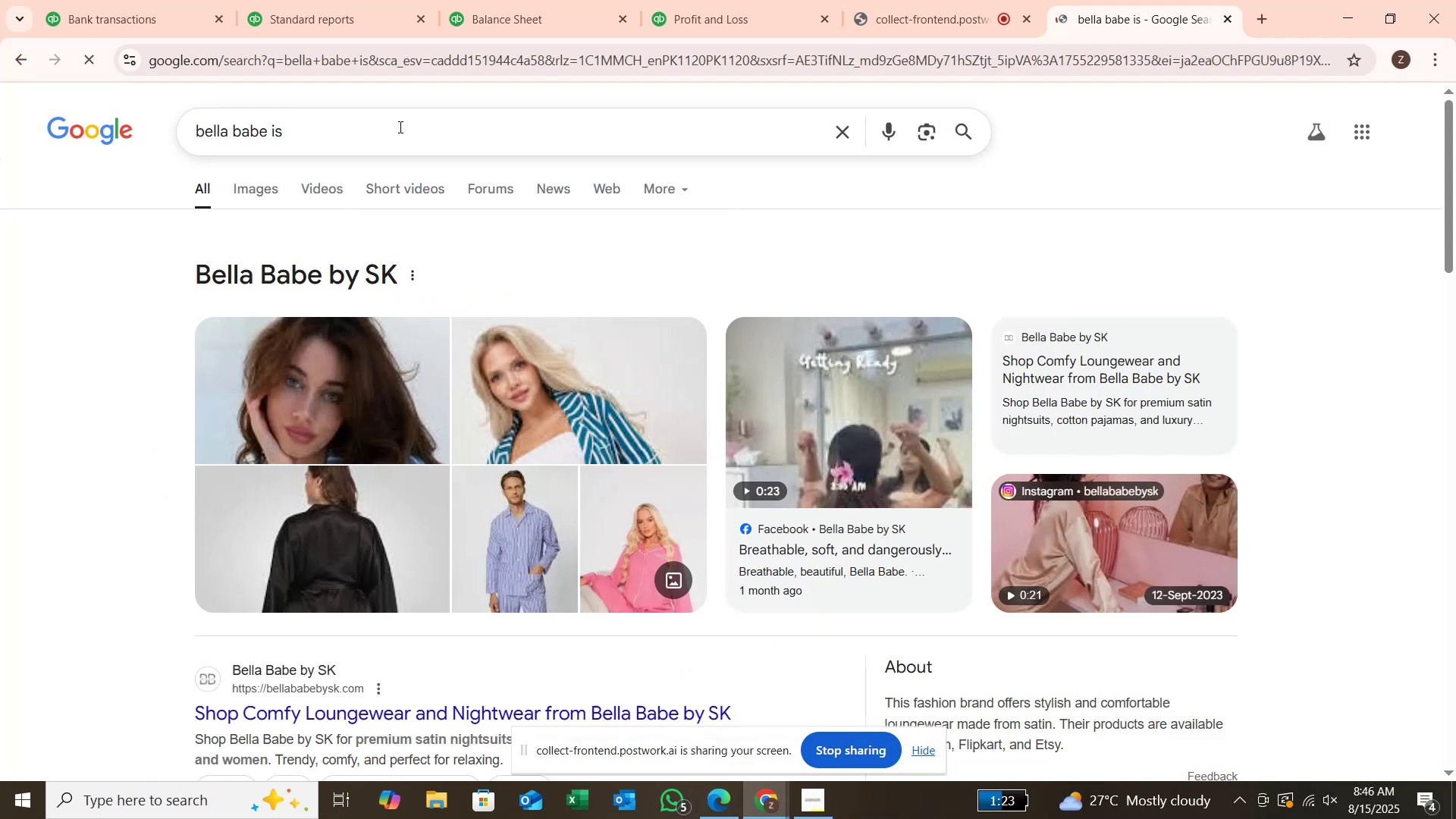 
left_click([268, 128])
 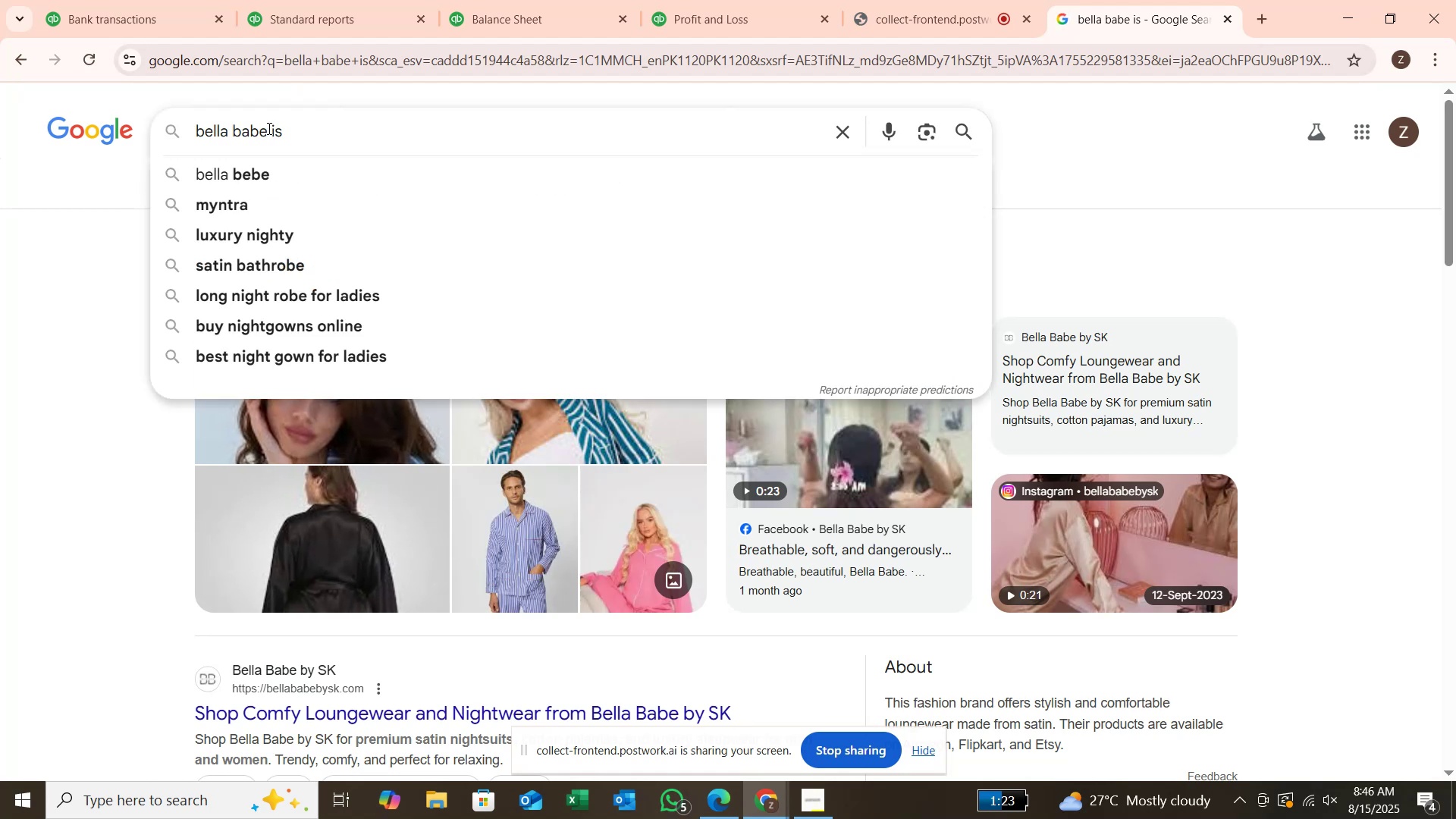 
type( wax)
 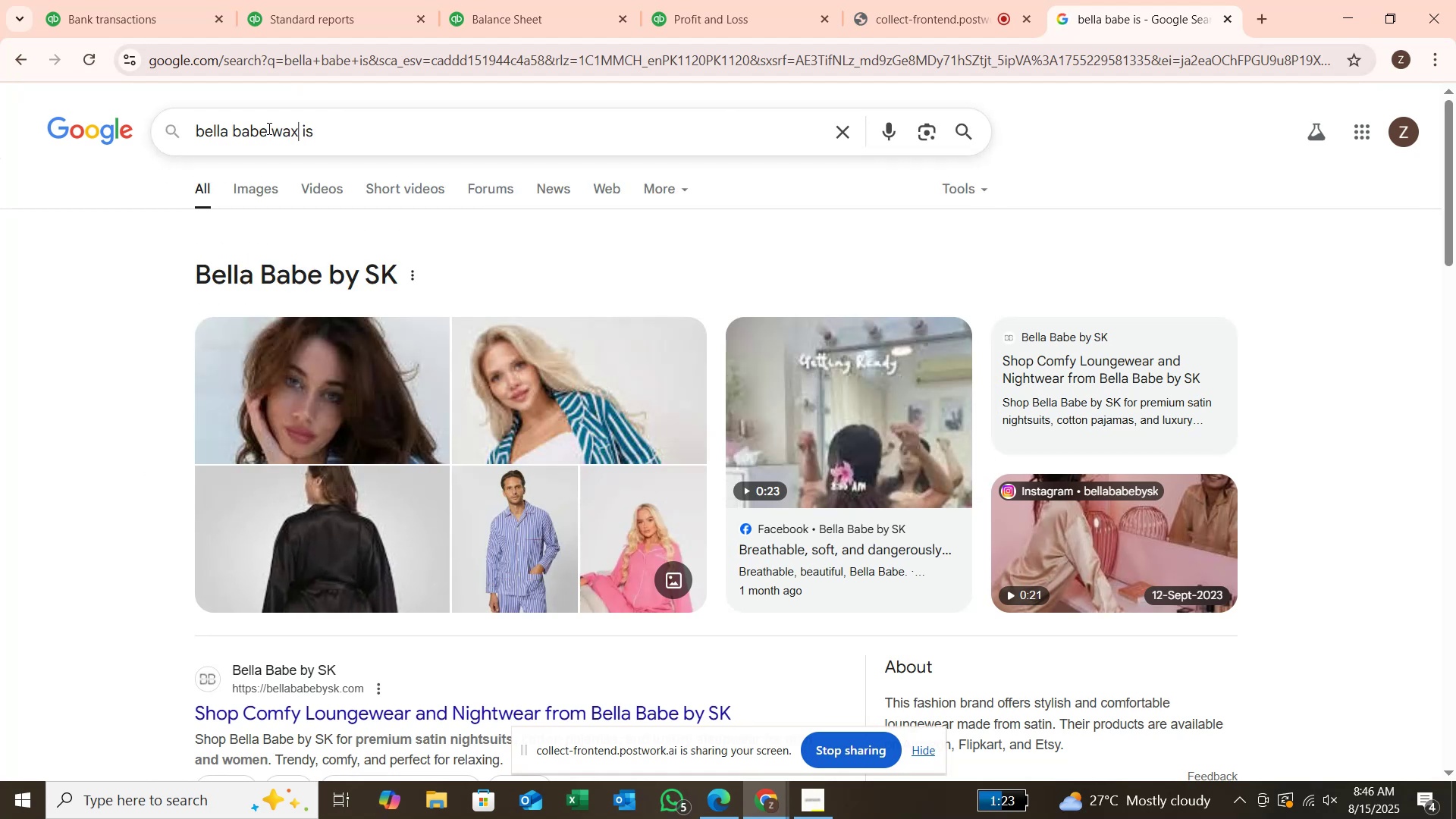 
key(Enter)
 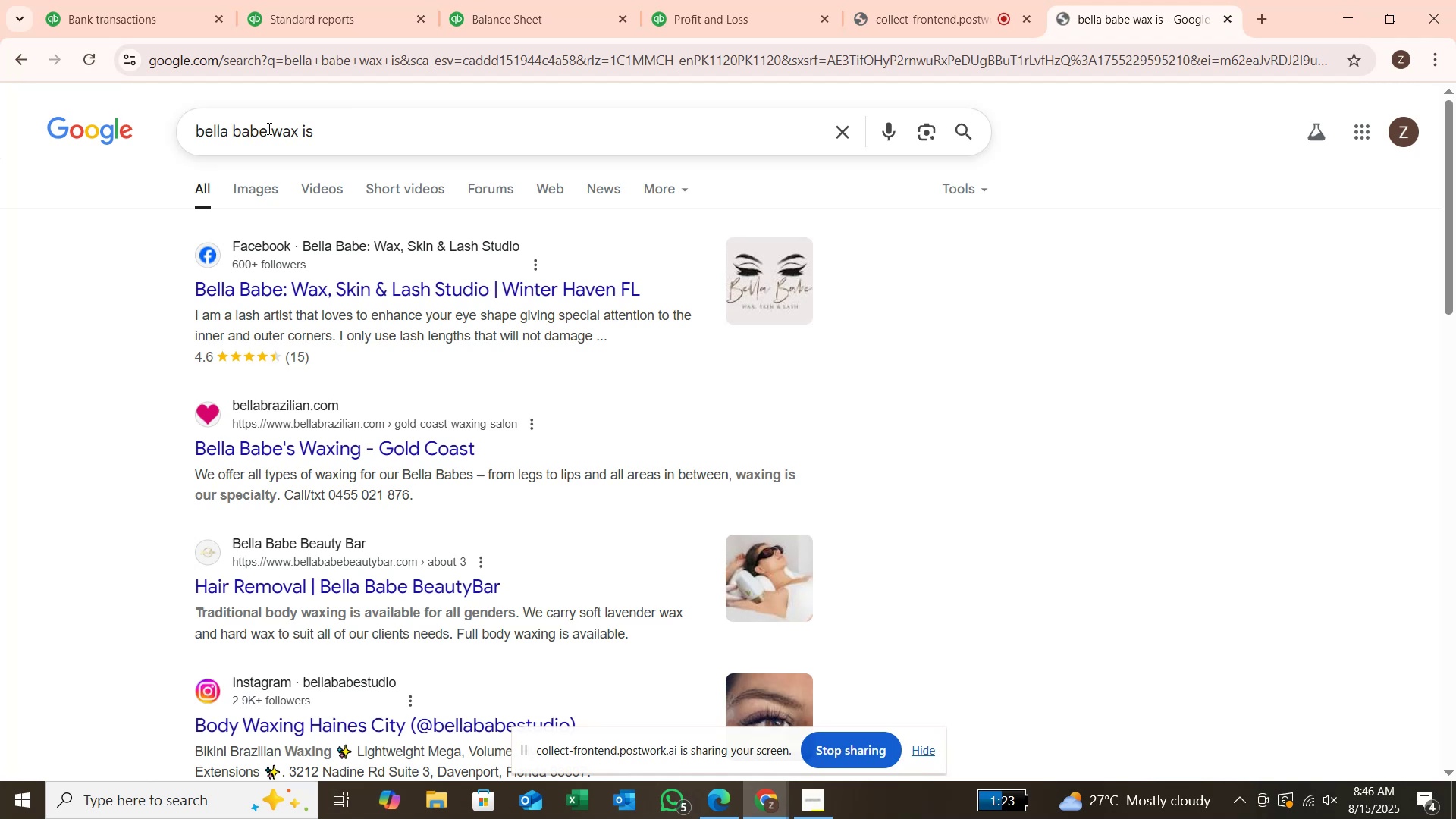 
scroll: coordinate [289, 425], scroll_direction: down, amount: 16.0
 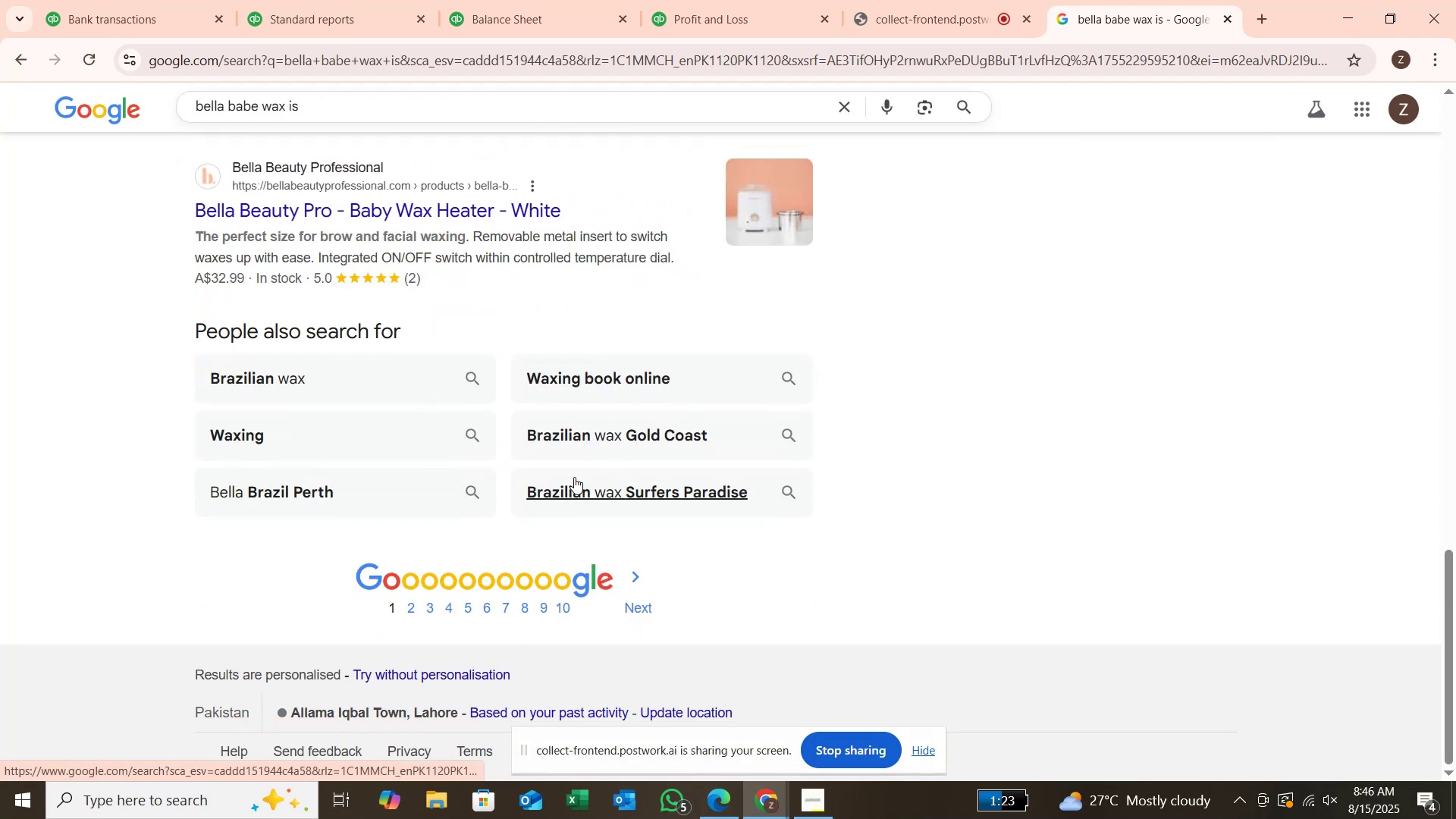 
scroll: coordinate [410, 641], scroll_direction: up, amount: 14.0
 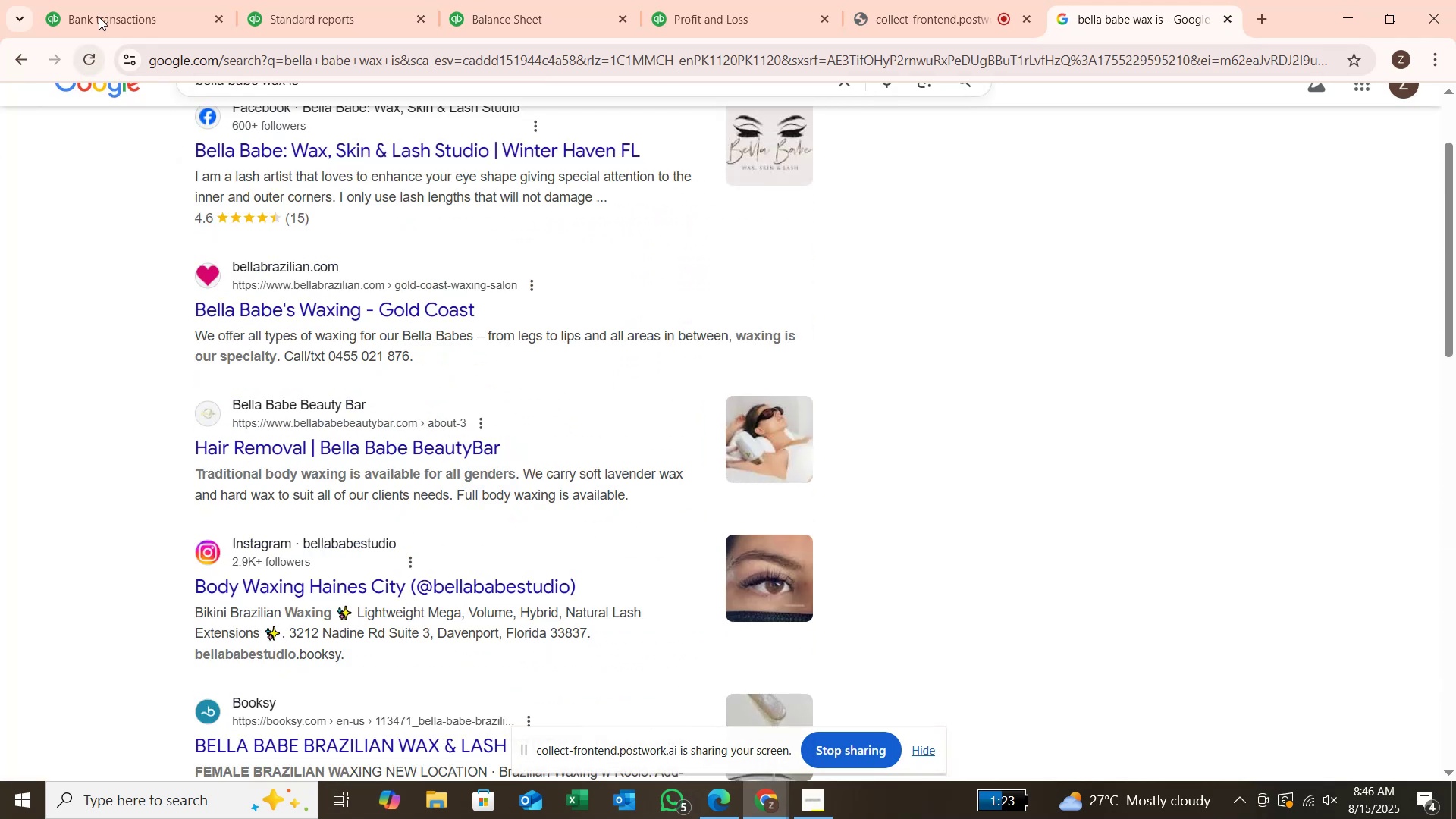 
left_click([99, 17])
 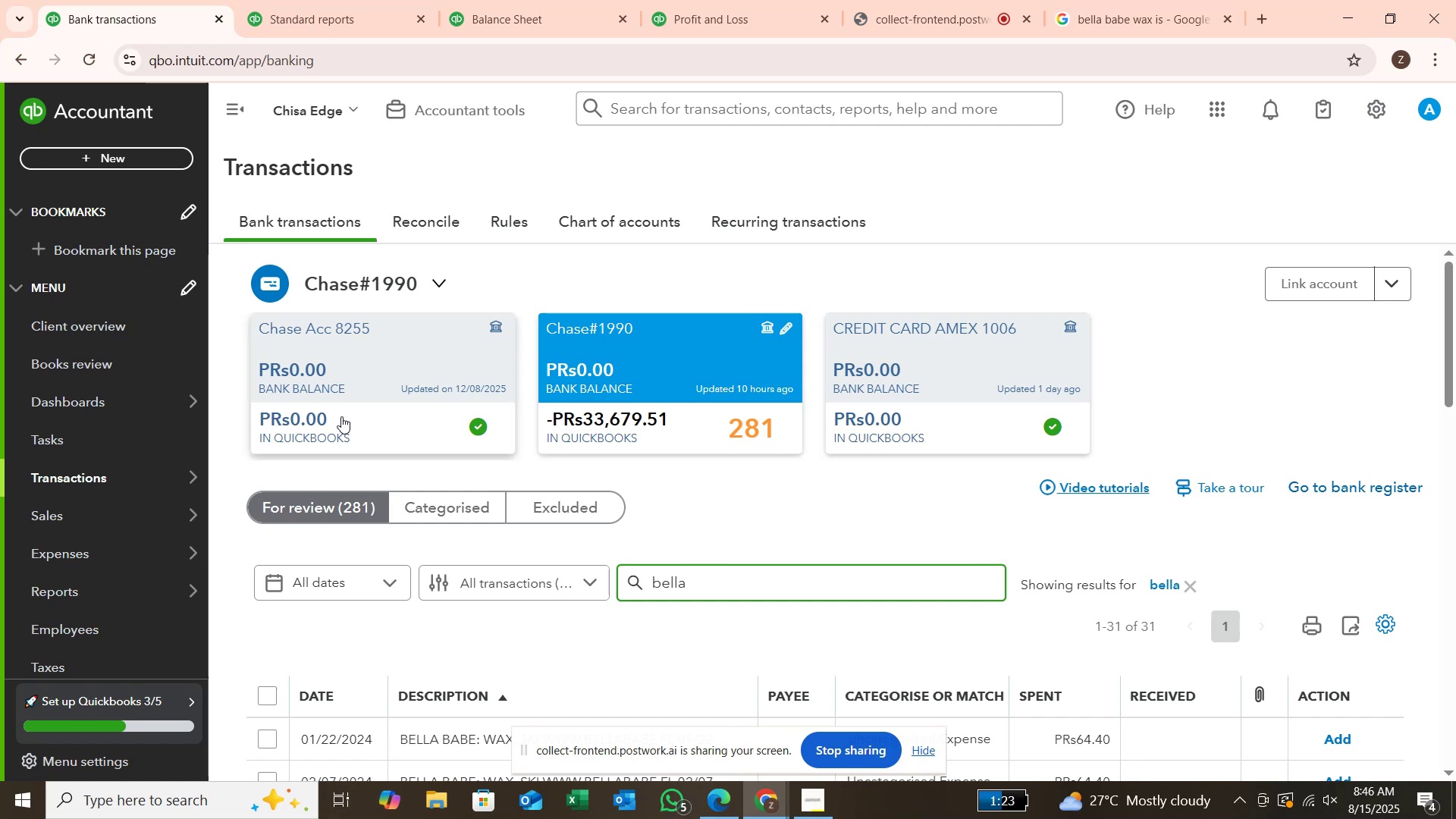 
scroll: coordinate [393, 483], scroll_direction: down, amount: 3.0
 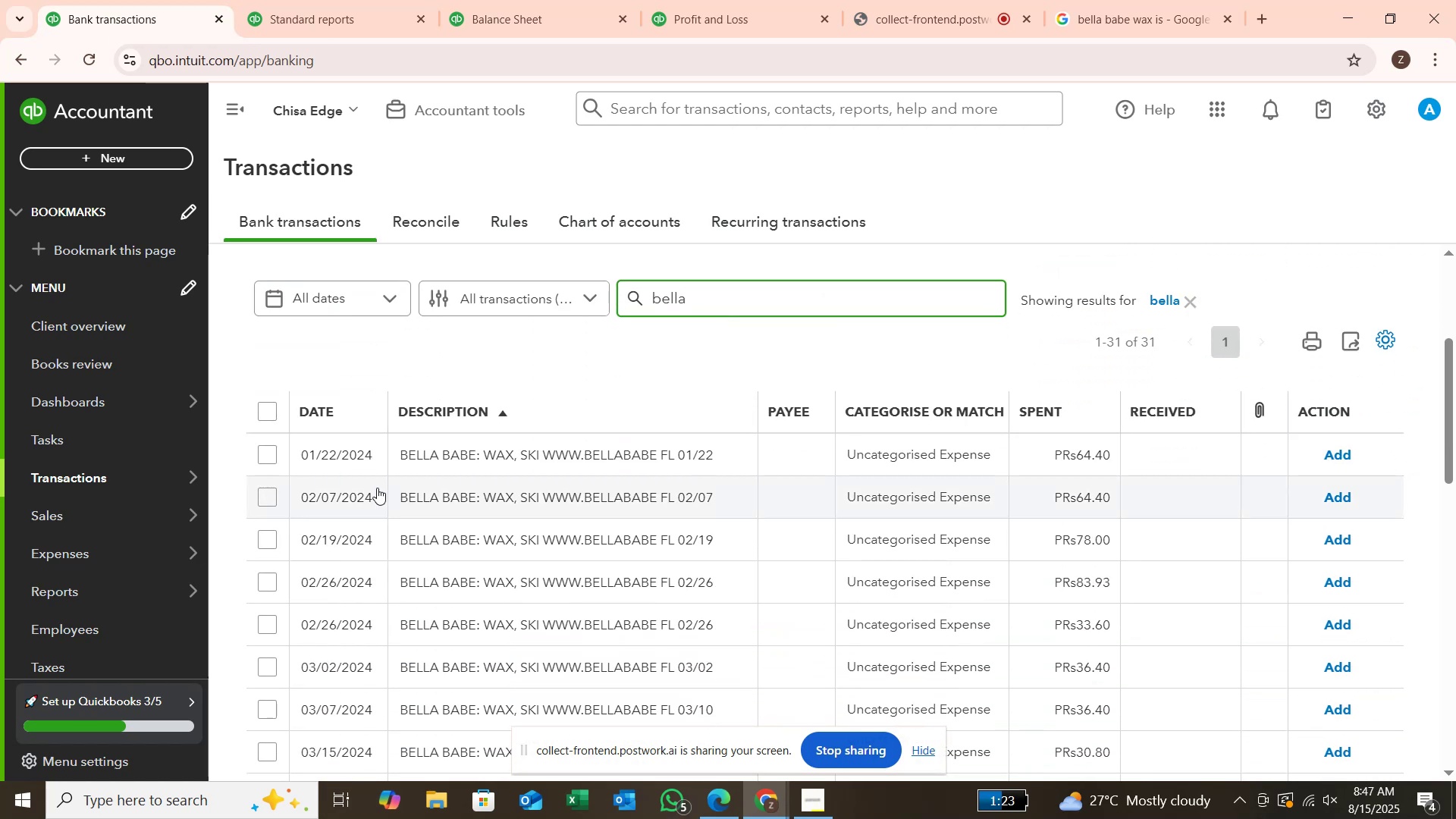 
wait(11.34)
 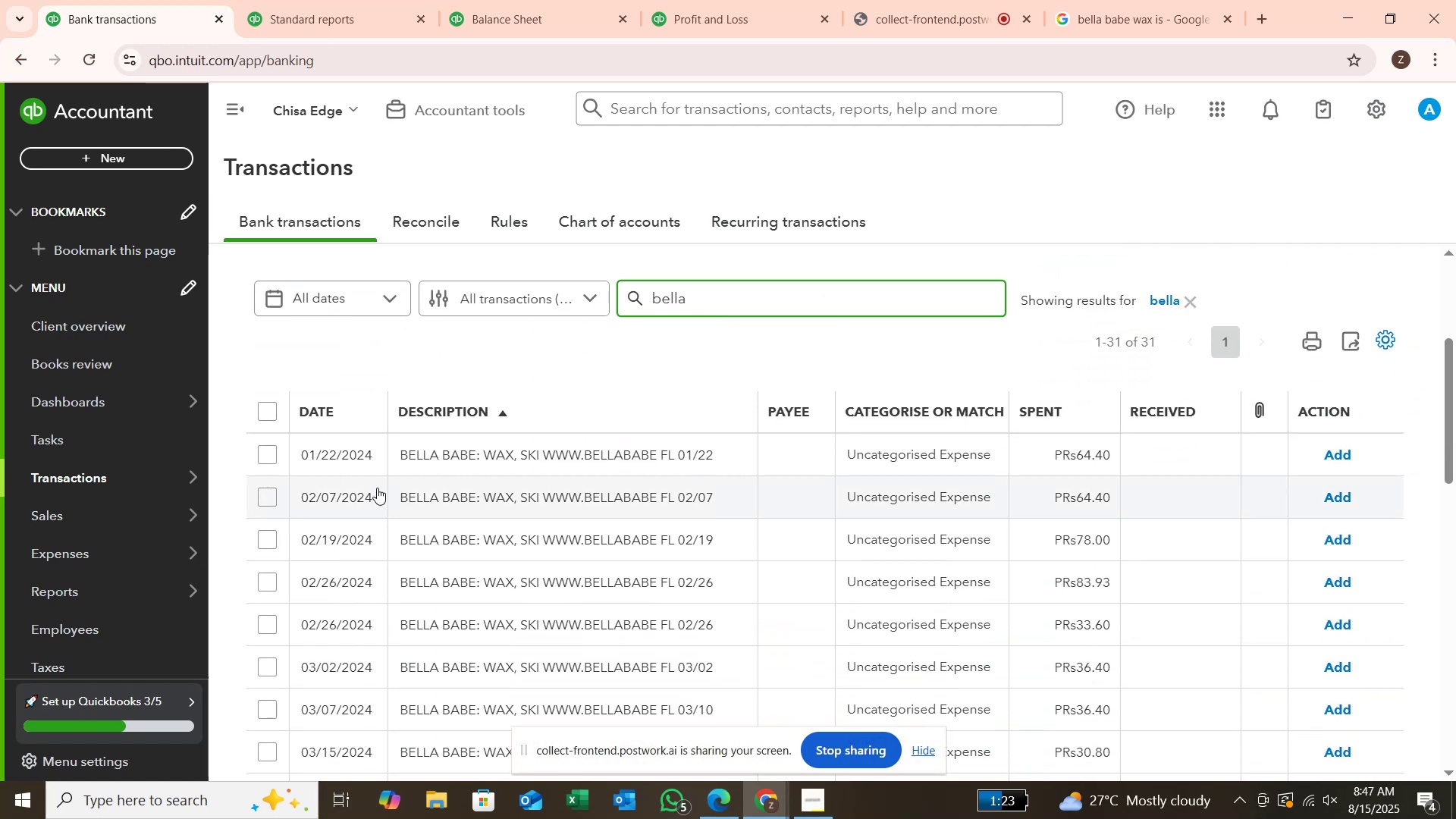 
left_click([264, 413])
 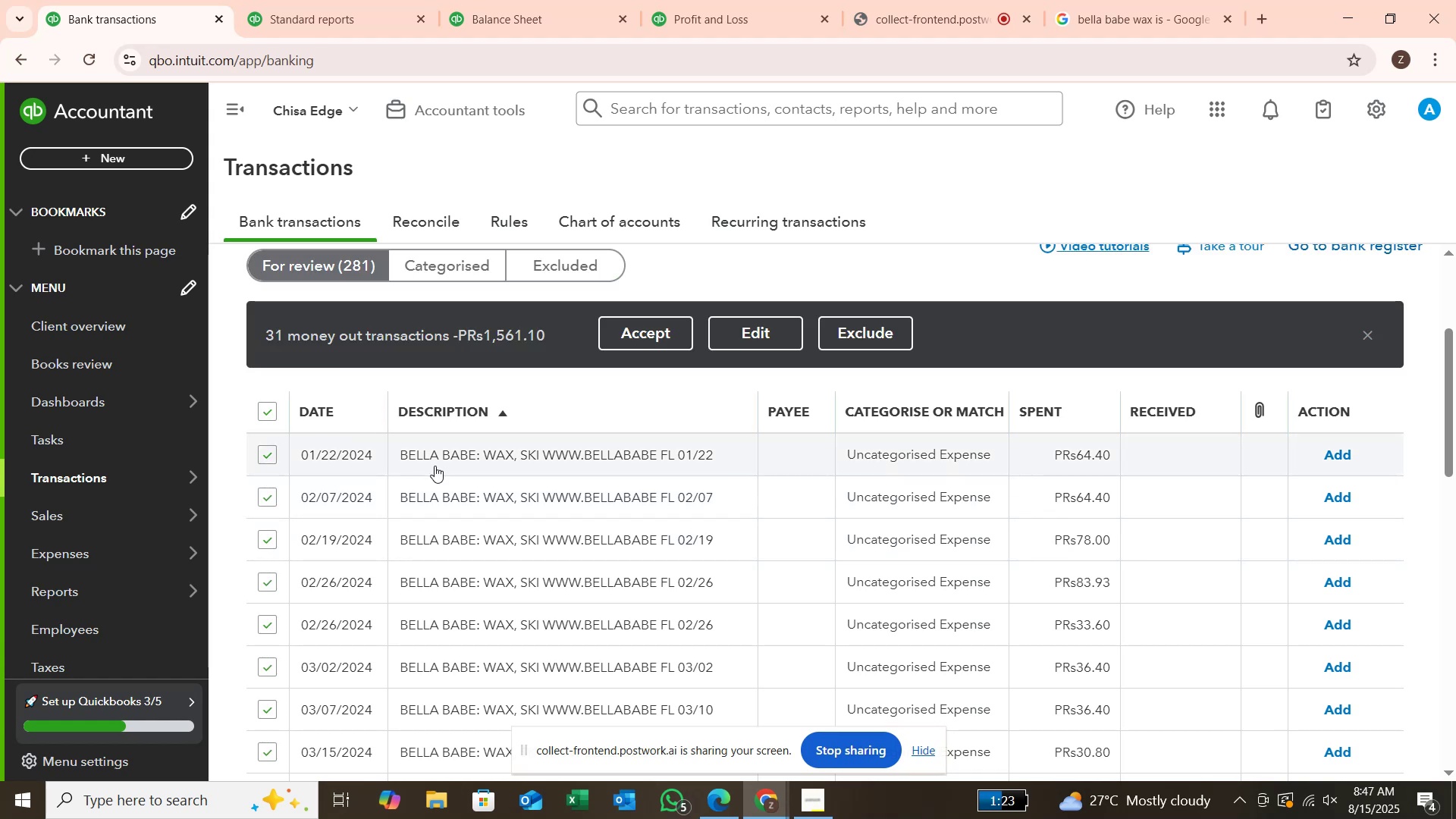 
scroll: coordinate [435, 466], scroll_direction: down, amount: 7.0
 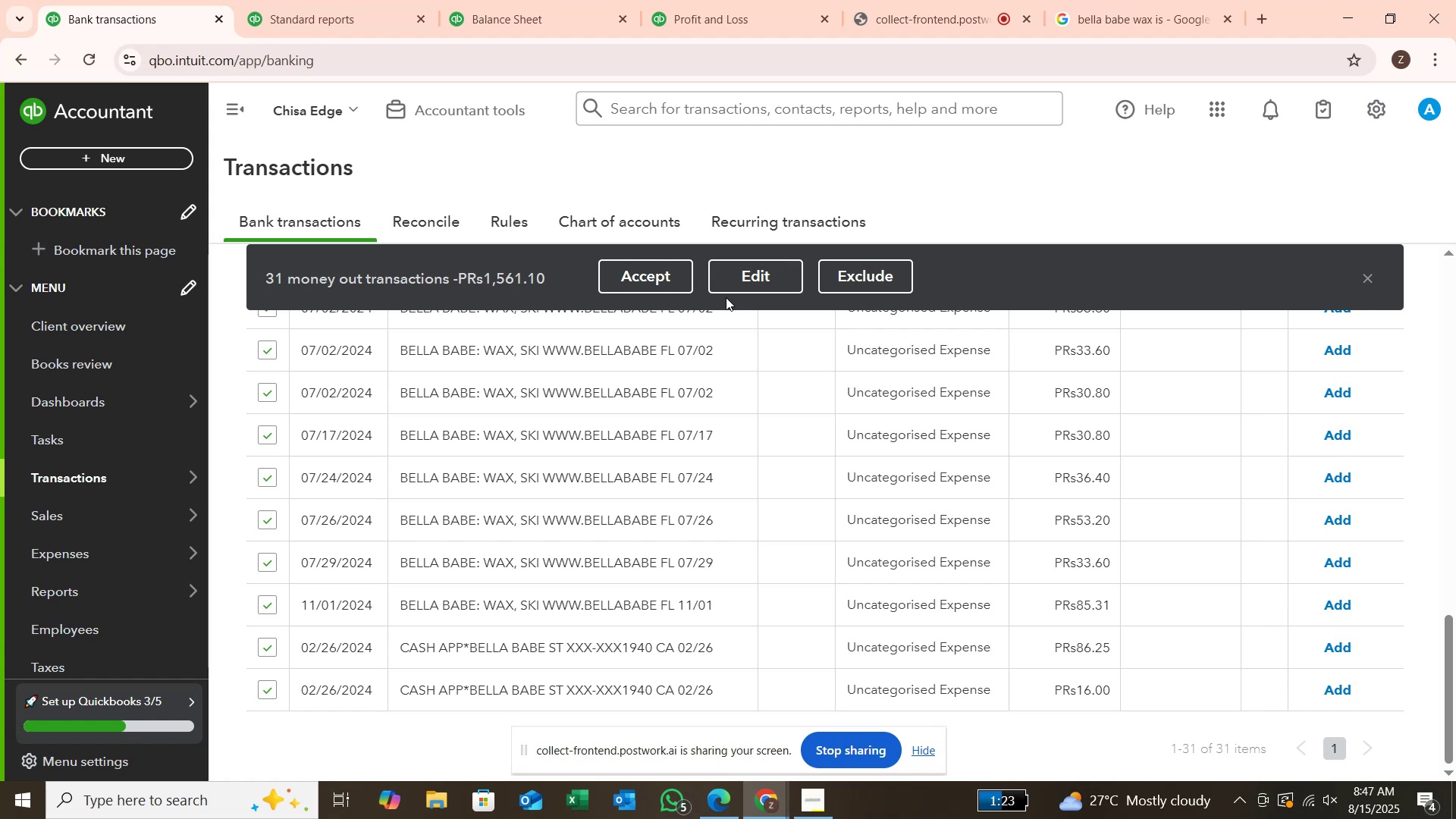 
wait(10.53)
 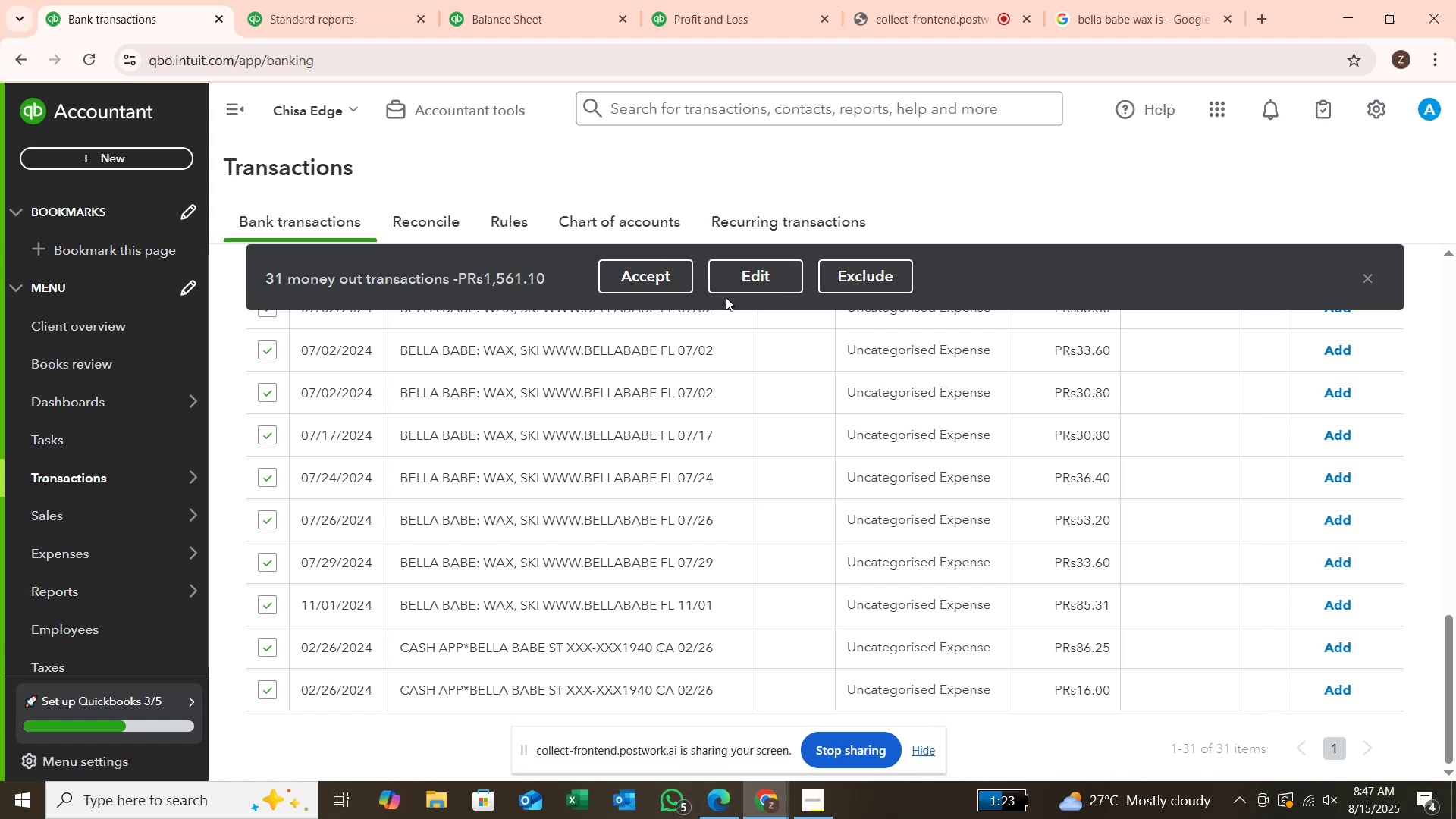 
left_click([266, 652])
 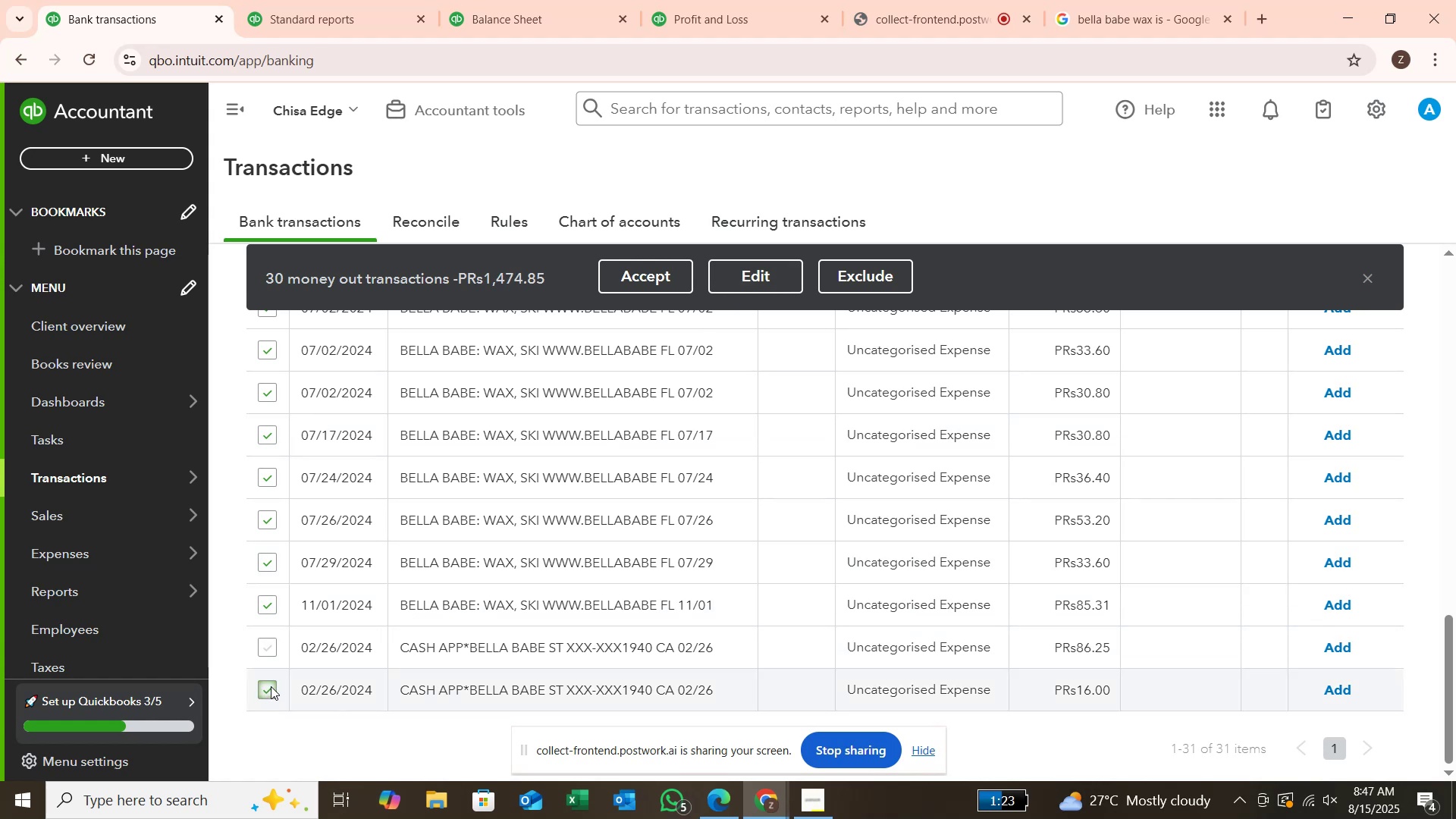 
left_click([271, 686])
 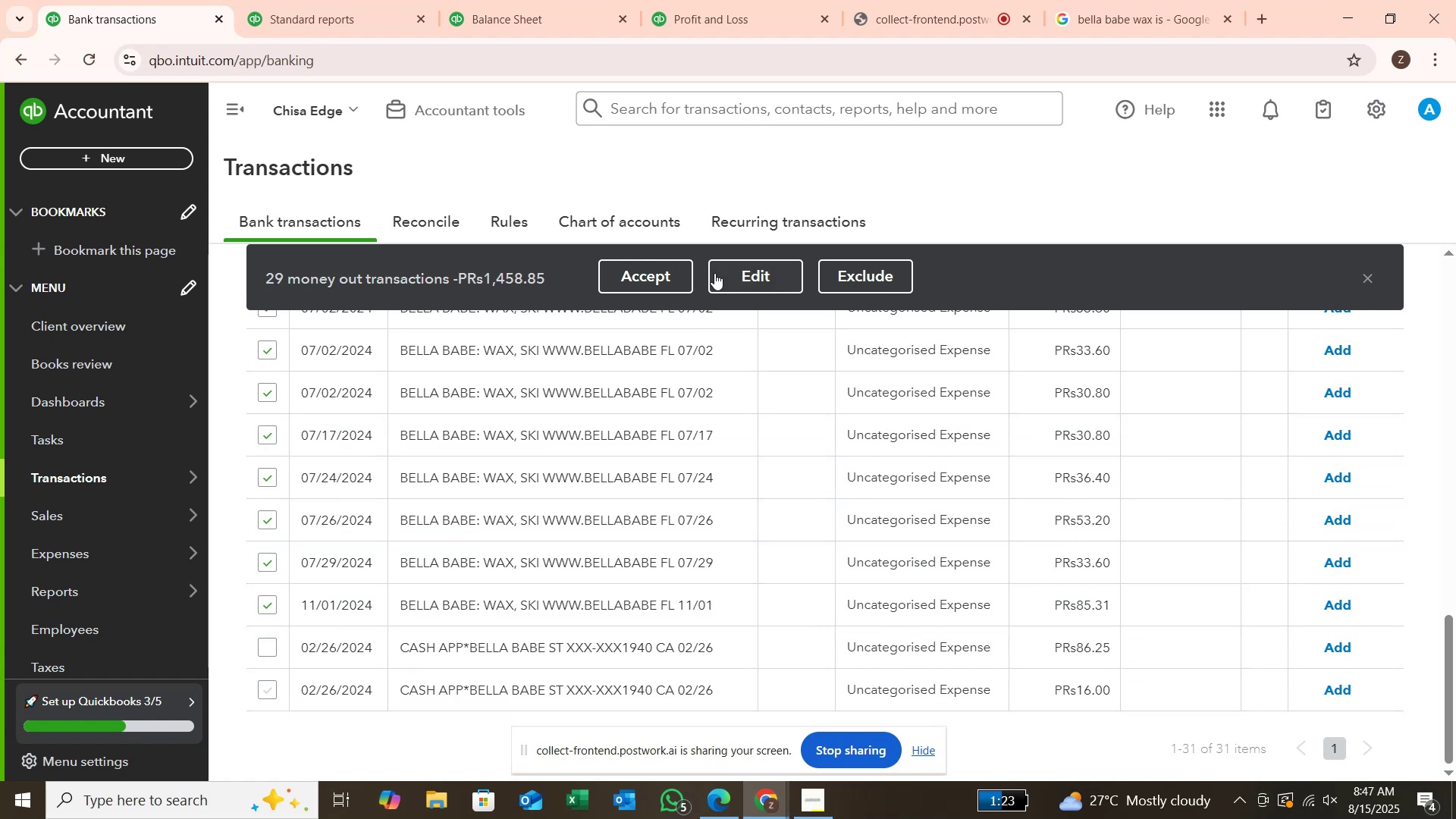 
left_click([714, 273])
 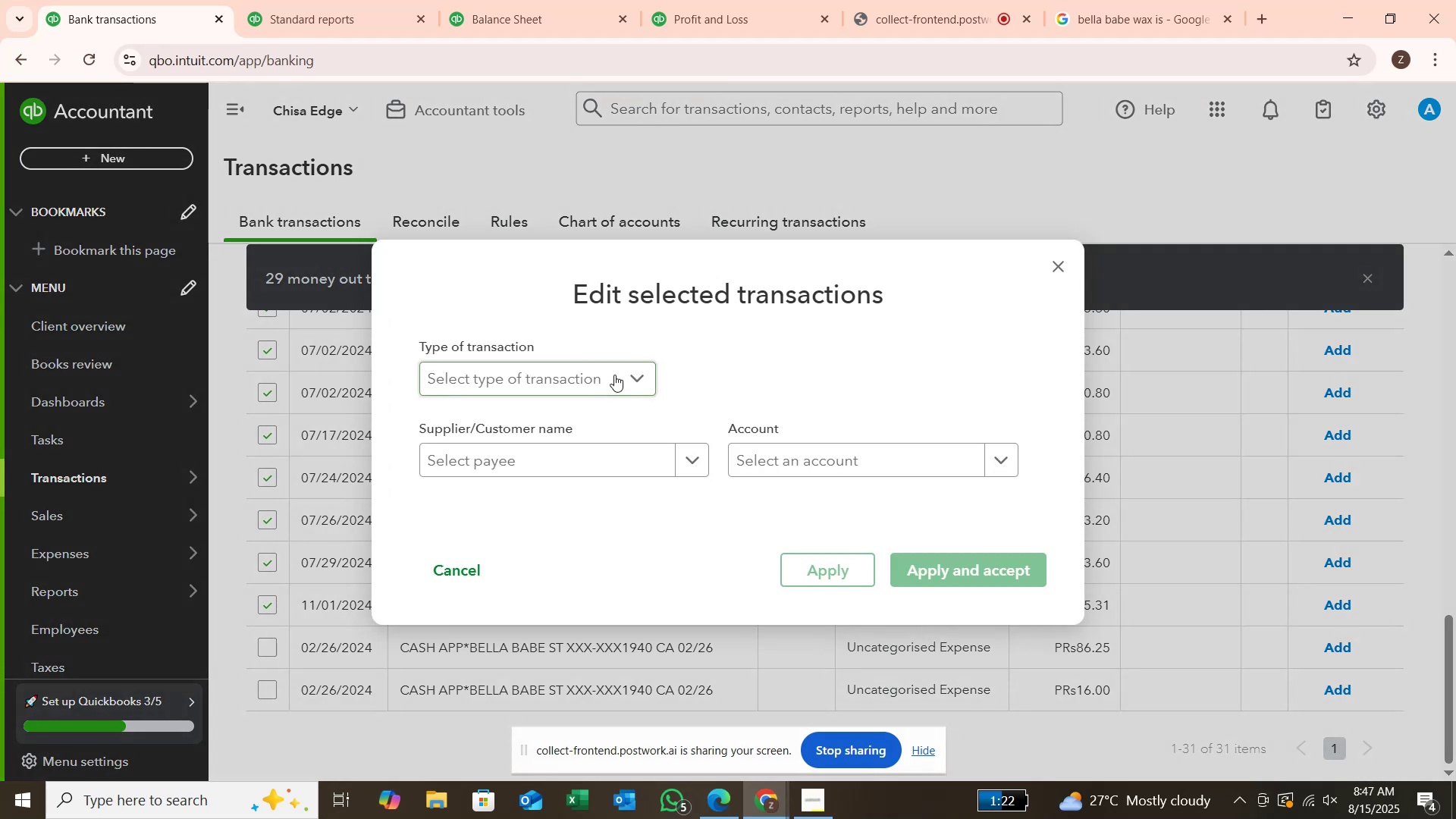 
left_click([648, 372])
 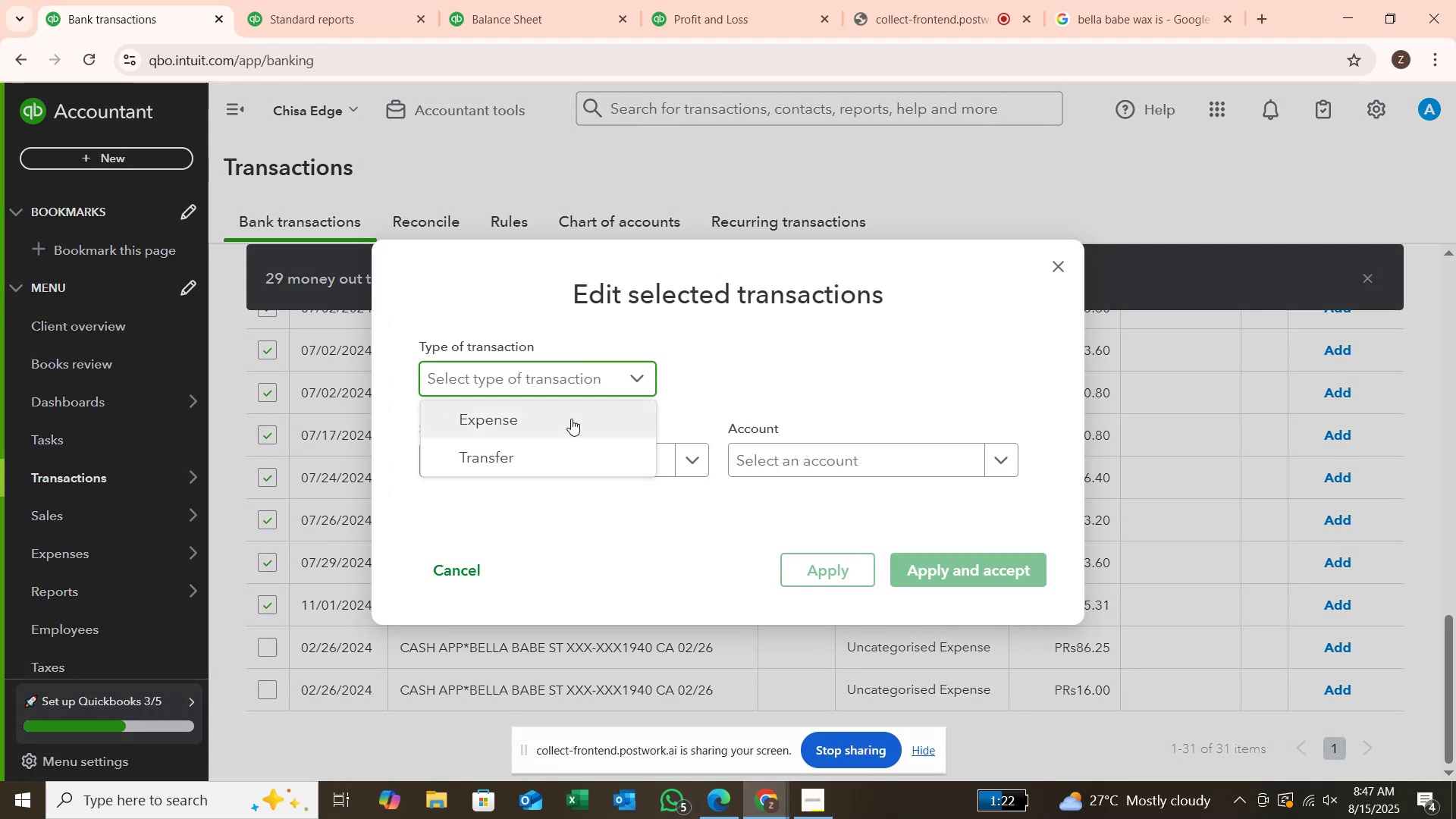 
left_click([571, 419])
 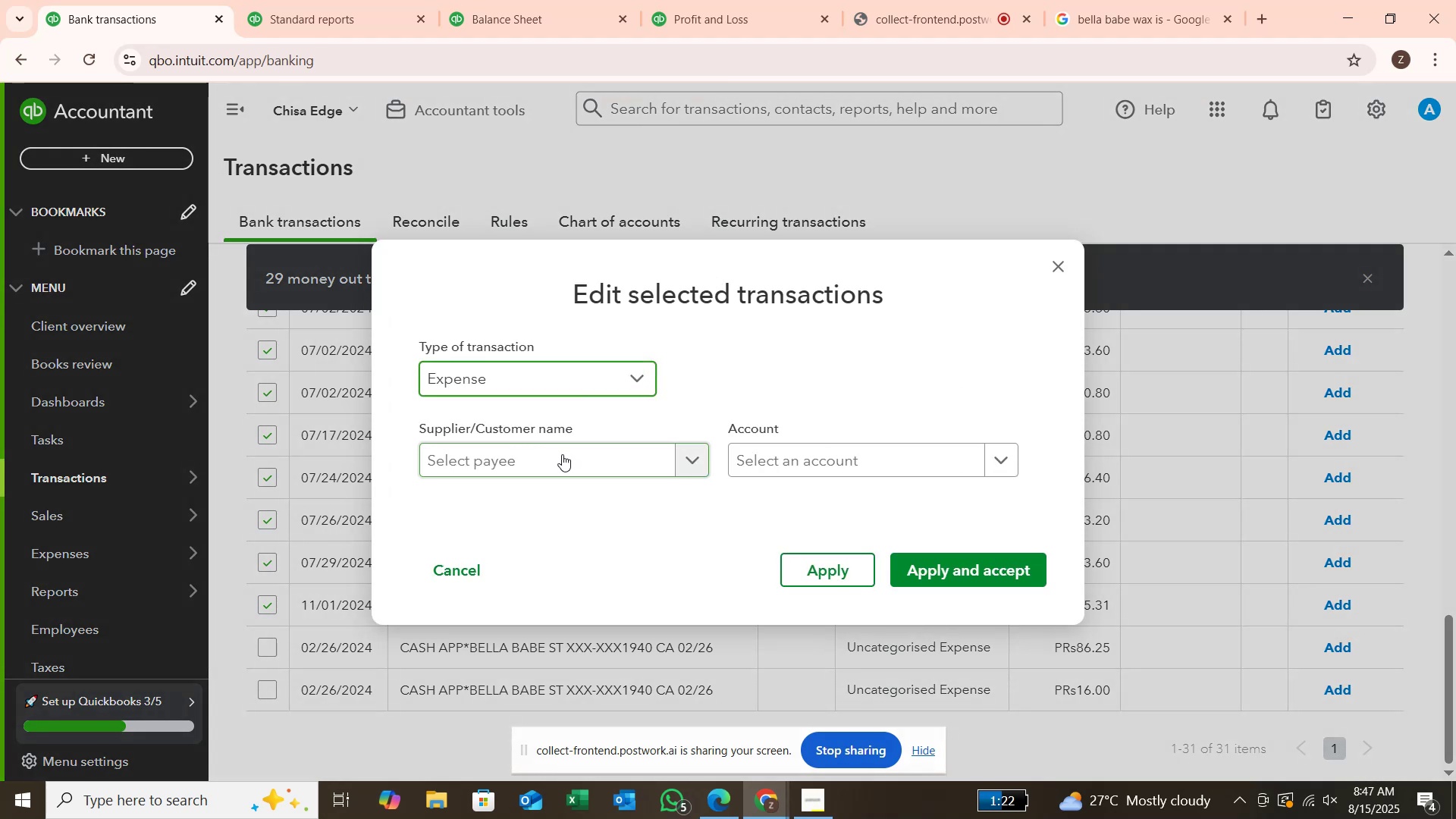 
left_click([562, 454])
 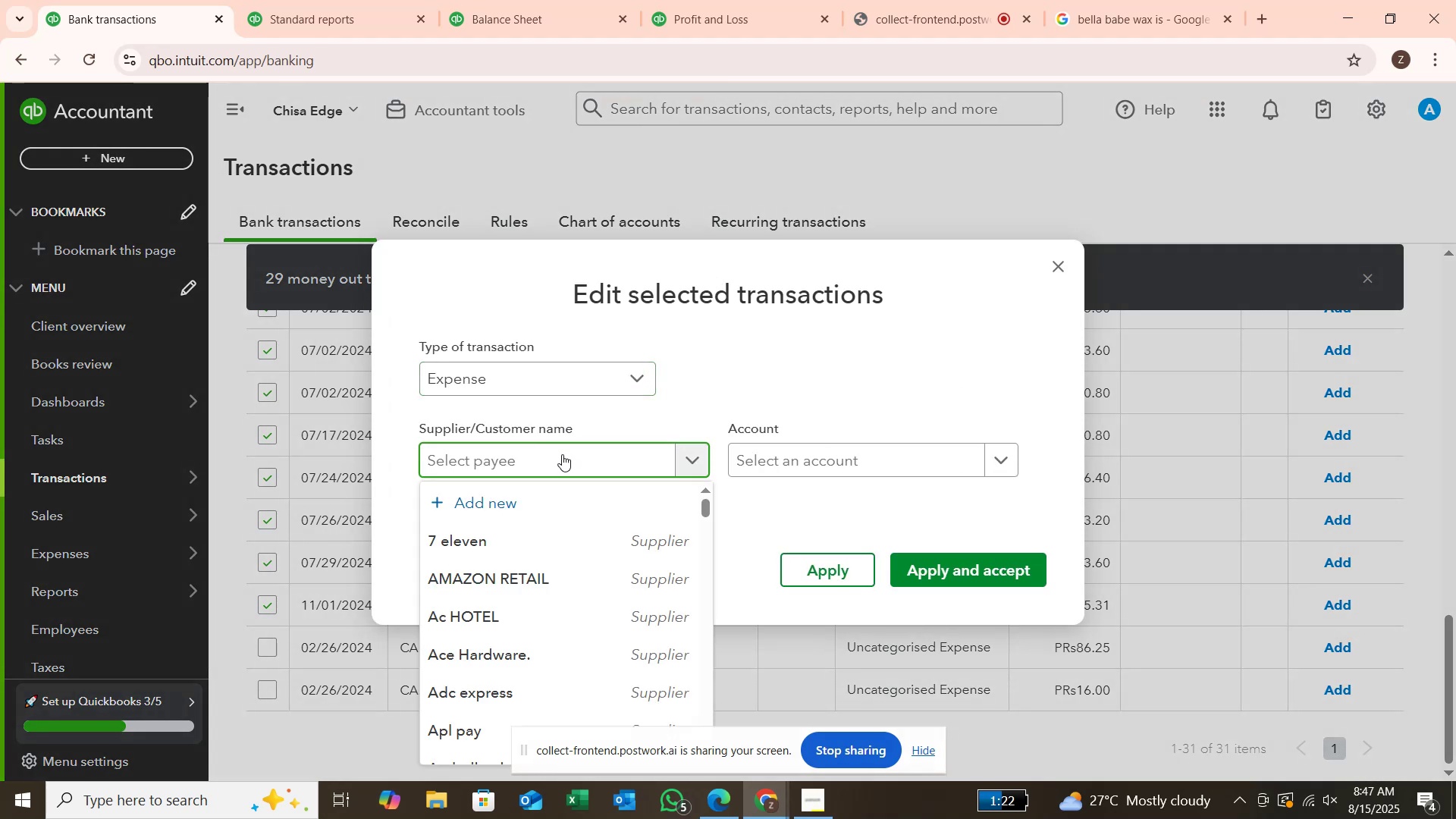 
type(bella babe)
 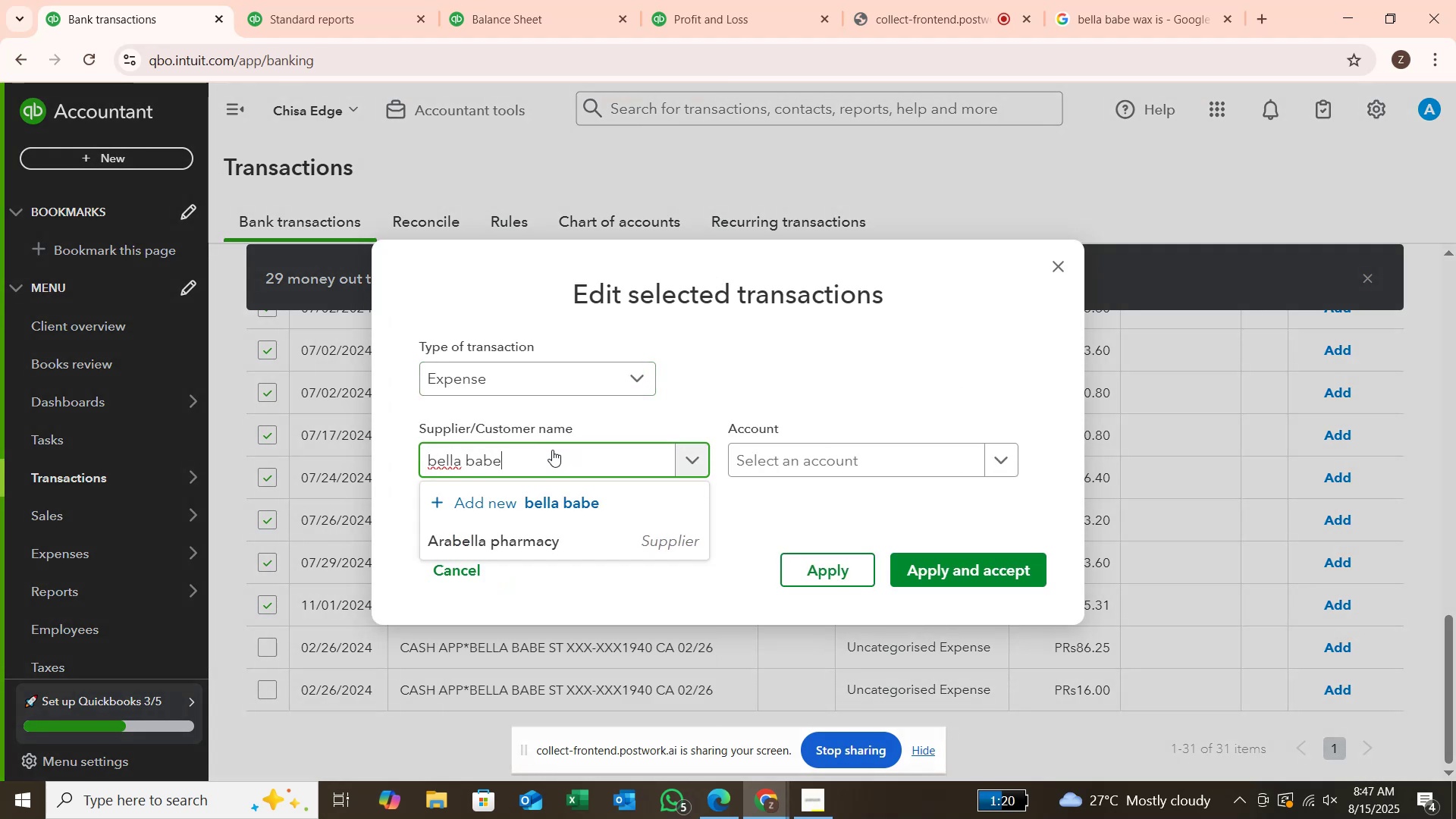 
key(Enter)
 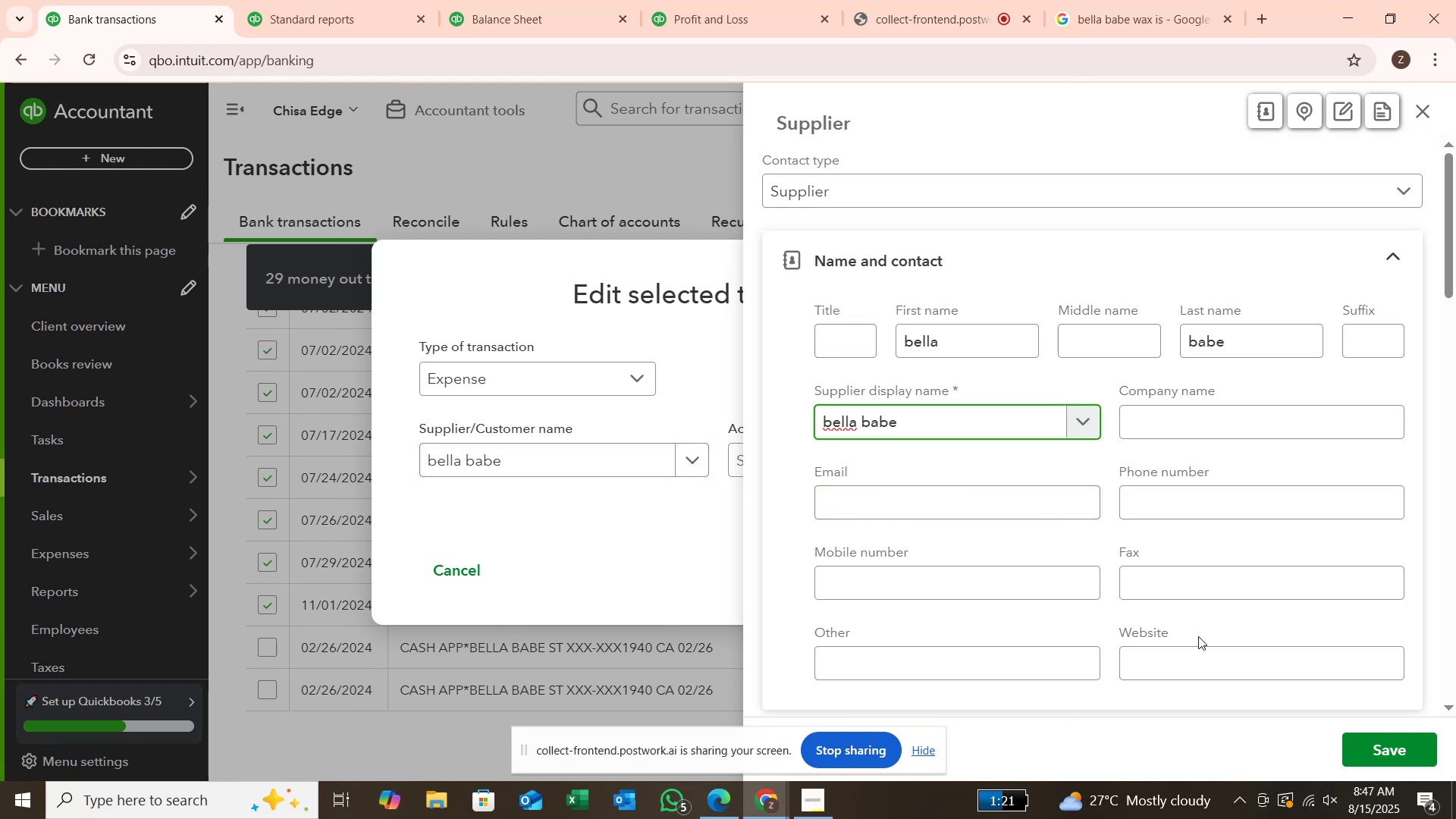 
left_click([1395, 743])
 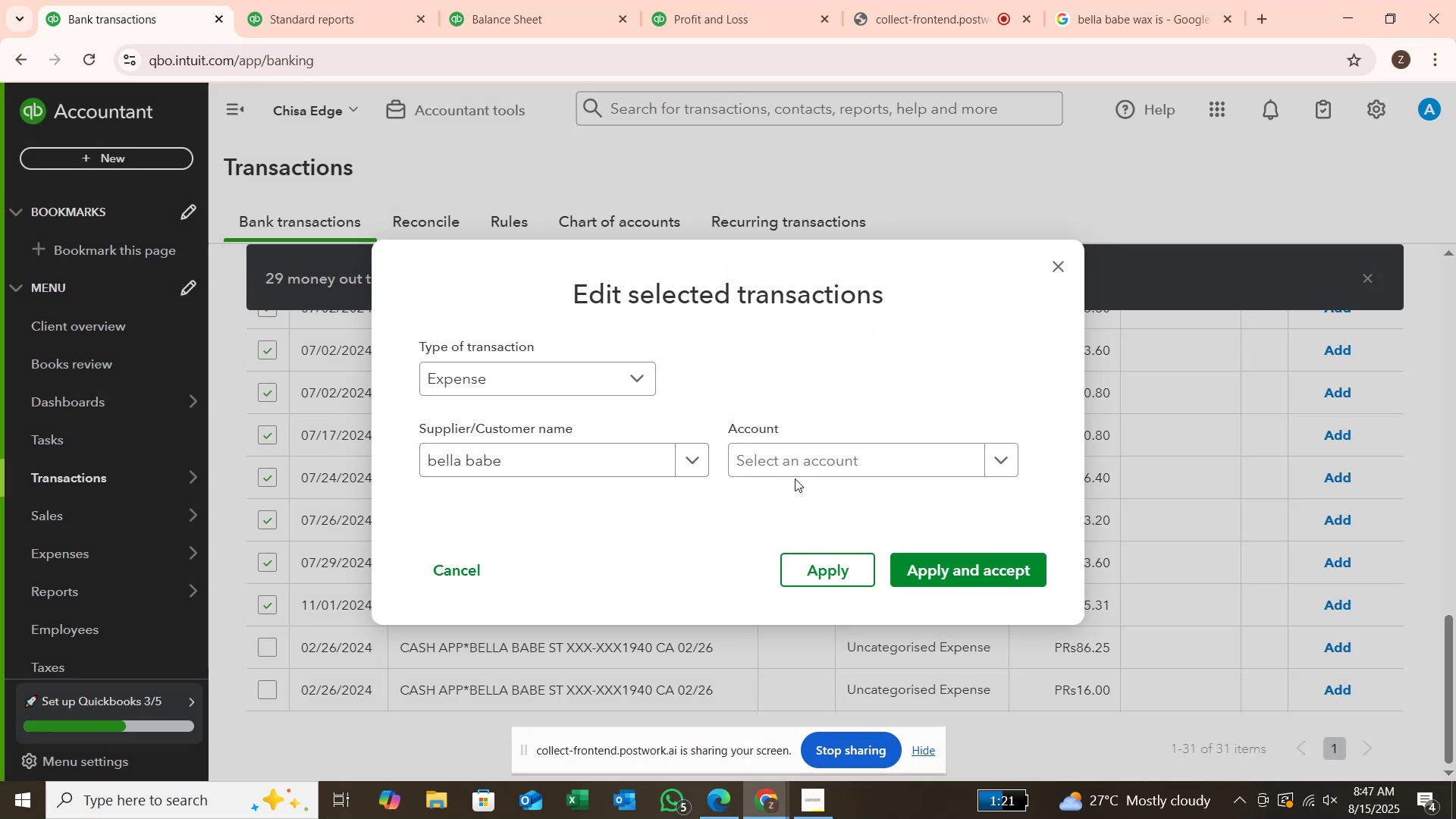 
left_click([825, 466])
 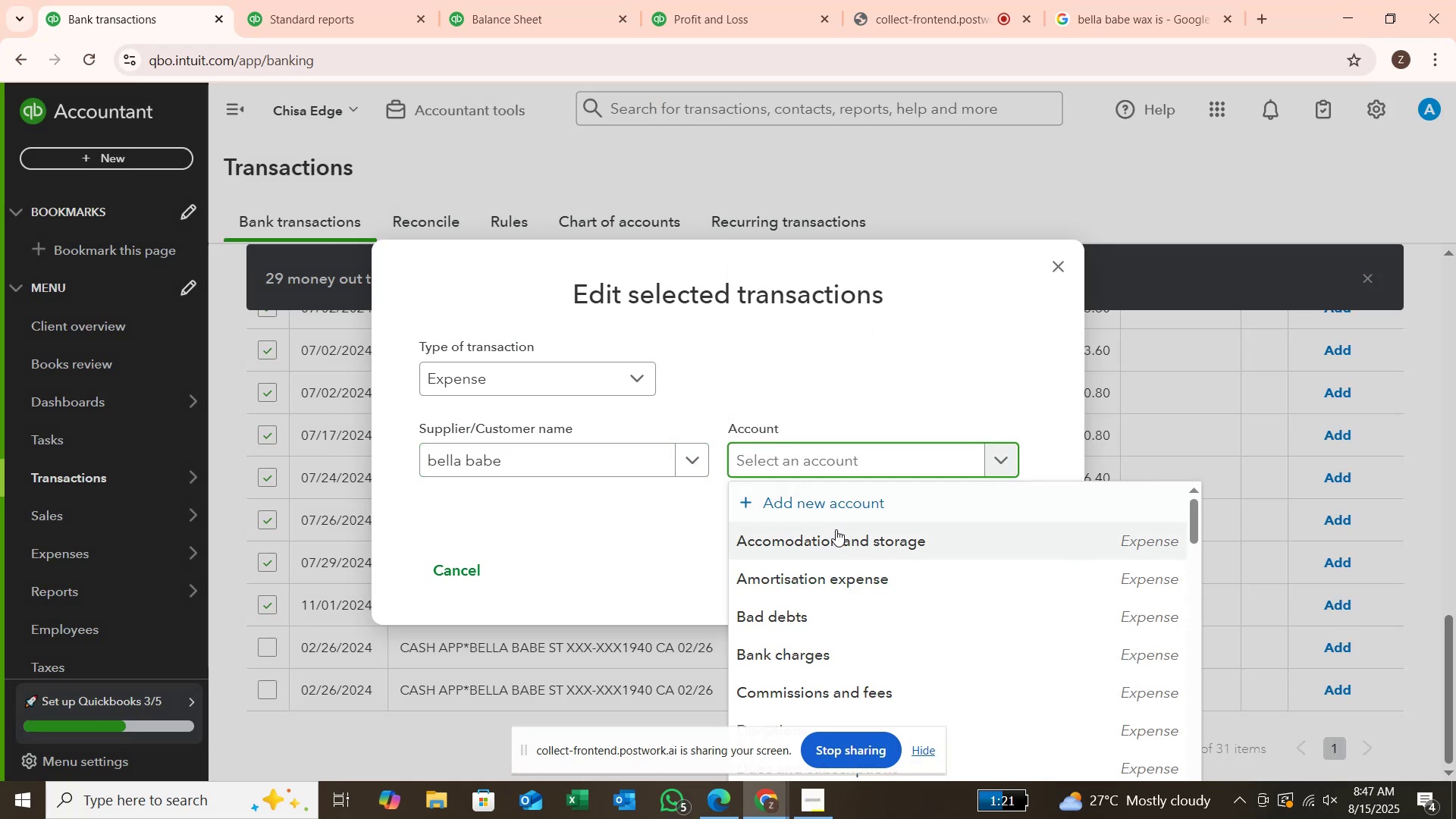 
scroll: coordinate [817, 541], scroll_direction: down, amount: 5.0
 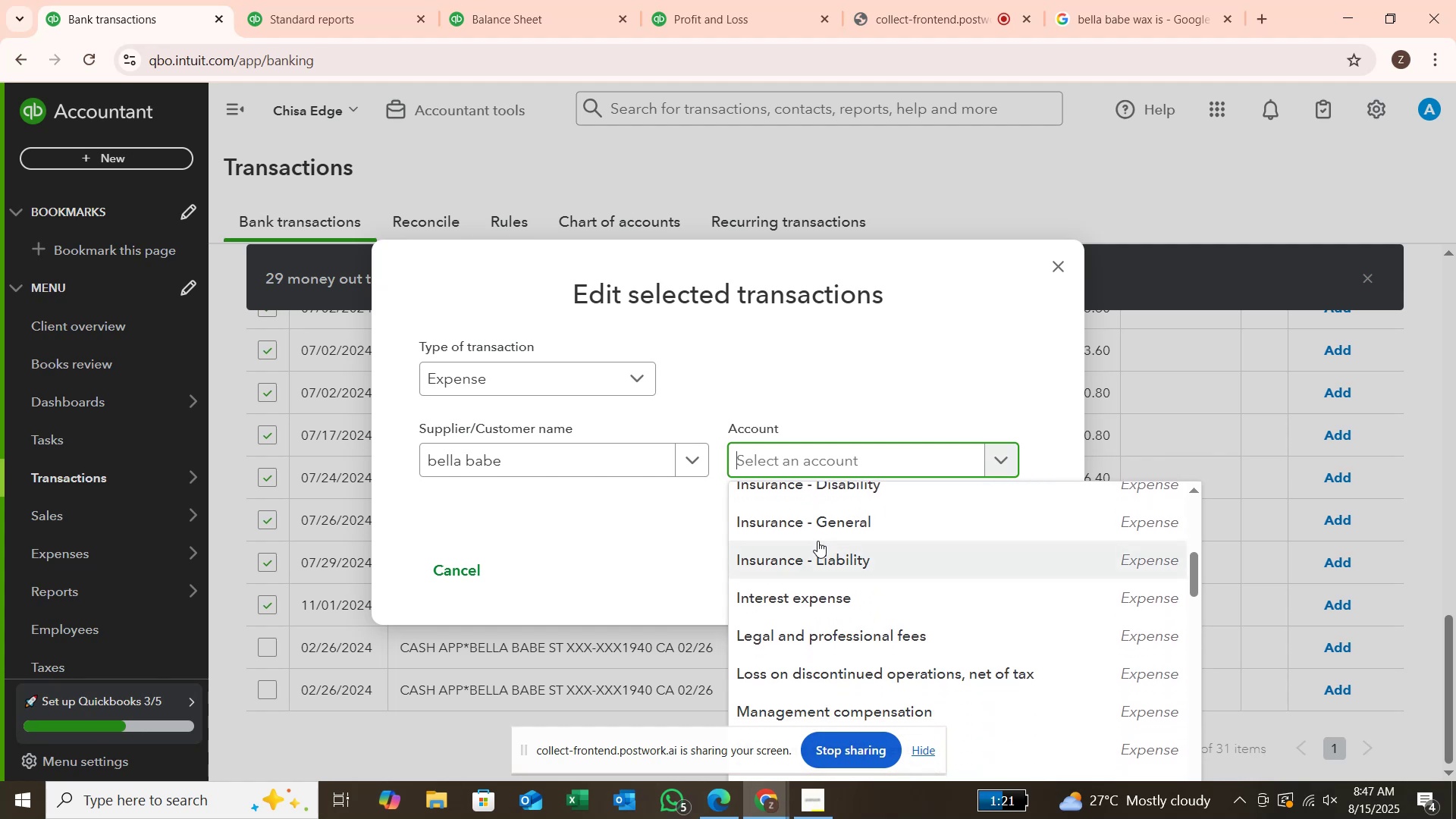 
scroll: coordinate [829, 585], scroll_direction: down, amount: 5.0
 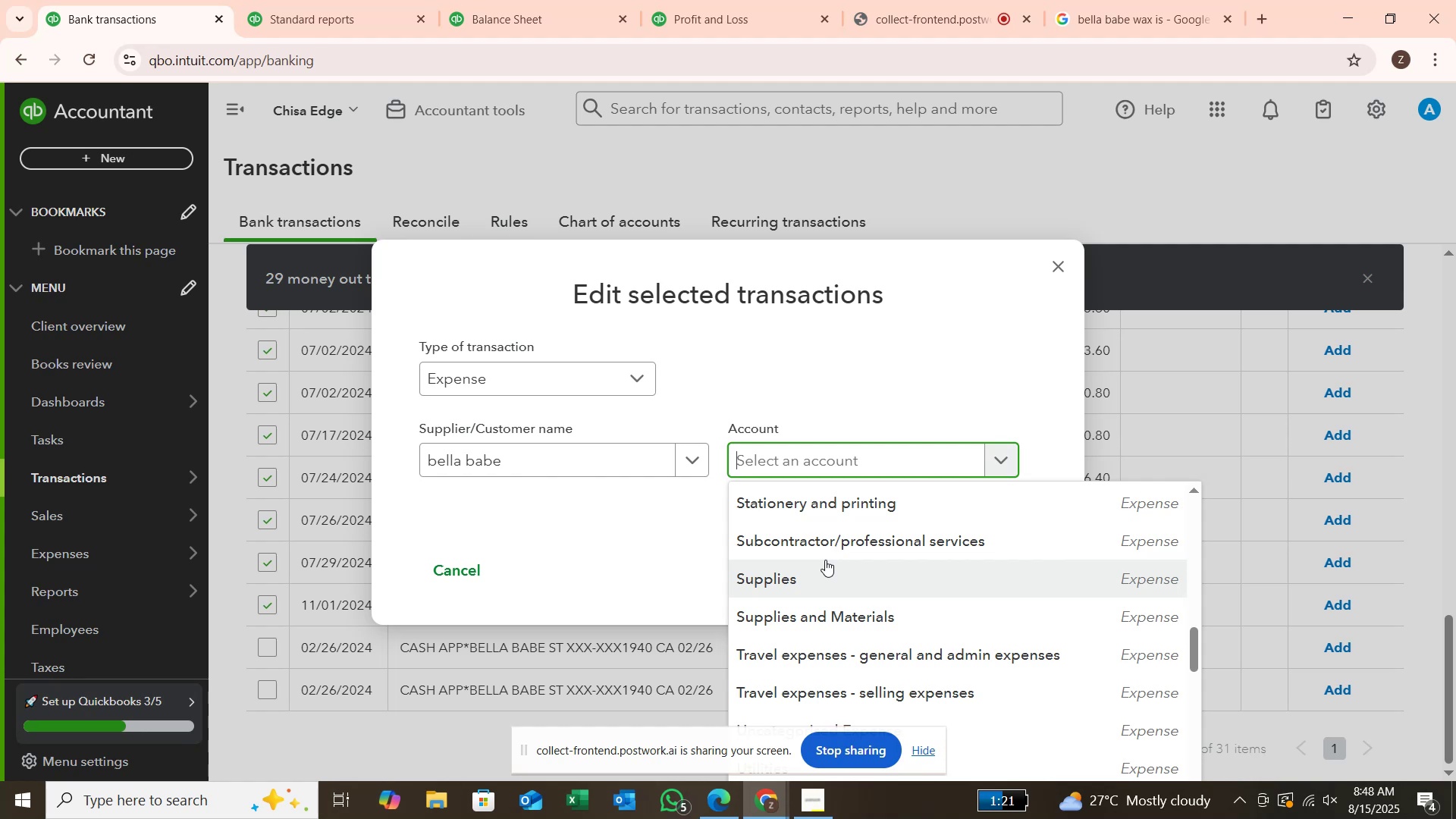 
wait(12.43)
 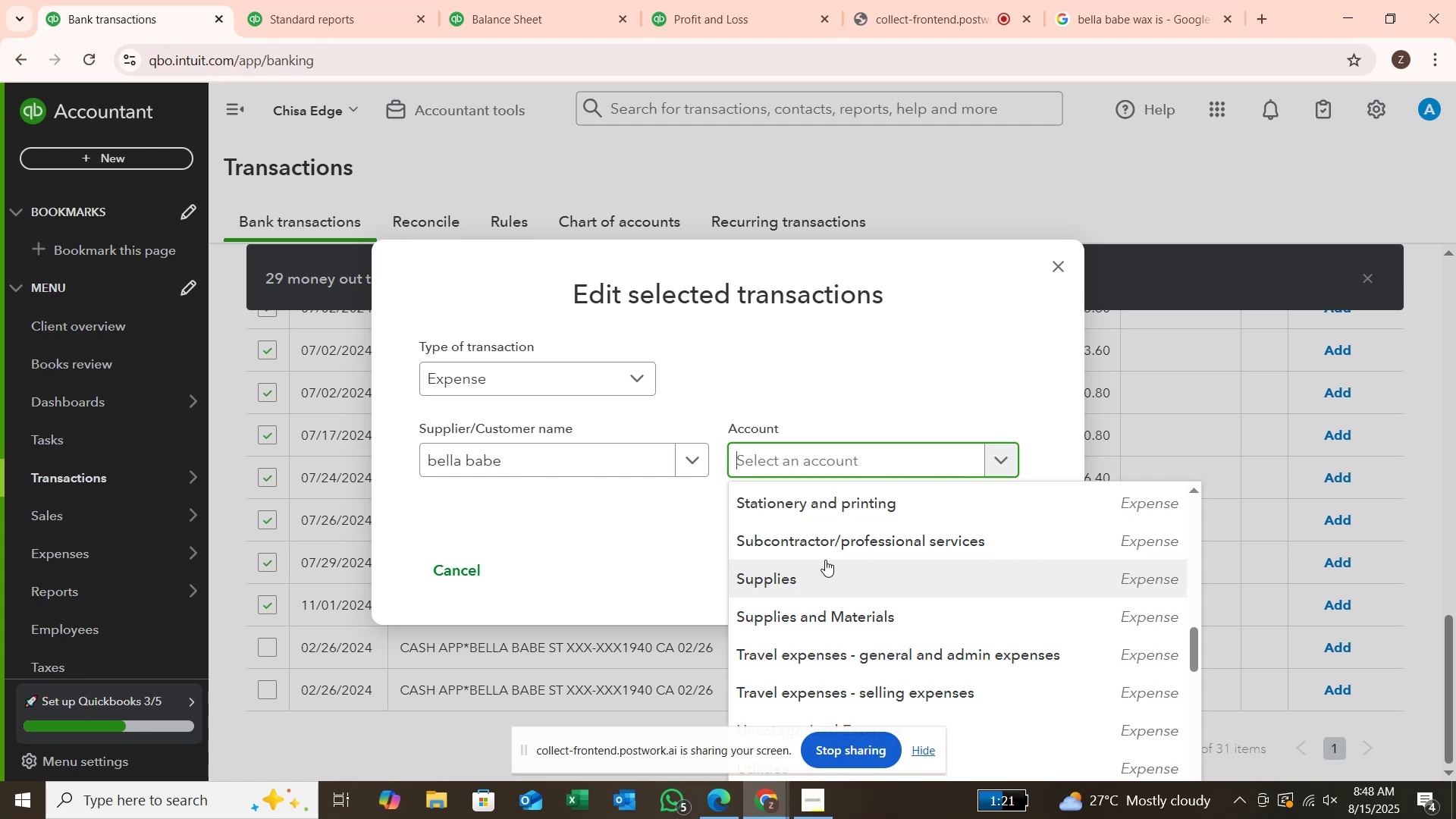 
scroll: coordinate [832, 607], scroll_direction: down, amount: 2.0
 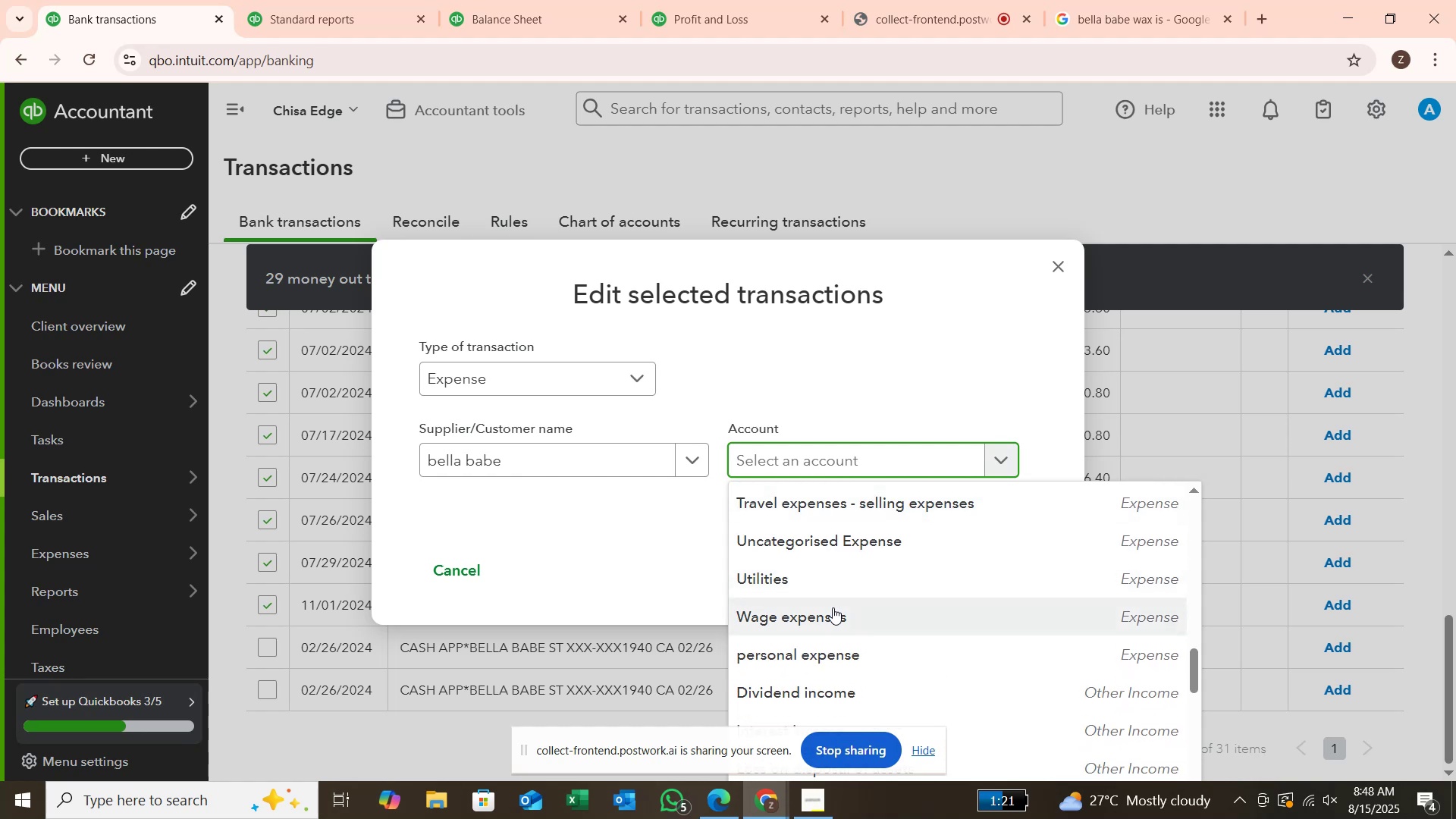 
scroll: coordinate [833, 601], scroll_direction: none, amount: 0.0
 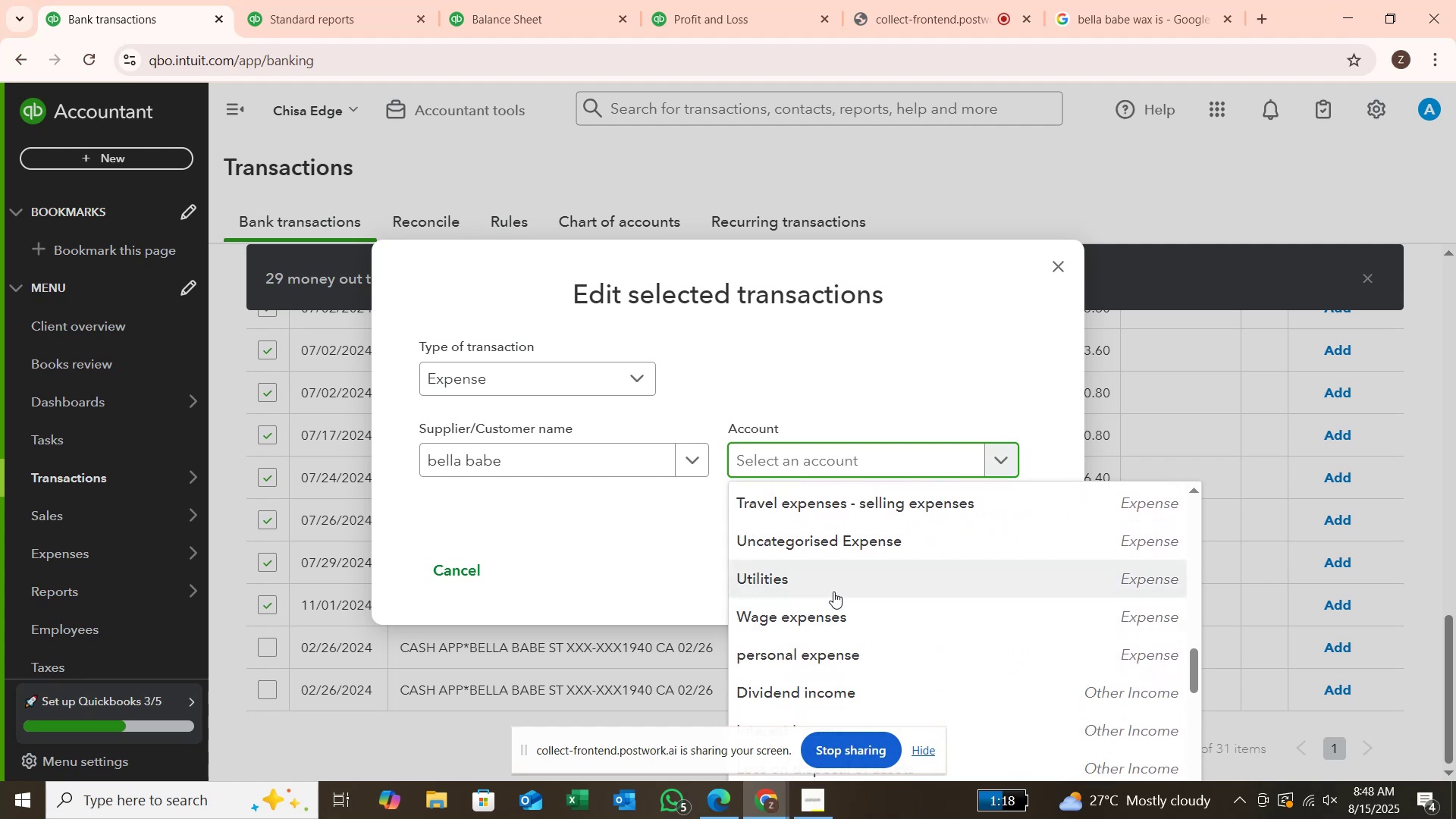 
wait(6.16)
 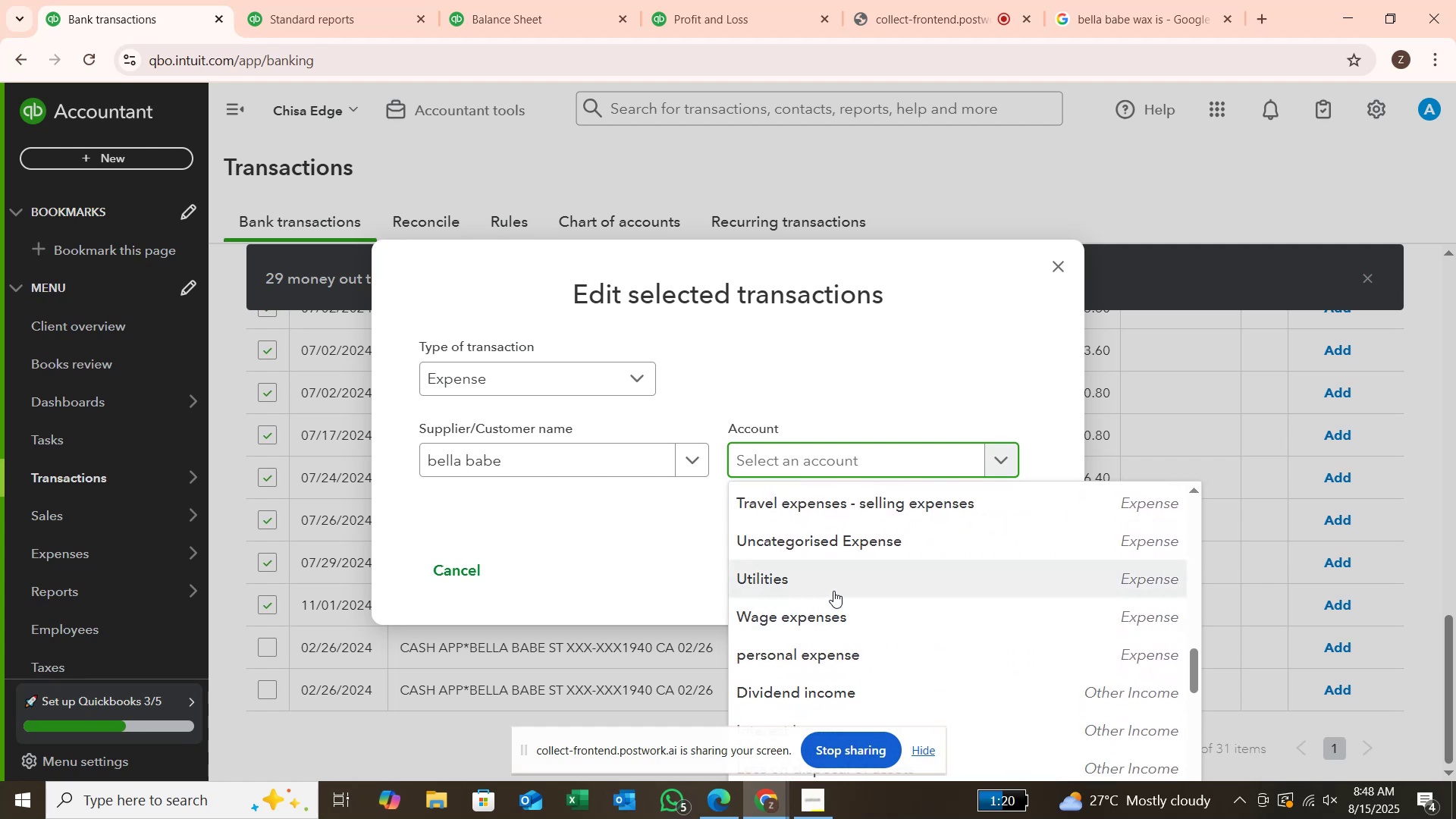 
scroll: coordinate [799, 593], scroll_direction: down, amount: 4.0
 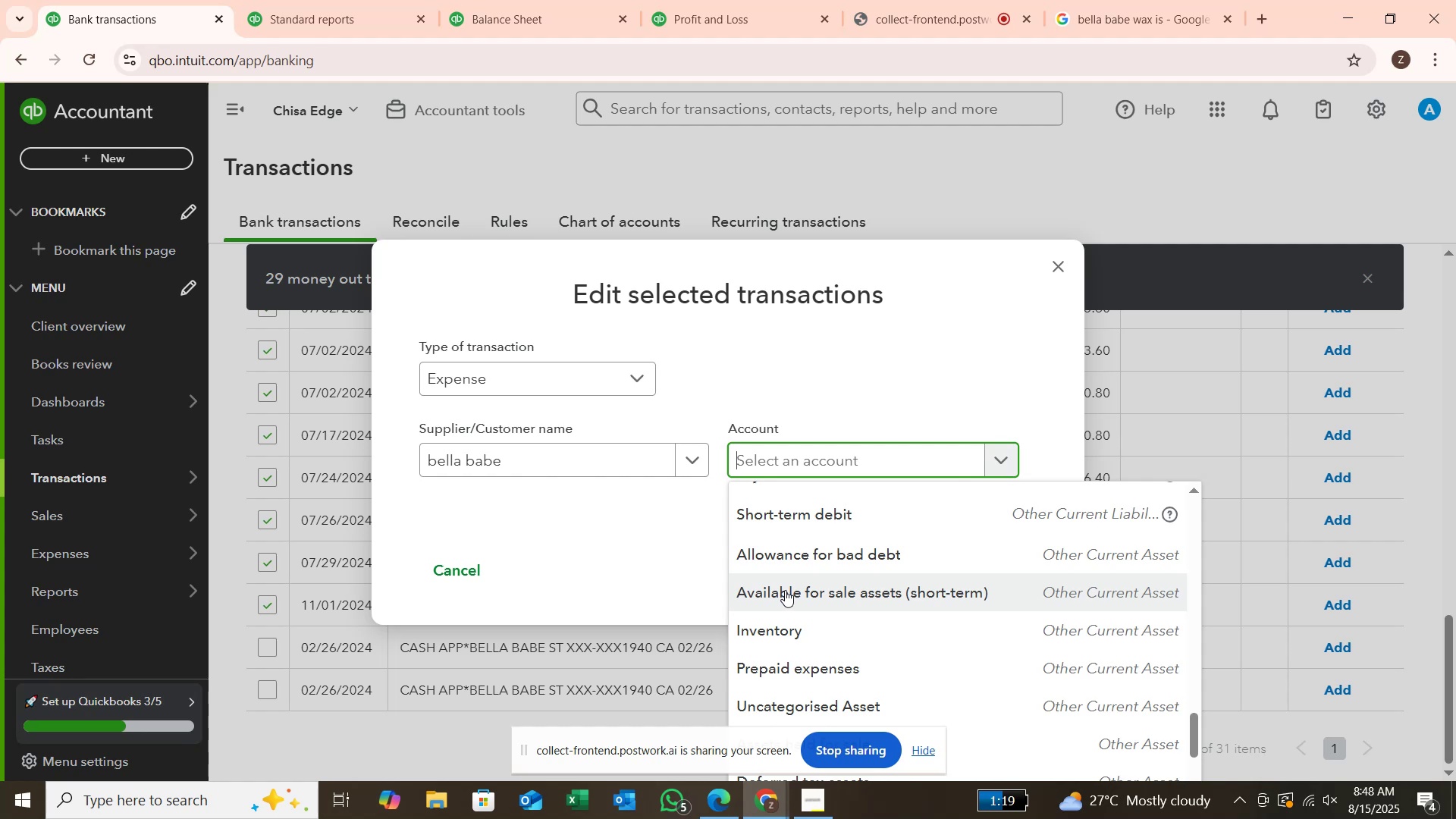 
type(ser)
 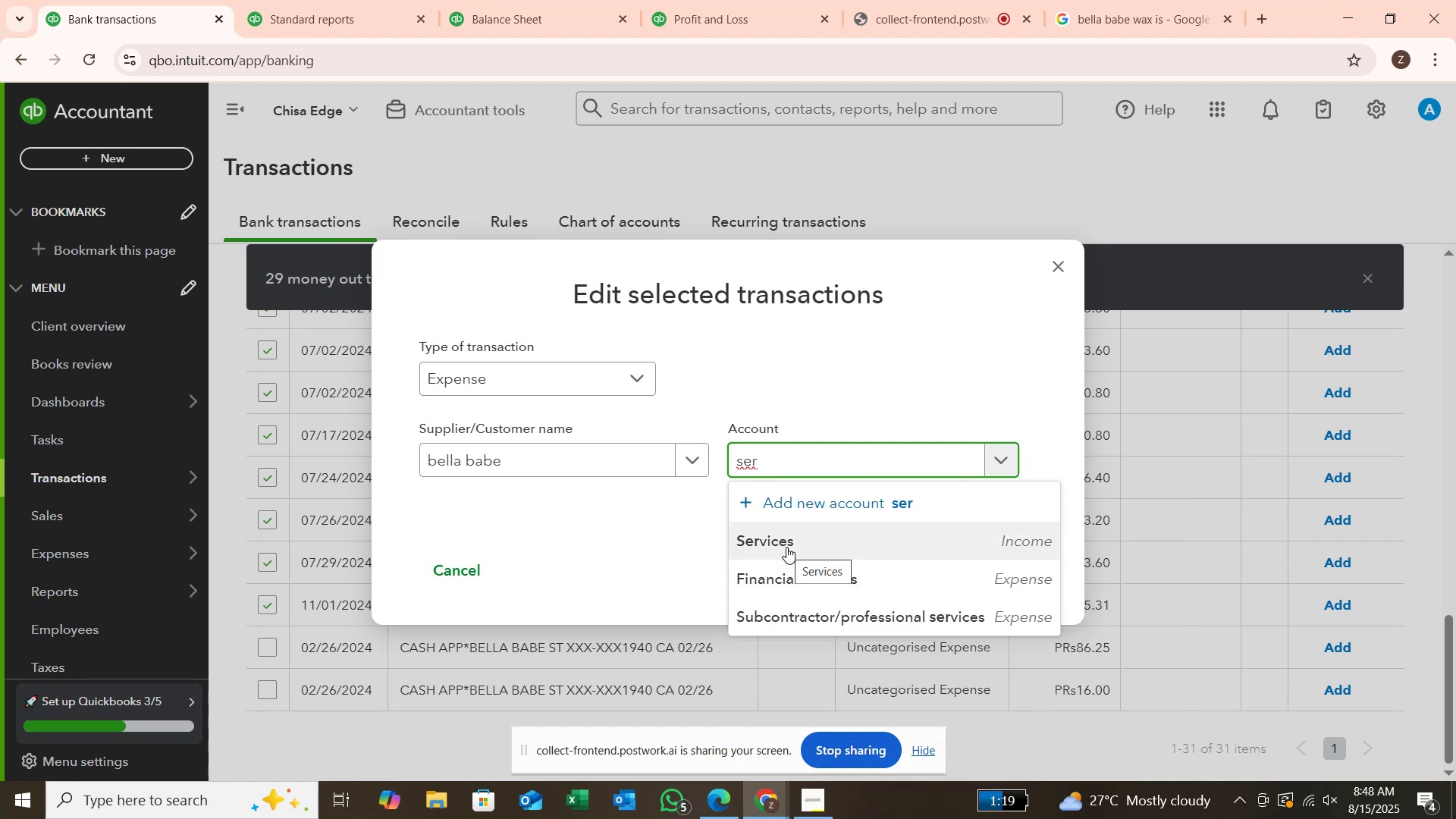 
left_click([786, 547])
 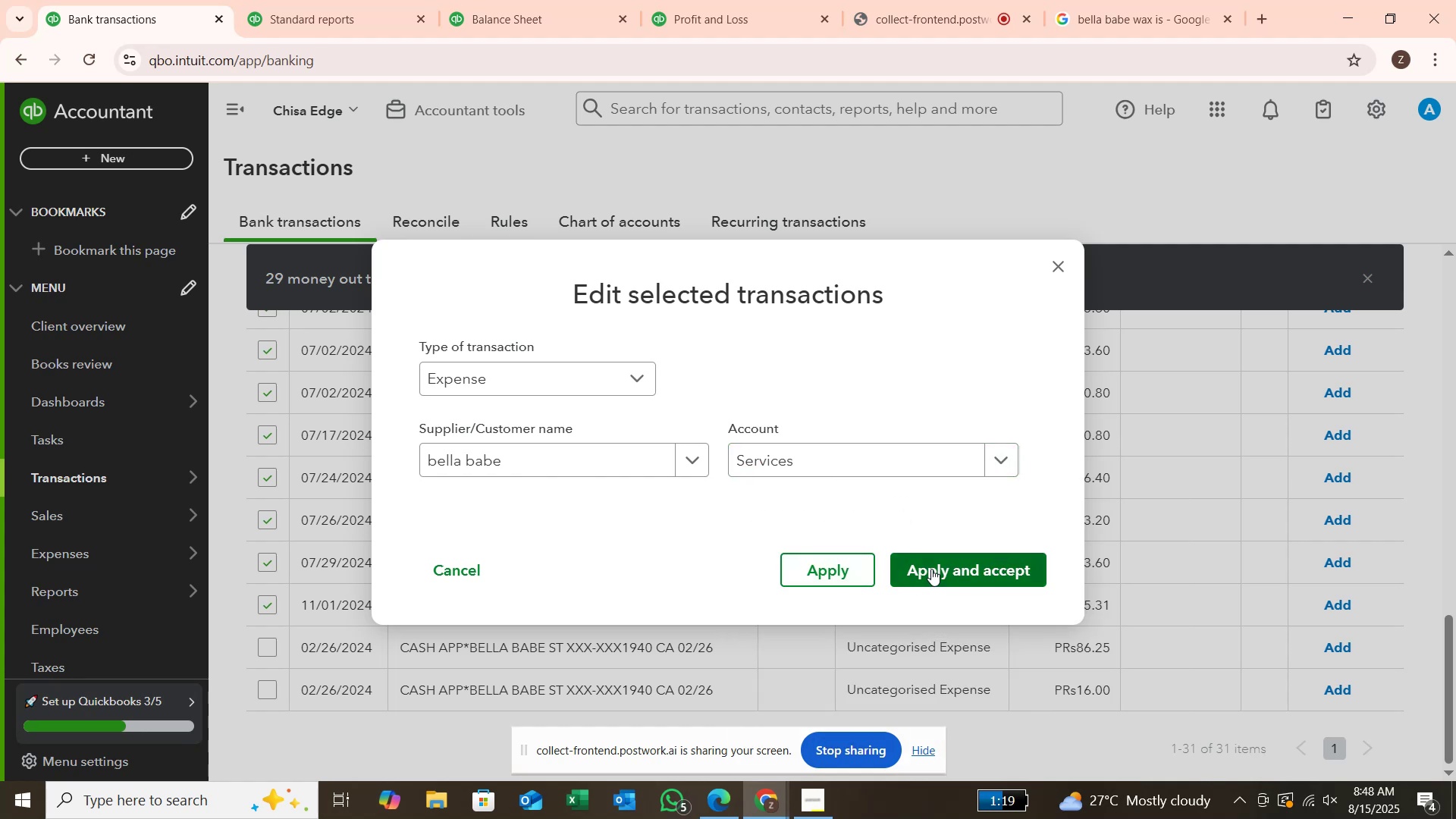 
left_click([931, 569])
 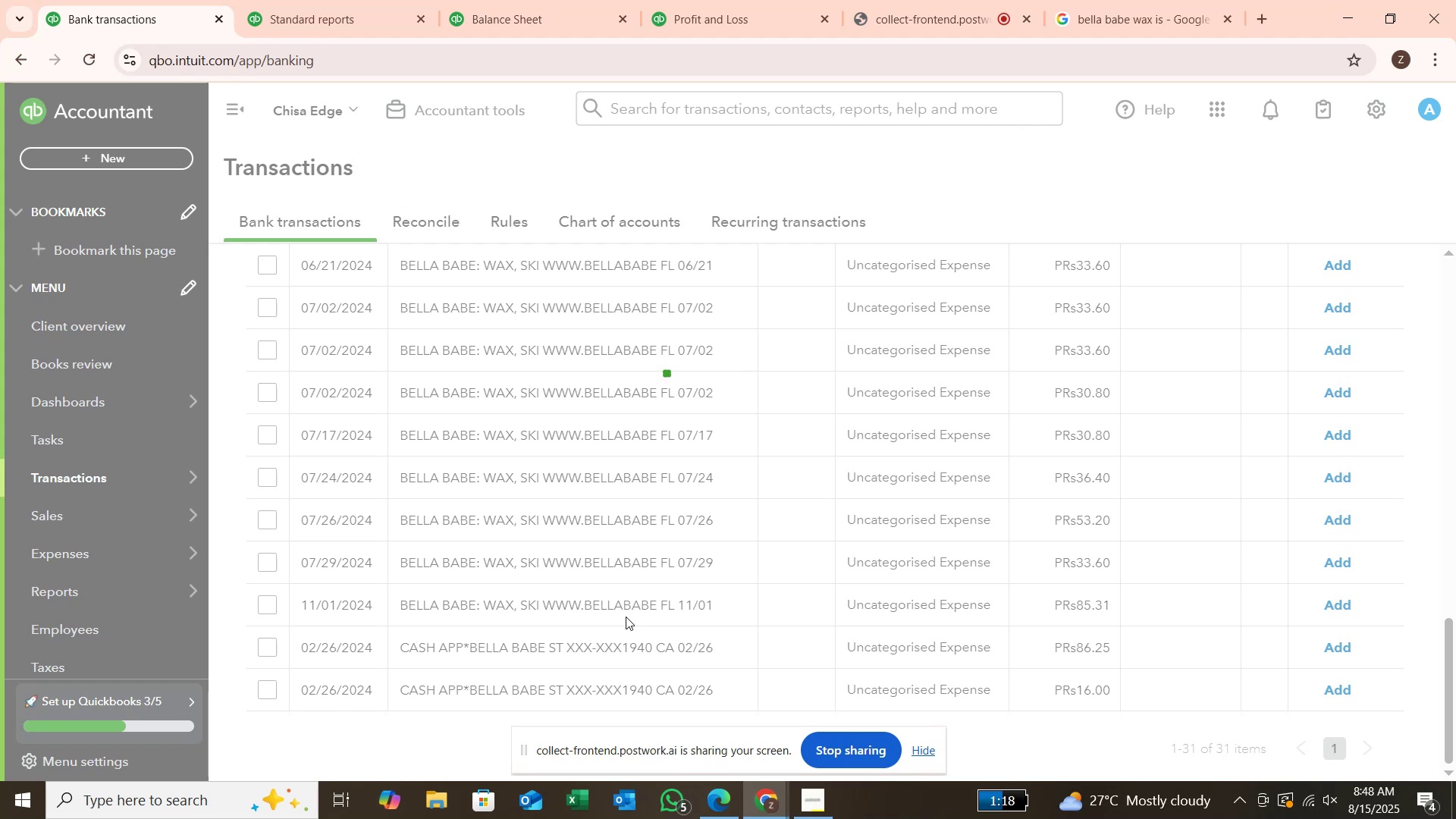 
wait(10.5)
 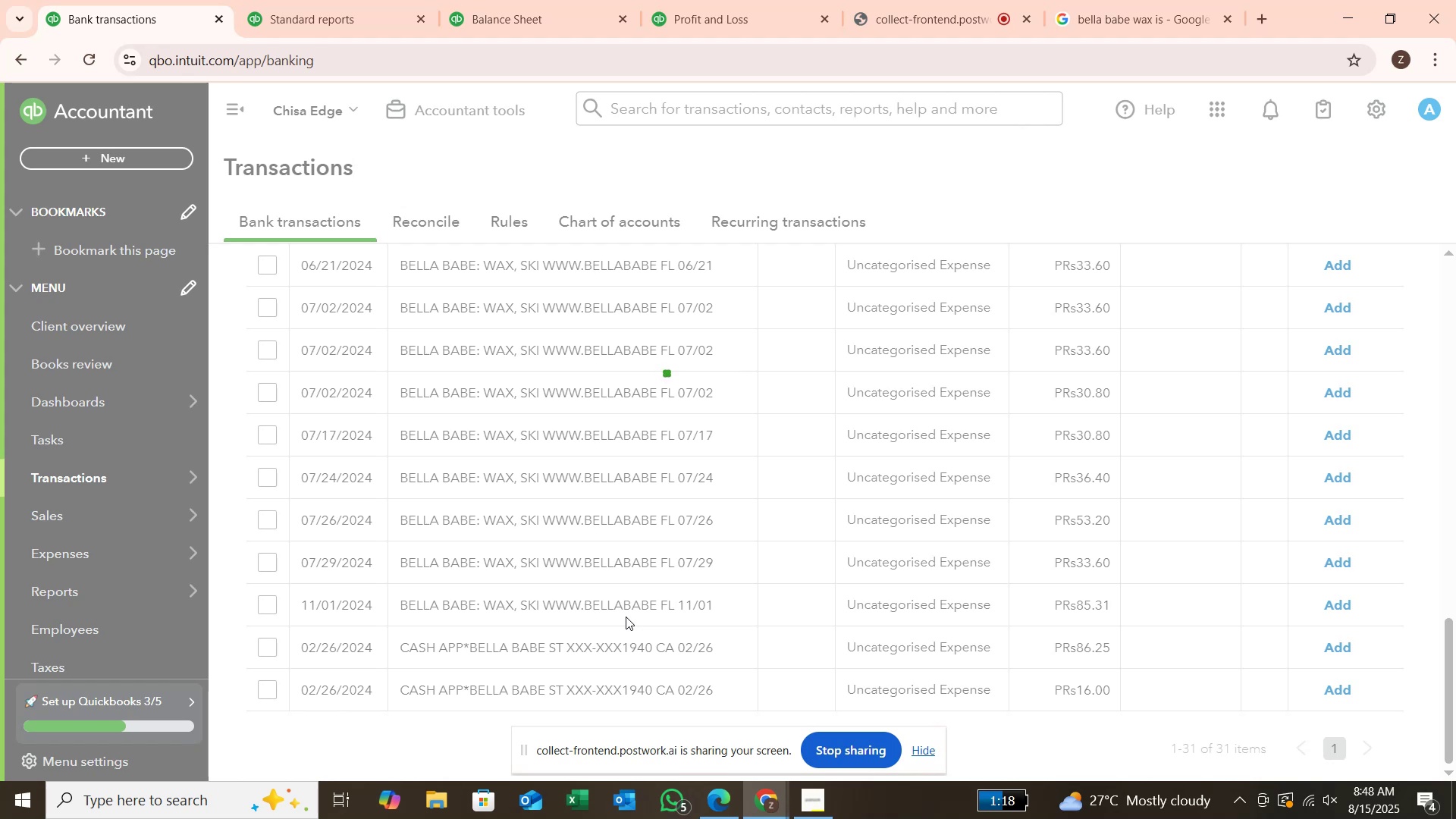 
scroll: coordinate [670, 541], scroll_direction: up, amount: 2.0
 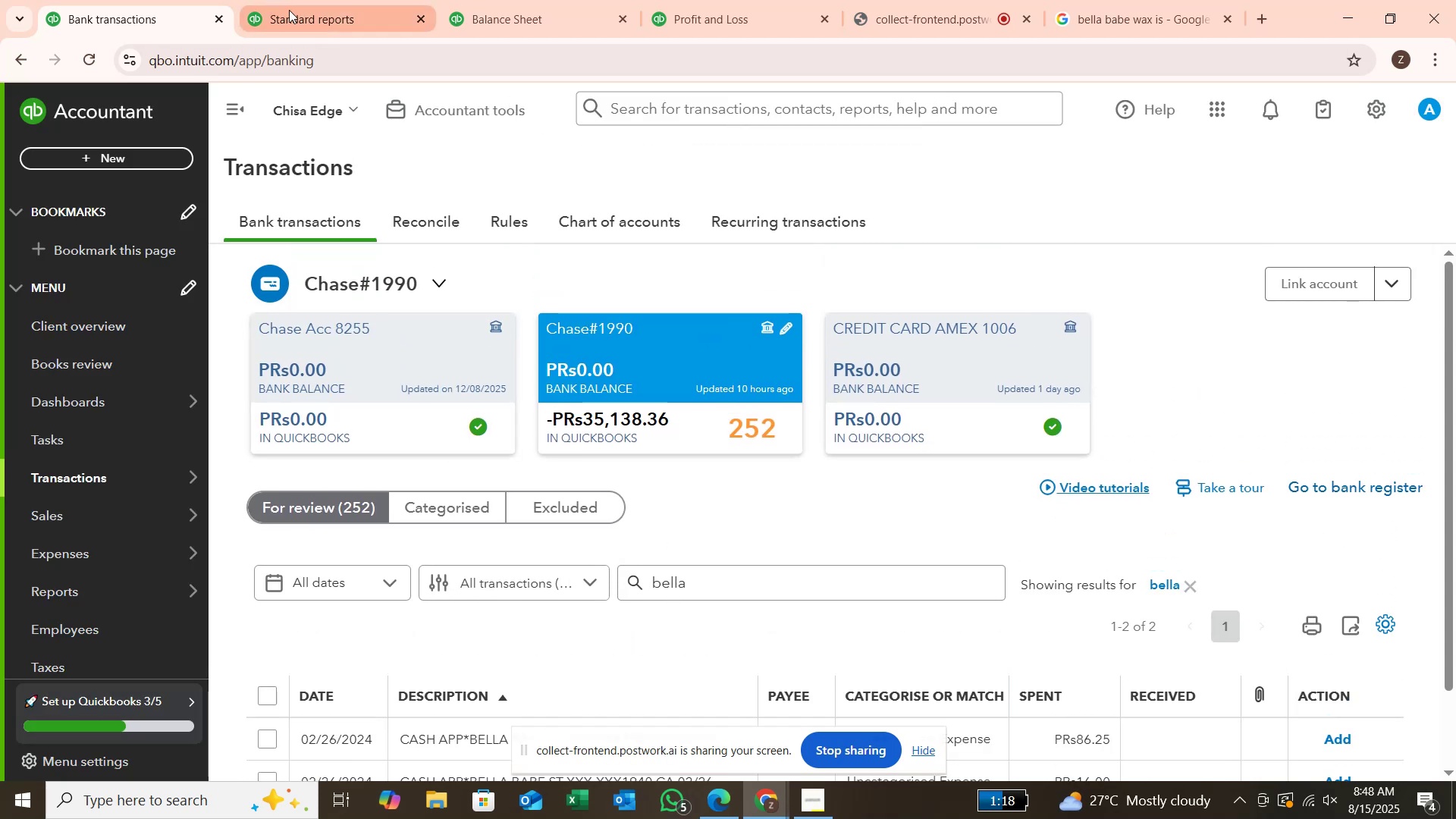 
left_click([306, 12])
 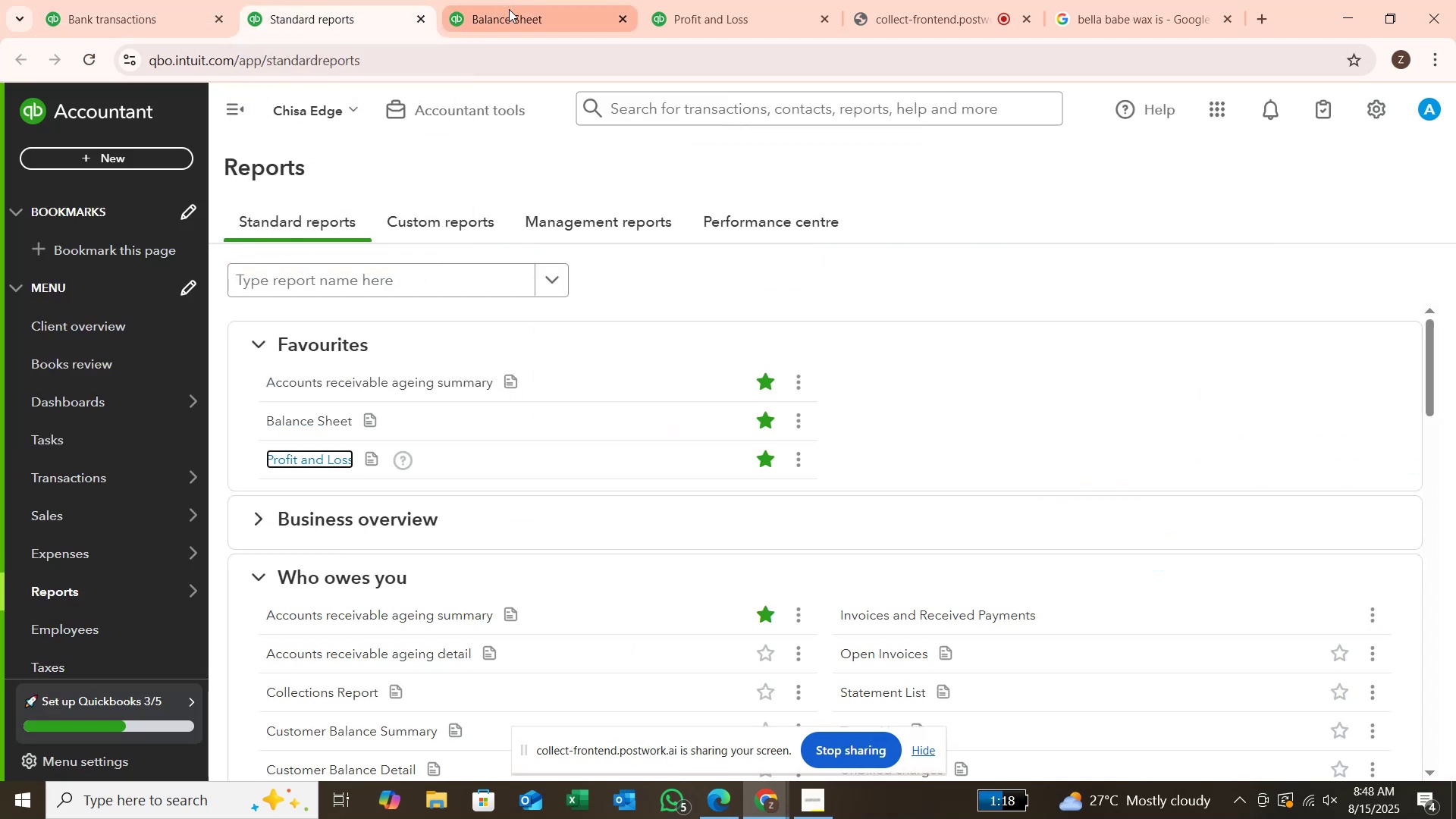 
left_click([509, 10])
 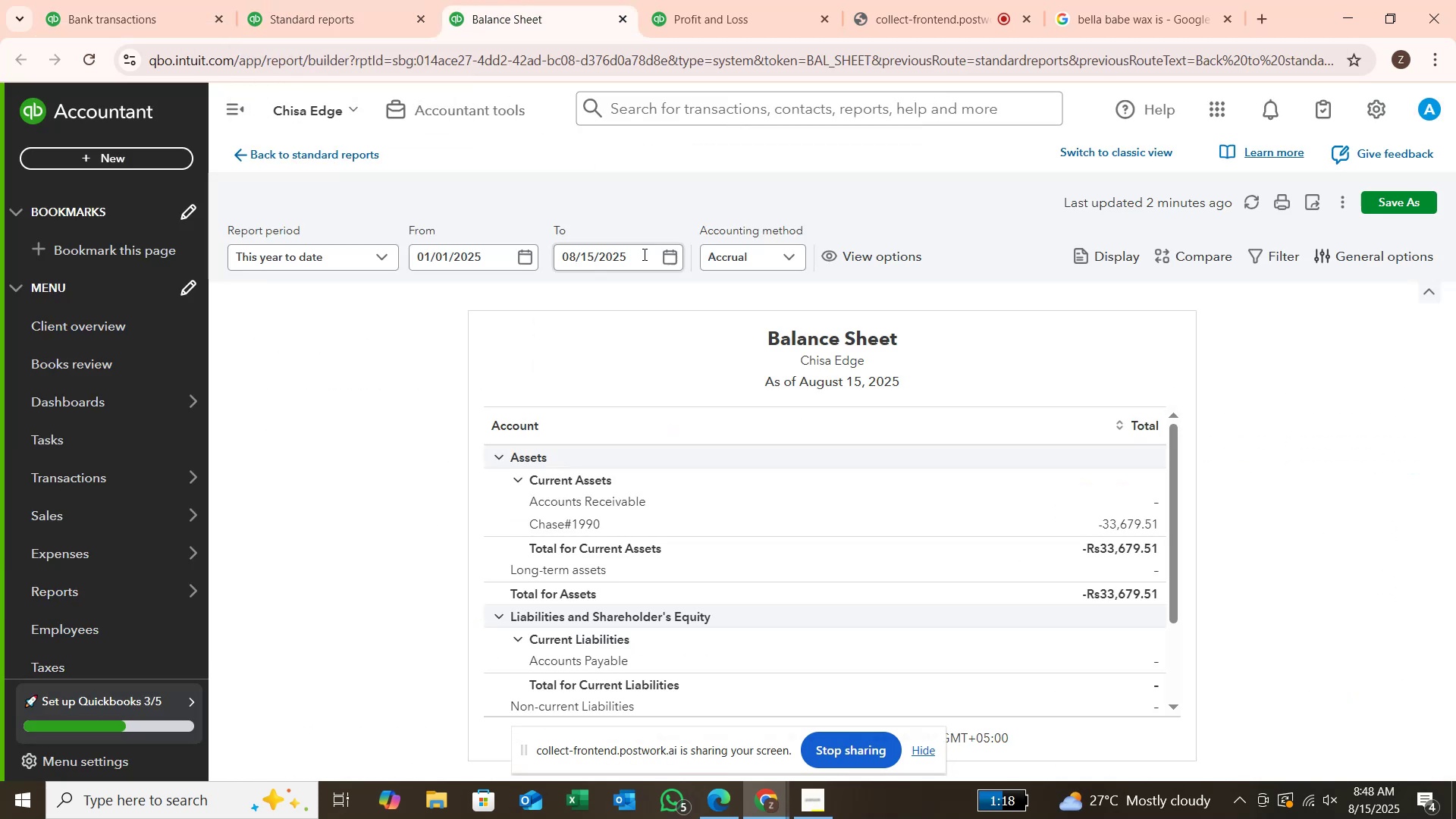 
scroll: coordinate [1139, 312], scroll_direction: down, amount: 5.0
 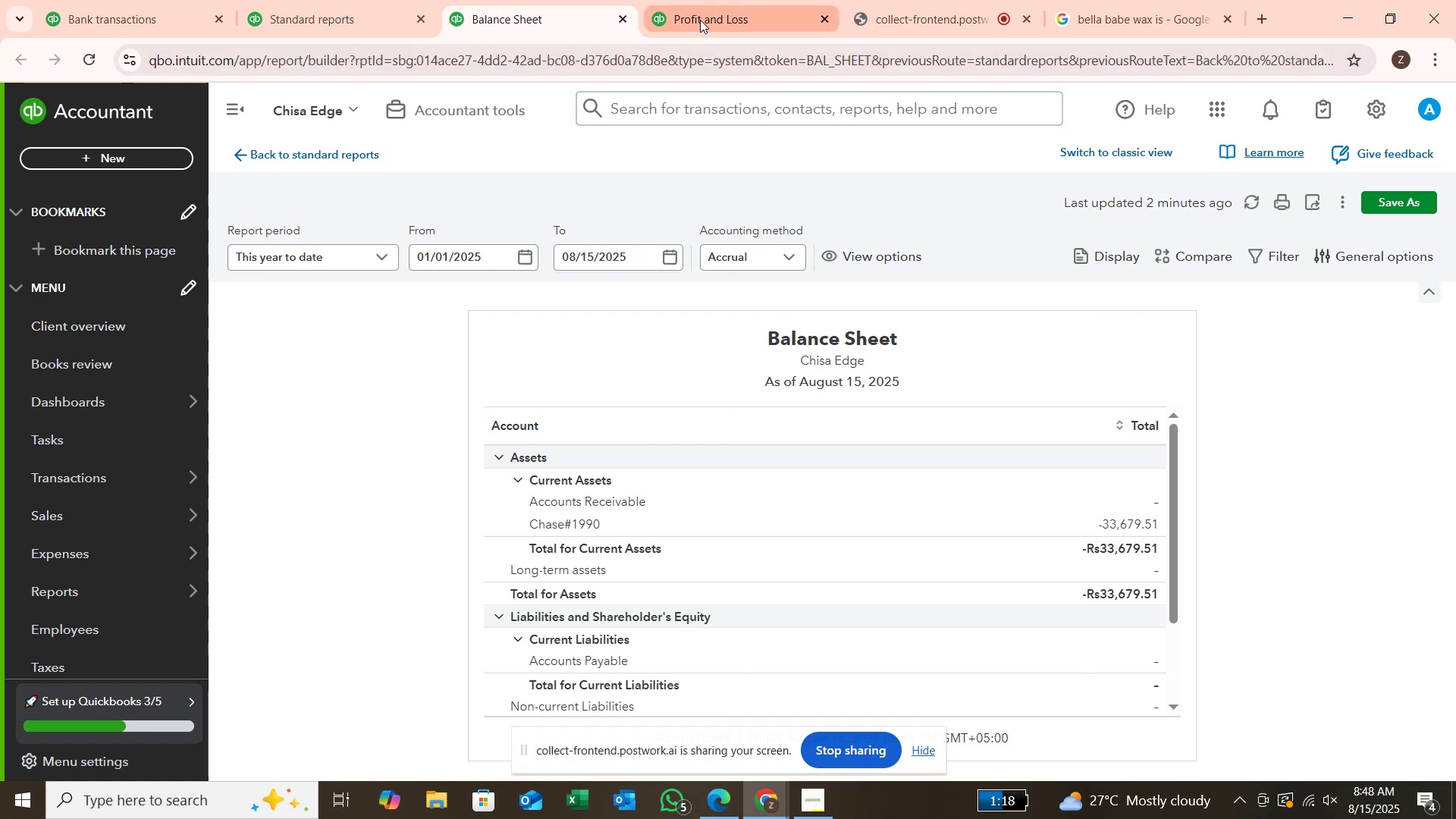 
left_click([705, 14])
 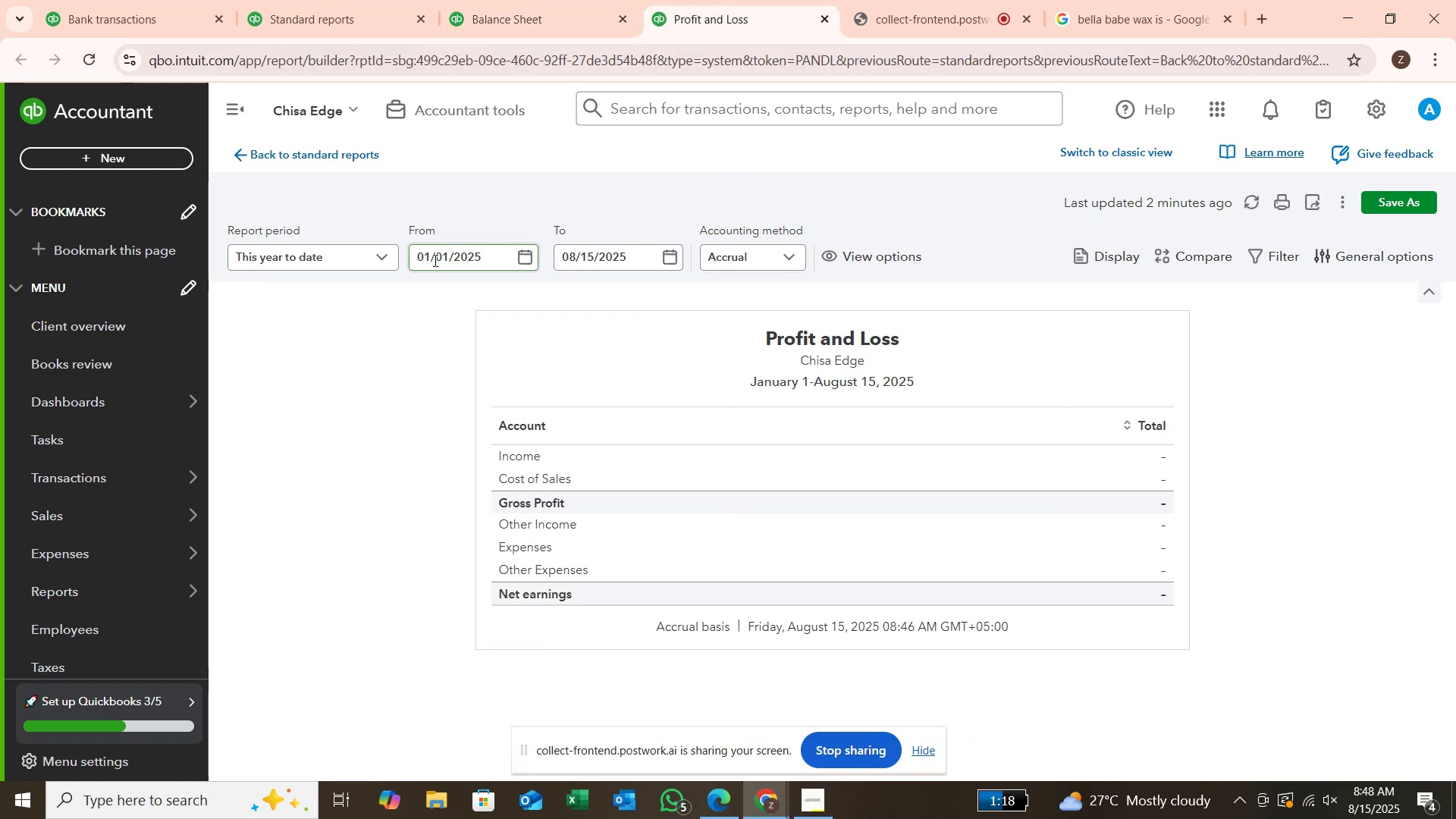 
left_click([384, 261])
 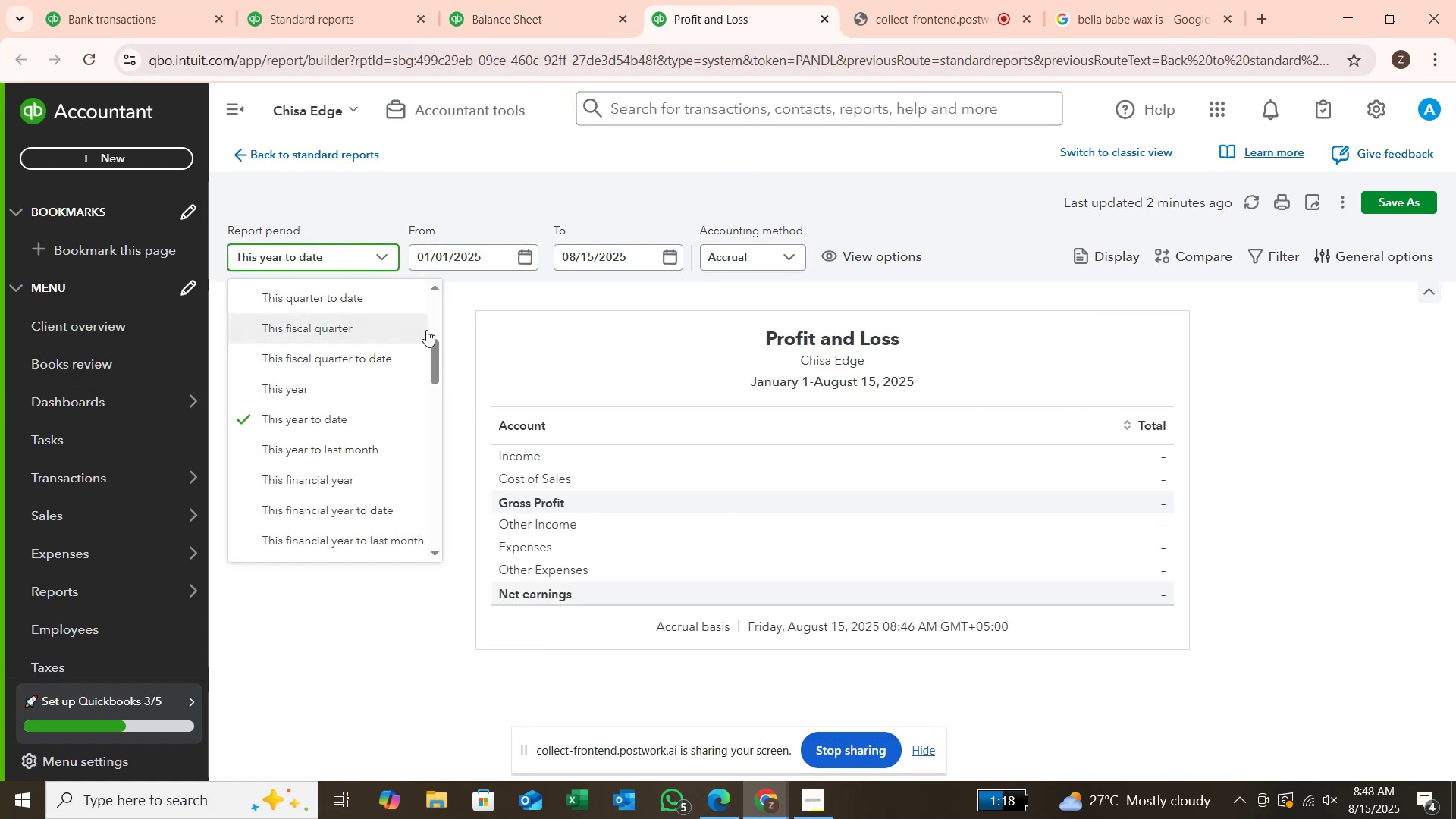 
scroll: coordinate [426, 329], scroll_direction: up, amount: 5.0
 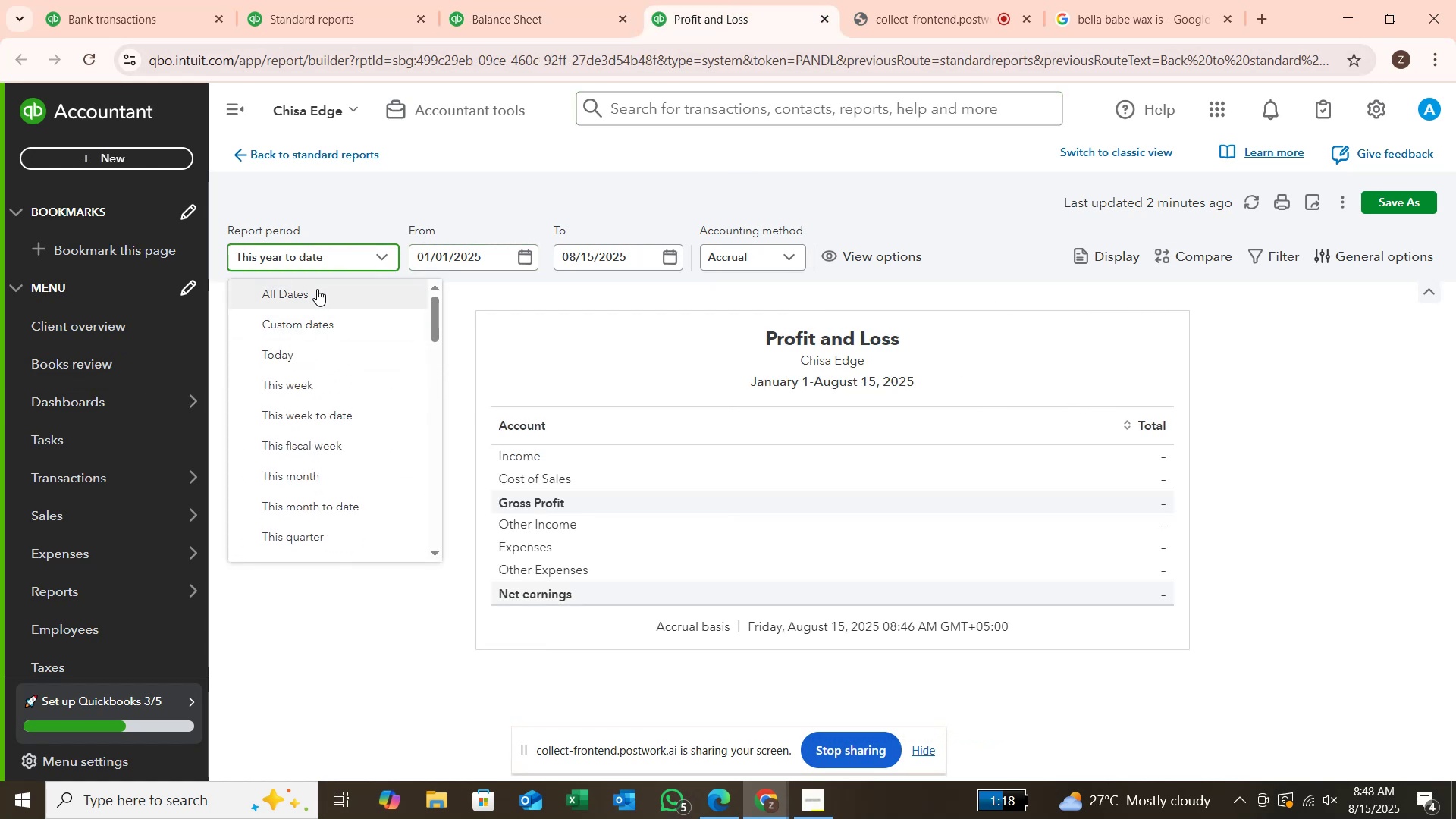 
left_click([317, 289])
 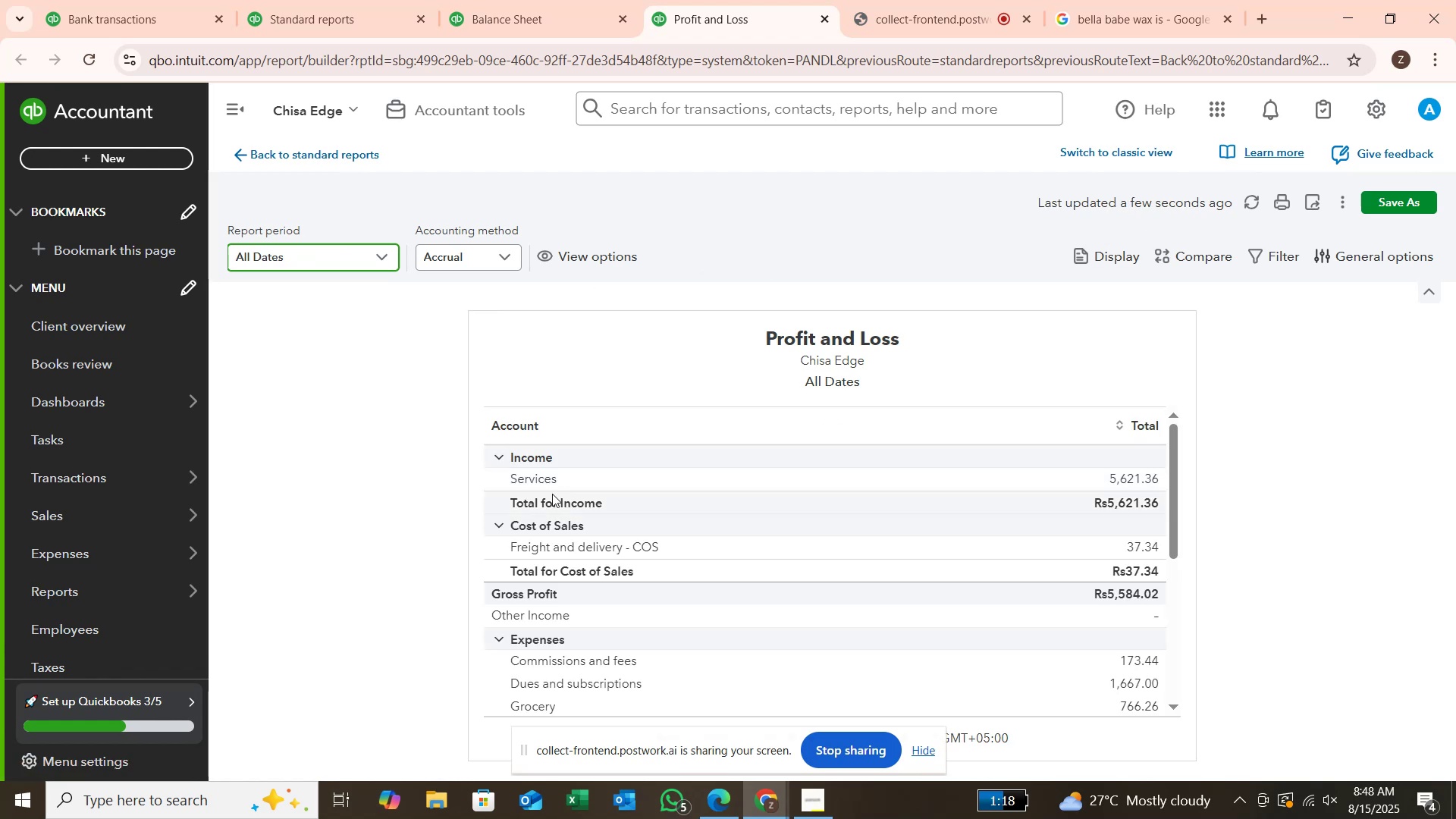 
scroll: coordinate [626, 497], scroll_direction: down, amount: 1.0
 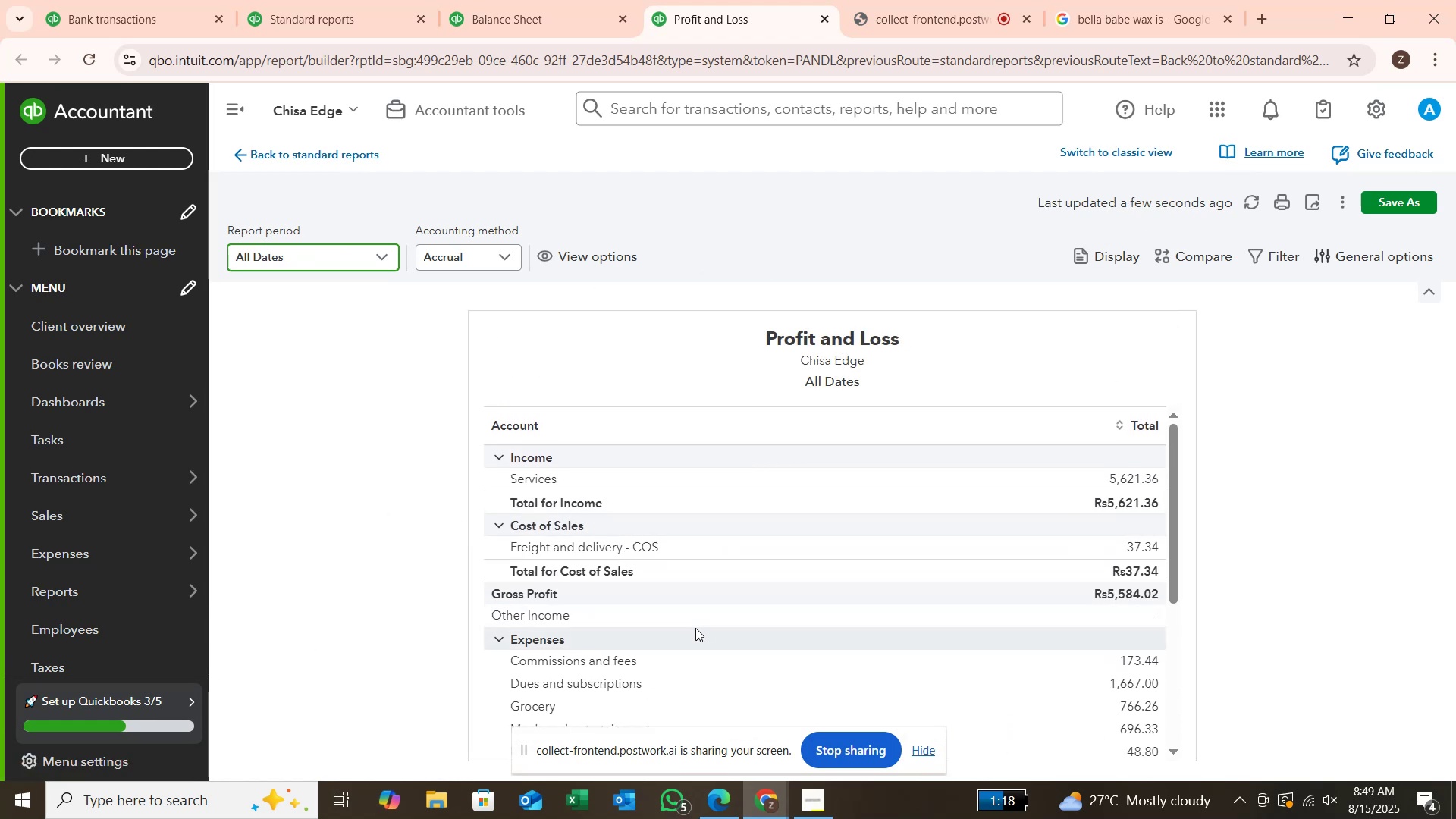 
wait(8.54)
 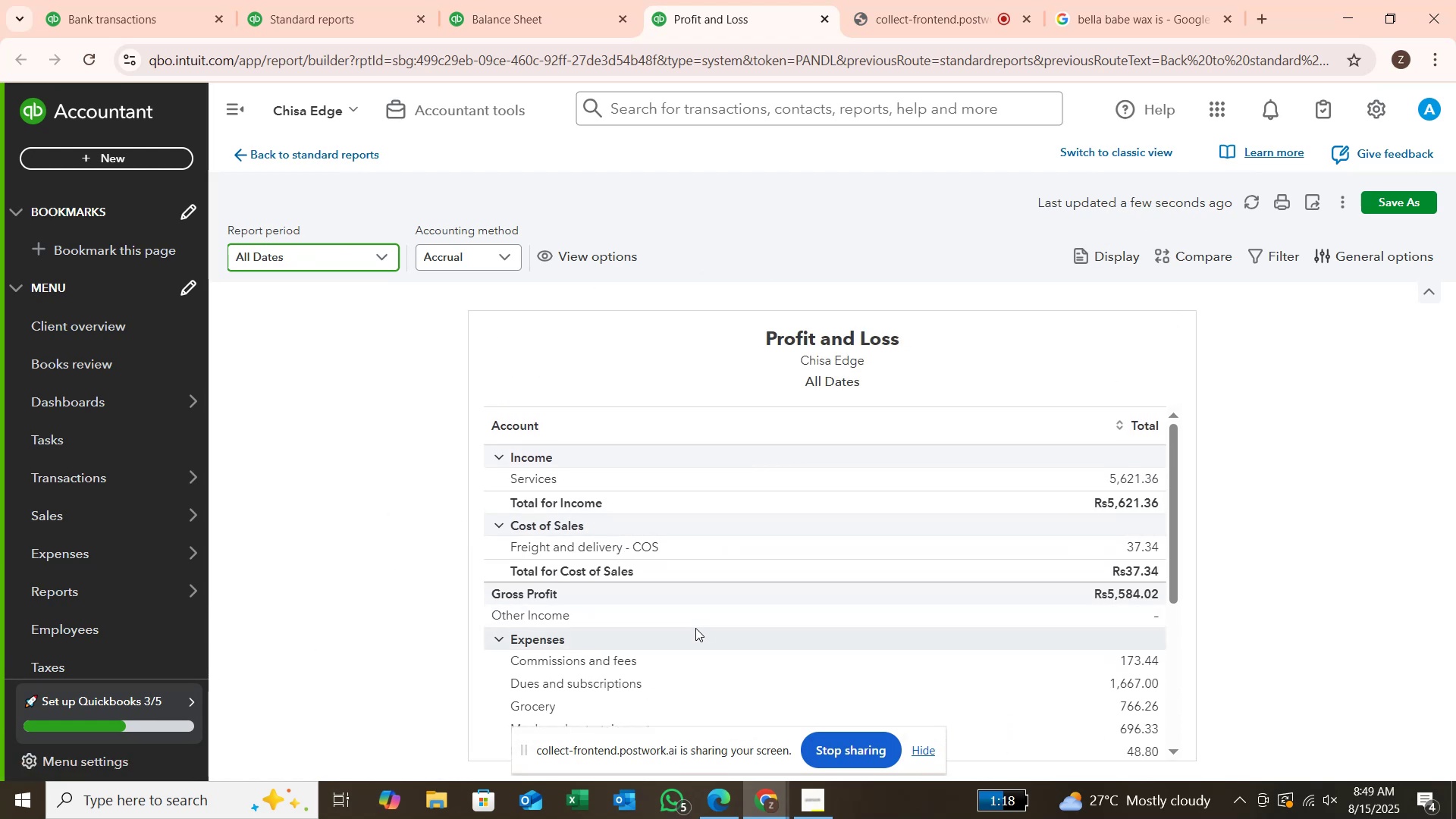 
scroll: coordinate [693, 623], scroll_direction: down, amount: 1.0
 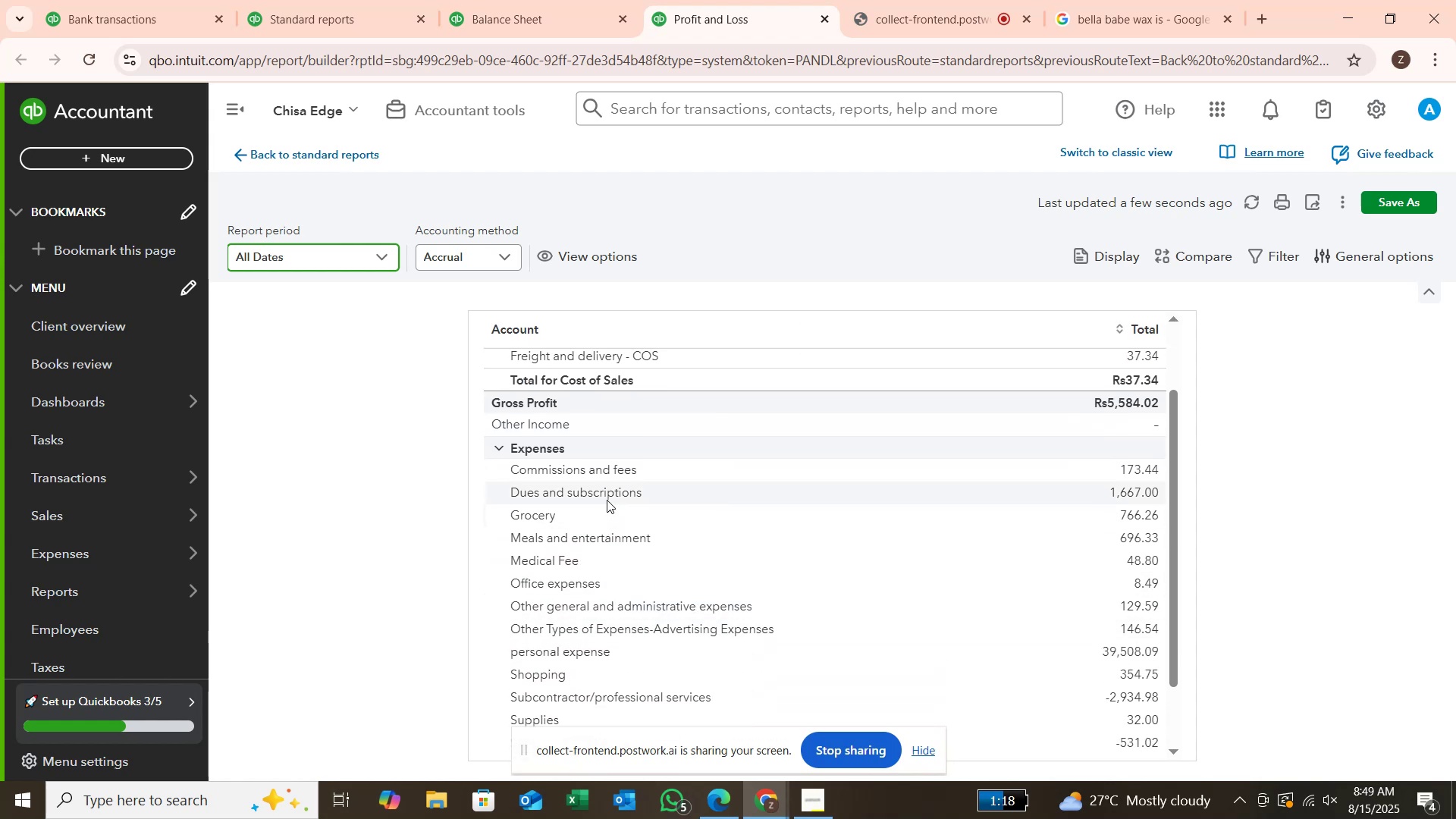 
mouse_move([621, 498])
 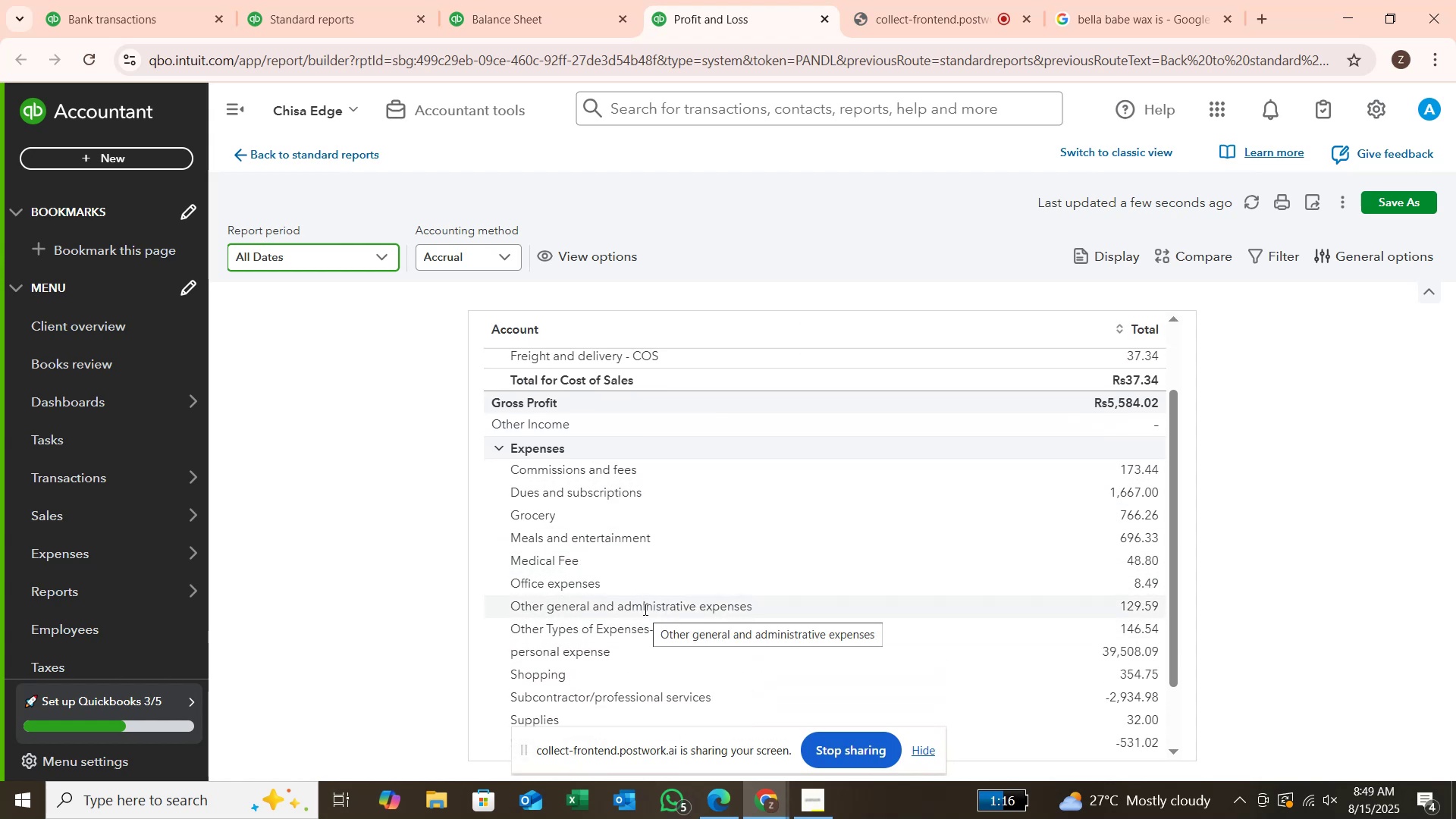 
wait(6.04)
 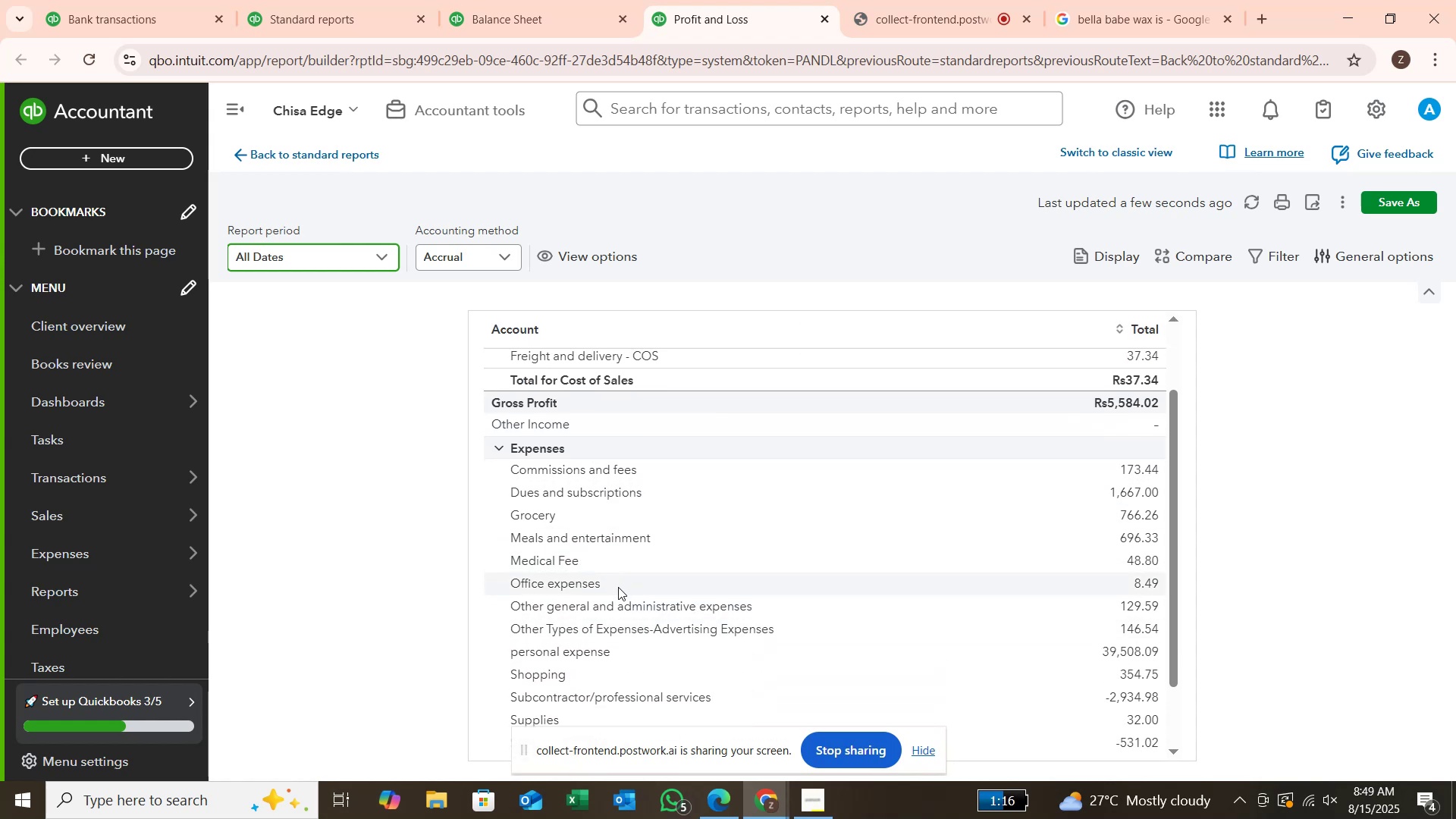 
scroll: coordinate [644, 610], scroll_direction: down, amount: 1.0
 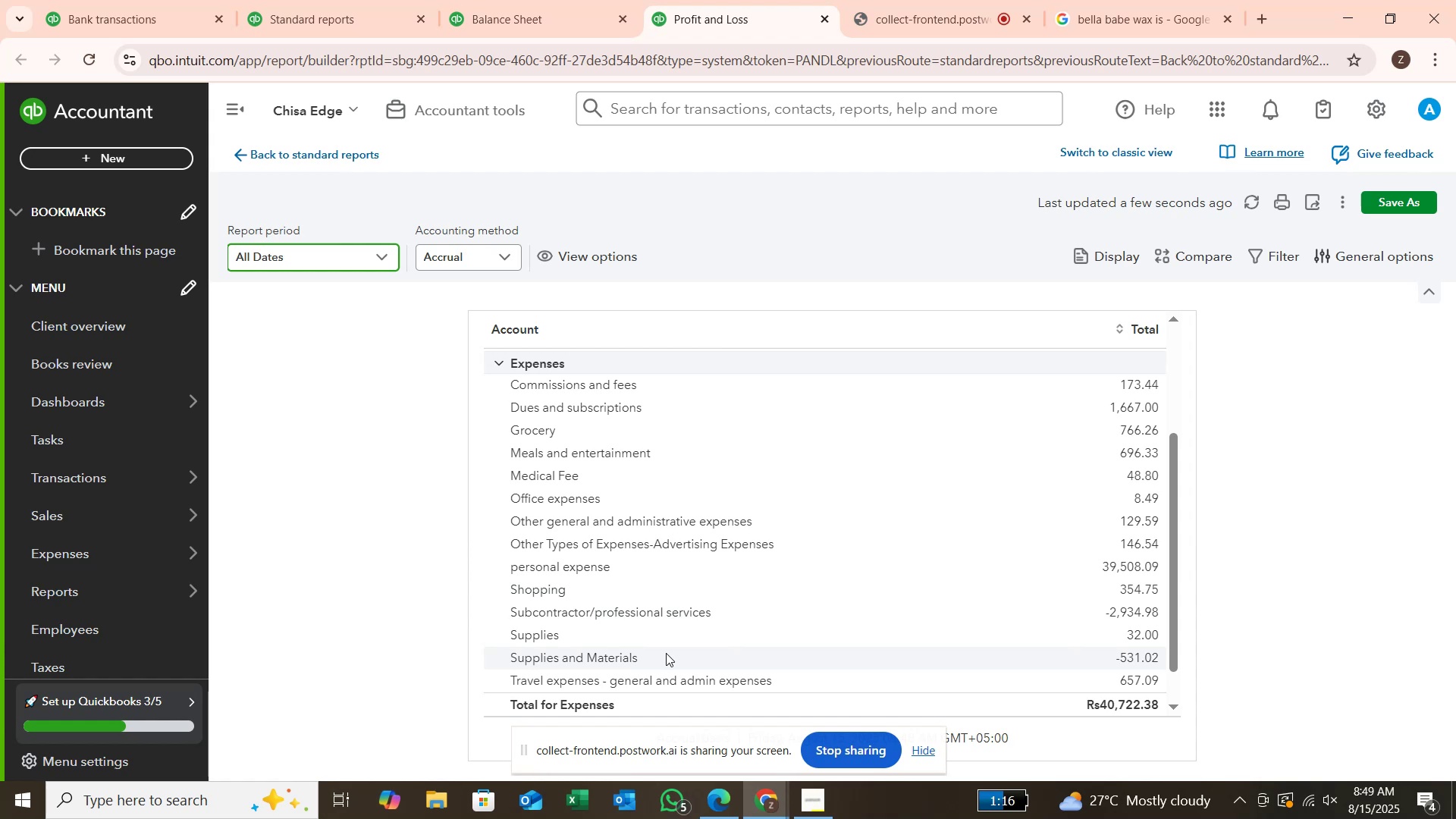 
wait(20.85)
 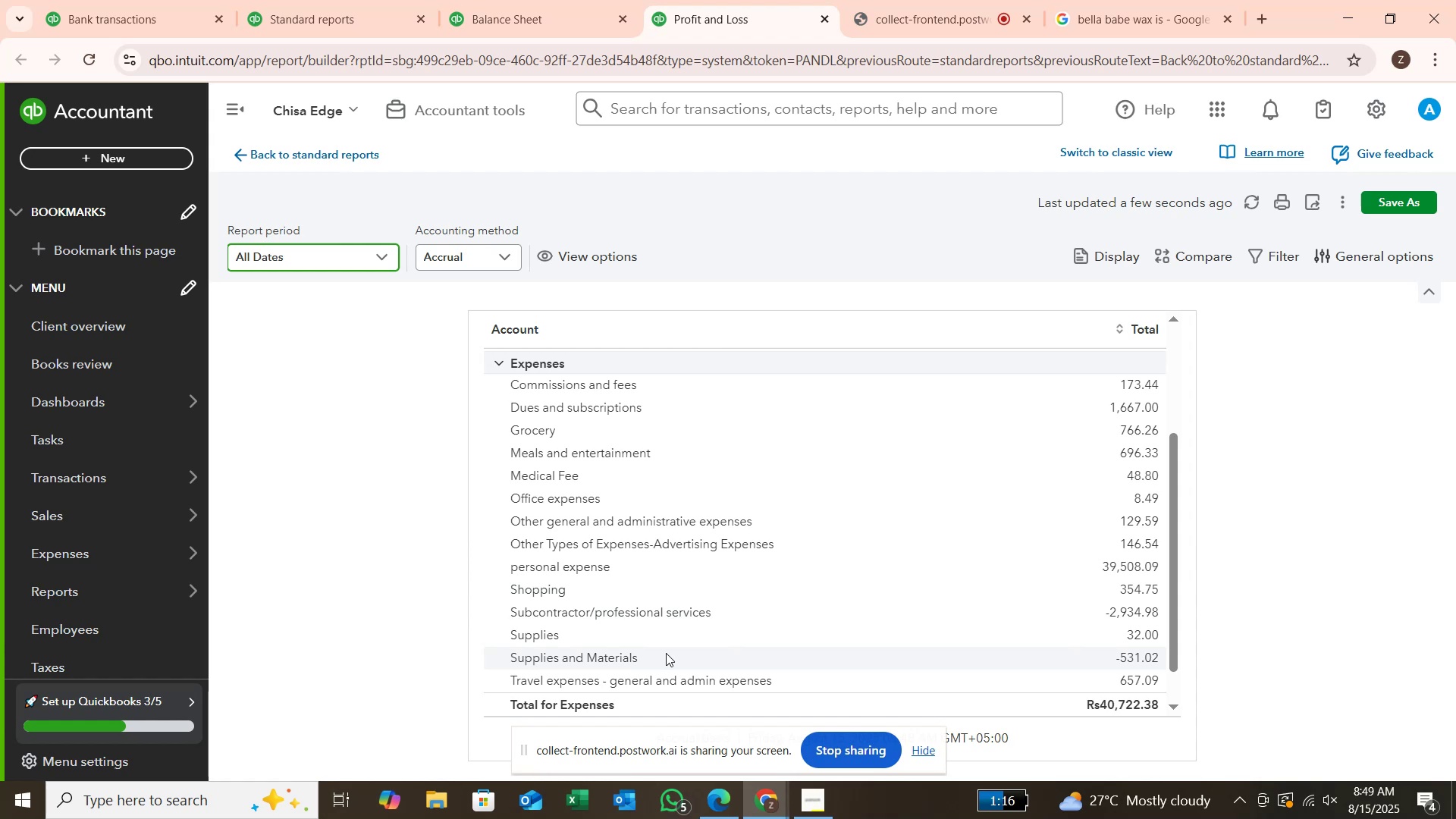 
left_click([187, 16])
 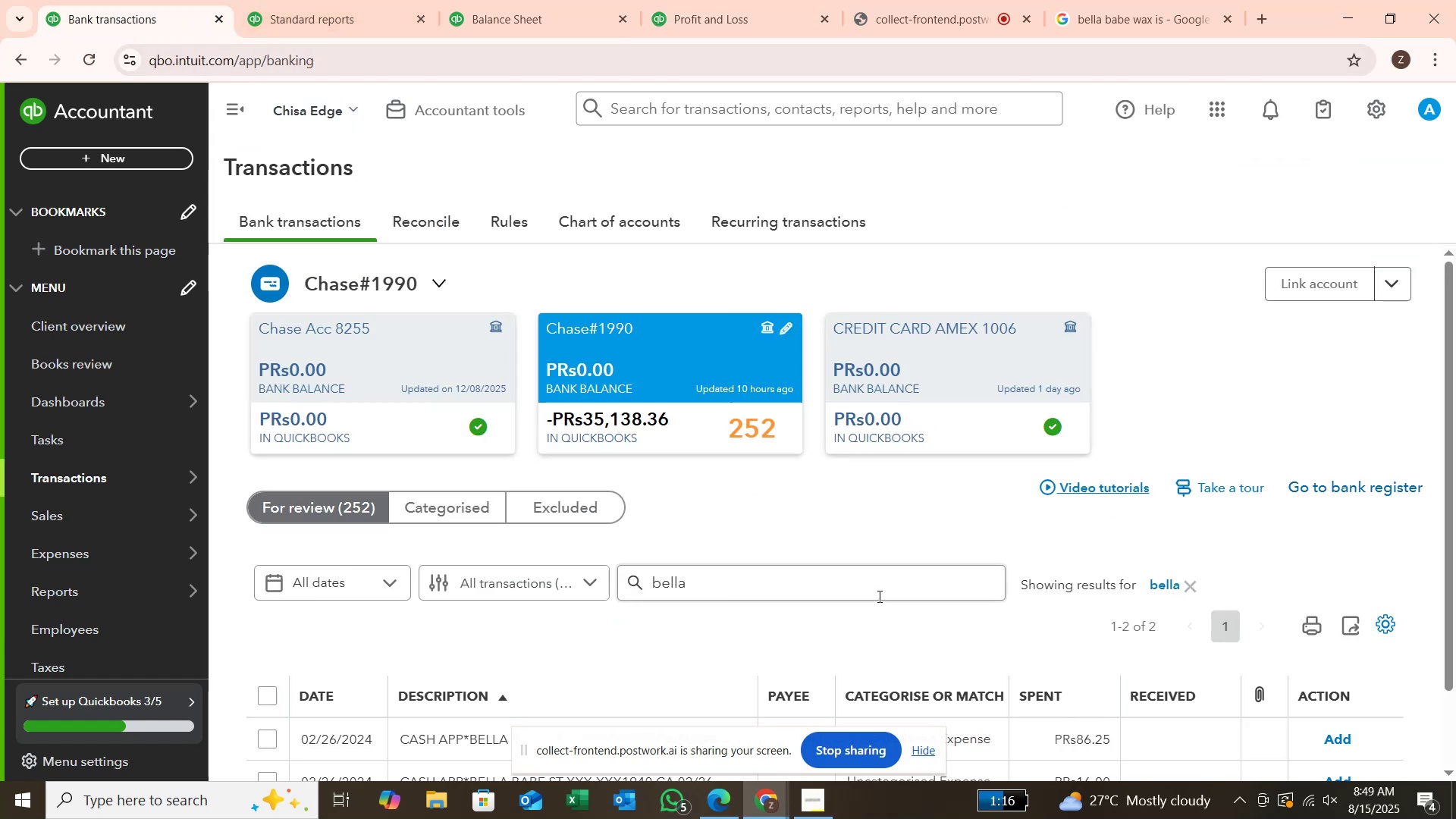 
scroll: coordinate [865, 624], scroll_direction: down, amount: 1.0
 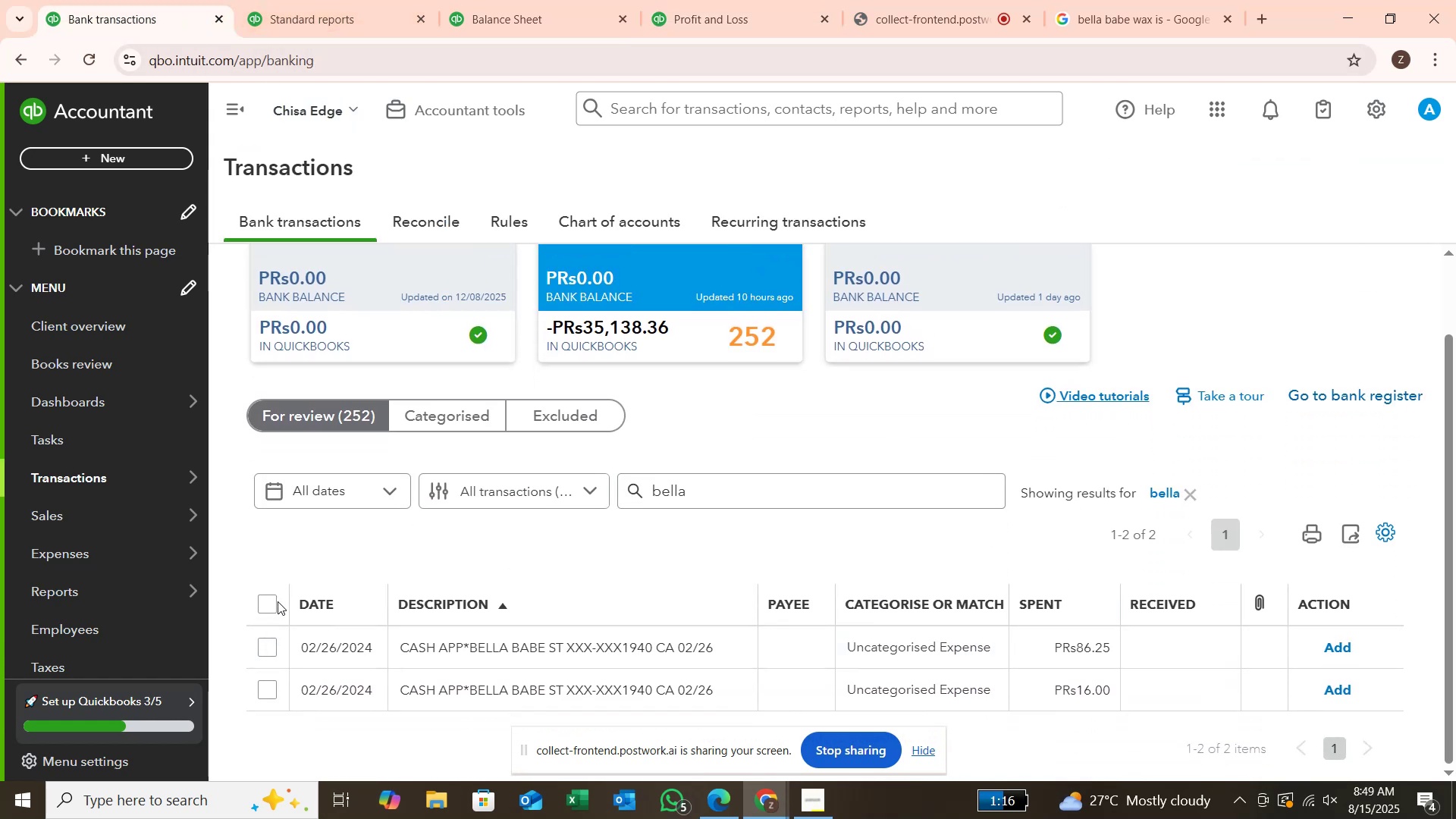 
left_click([263, 605])
 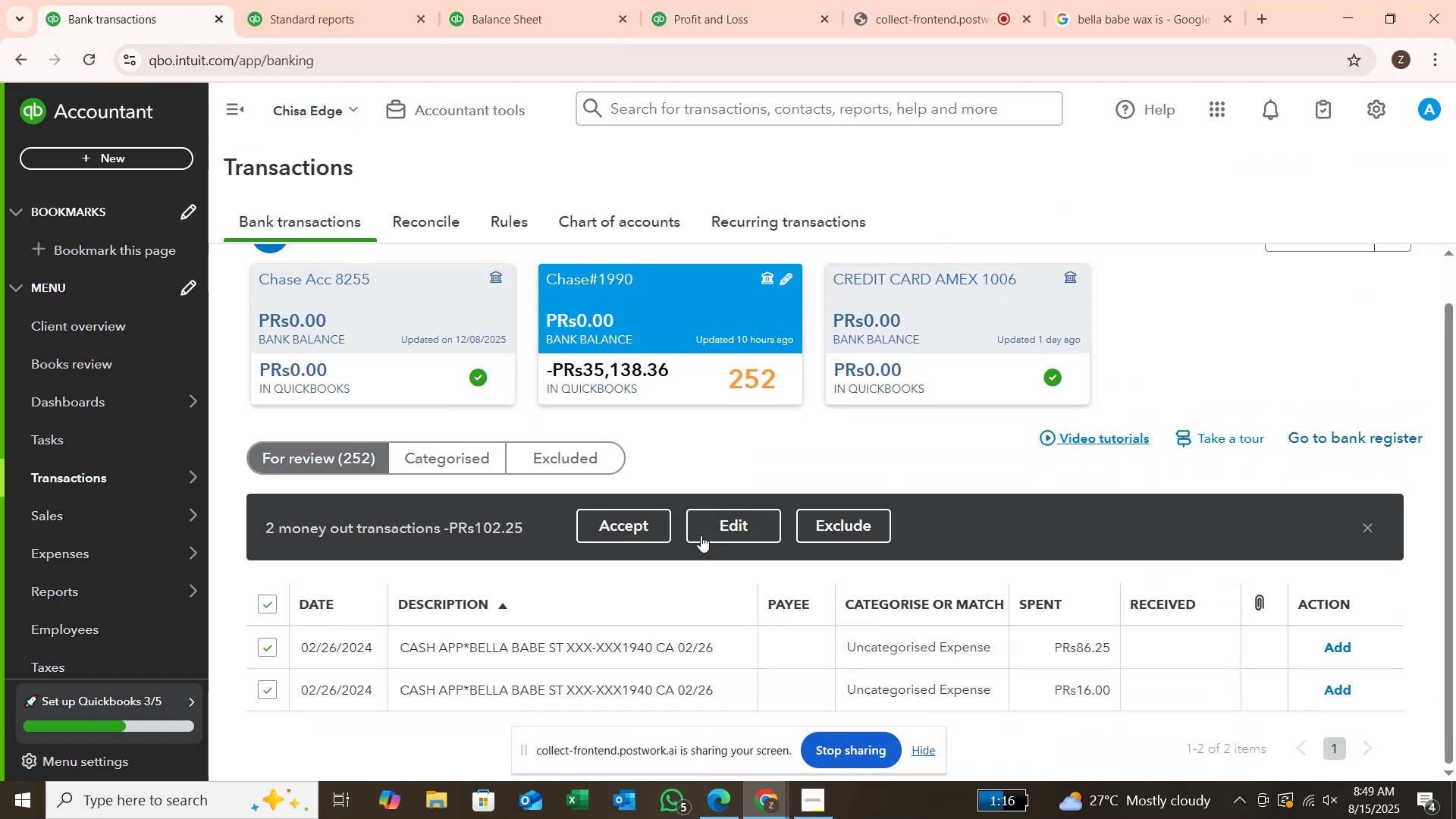 
left_click([701, 533])
 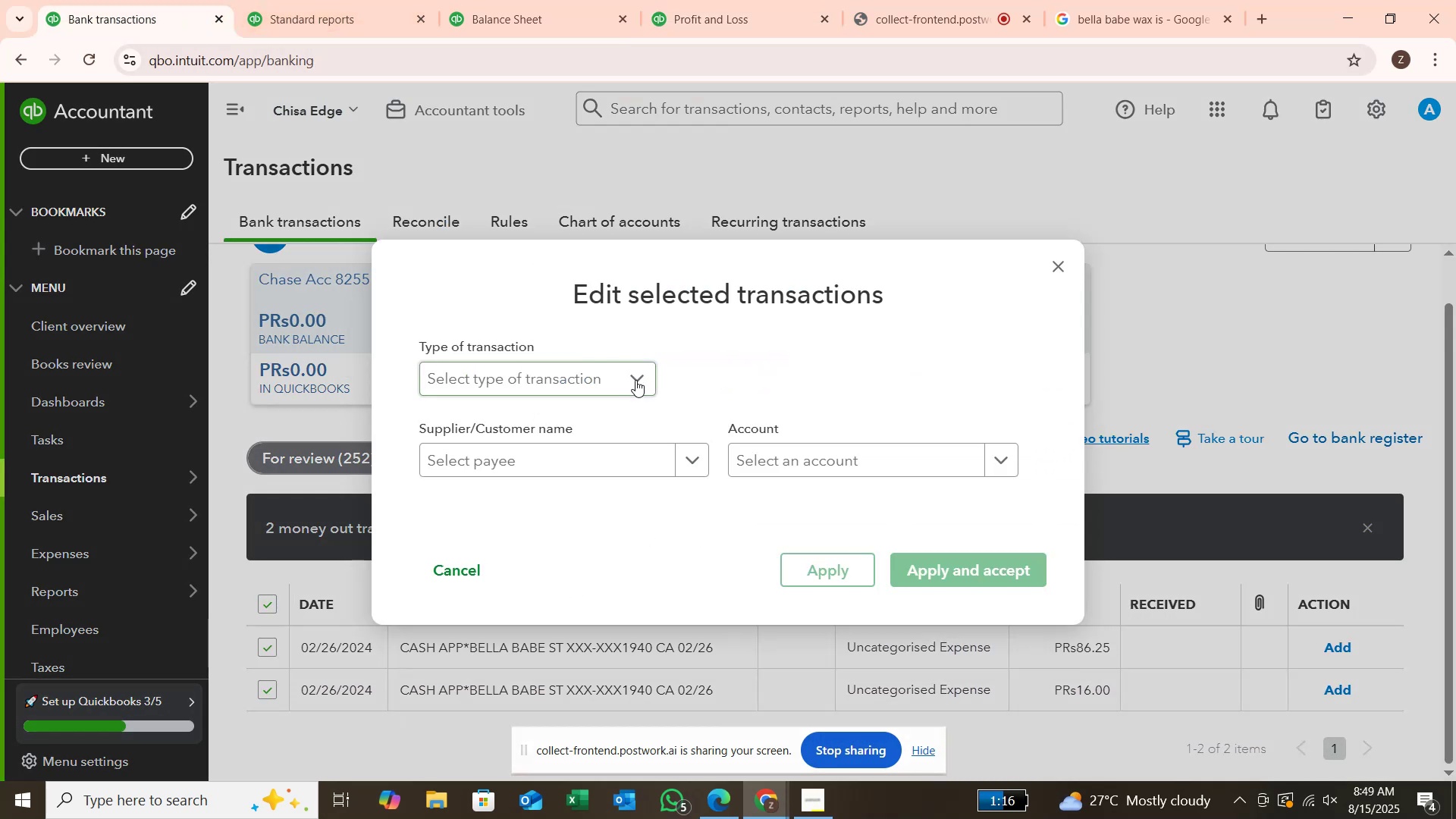 
left_click([635, 380])
 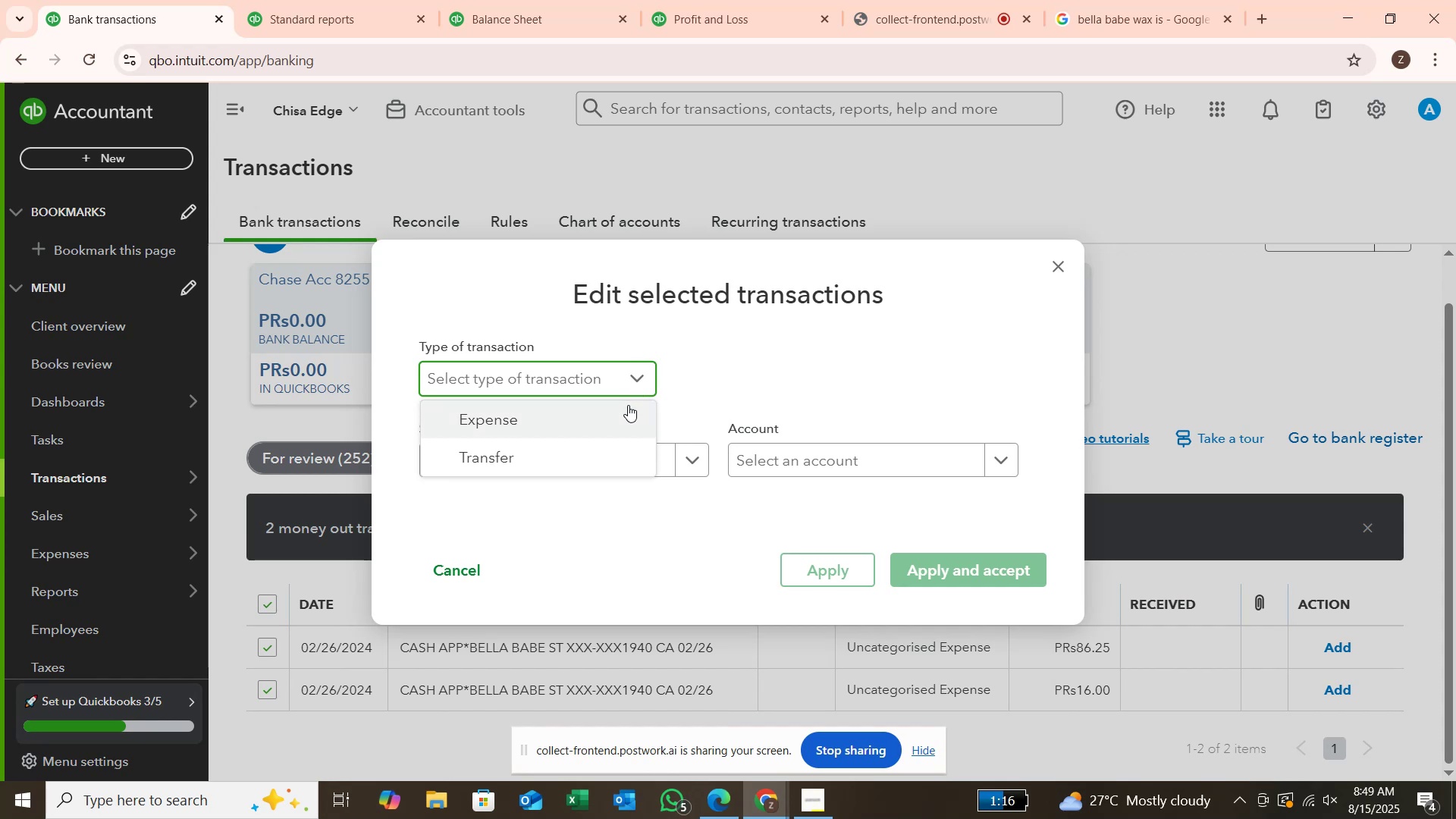 
left_click([628, 406])
 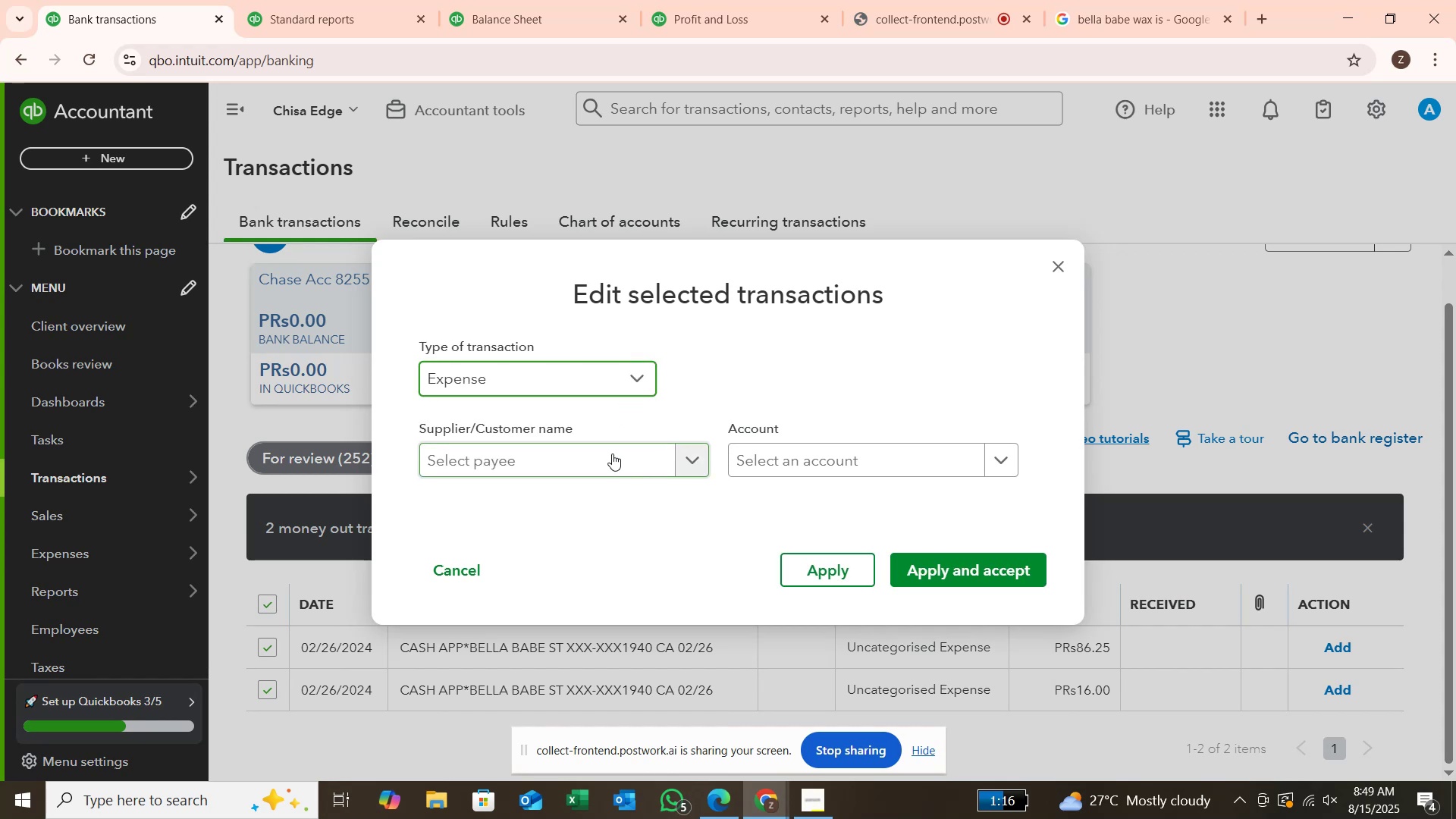 
left_click([612, 453])
 